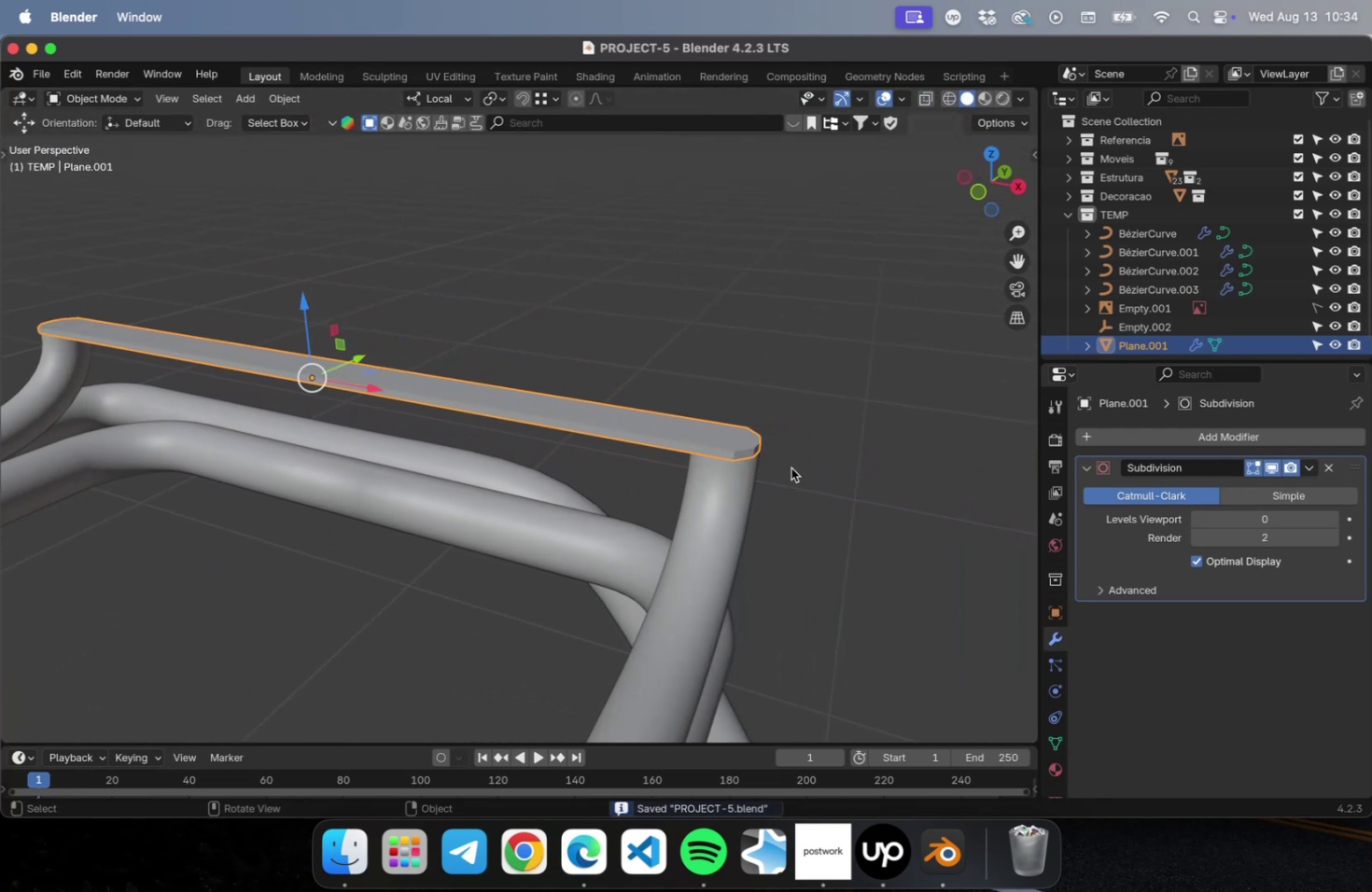 
scroll: coordinate [790, 467], scroll_direction: up, amount: 4.0
 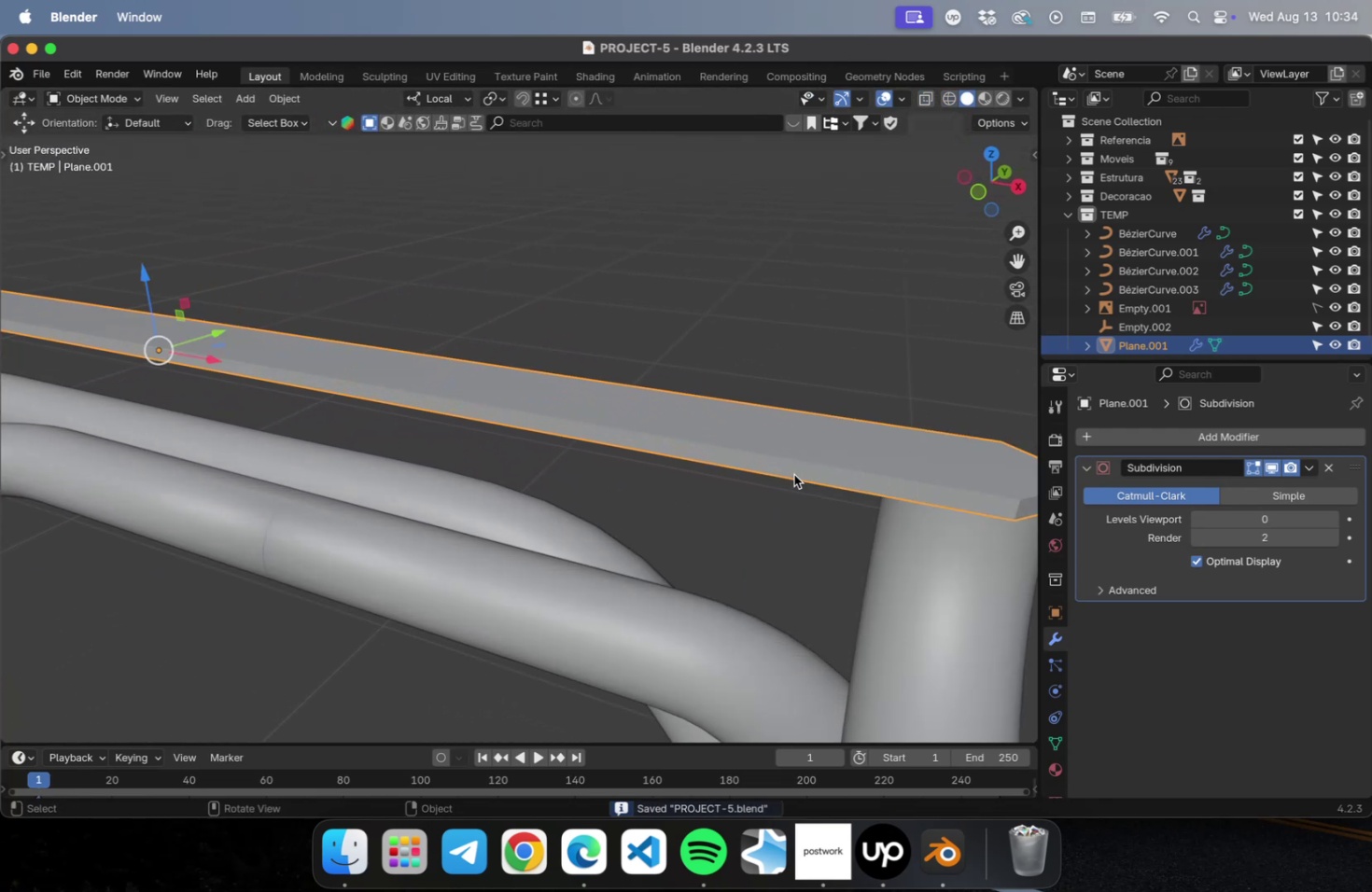 
hold_key(key=ShiftLeft, duration=0.6)
 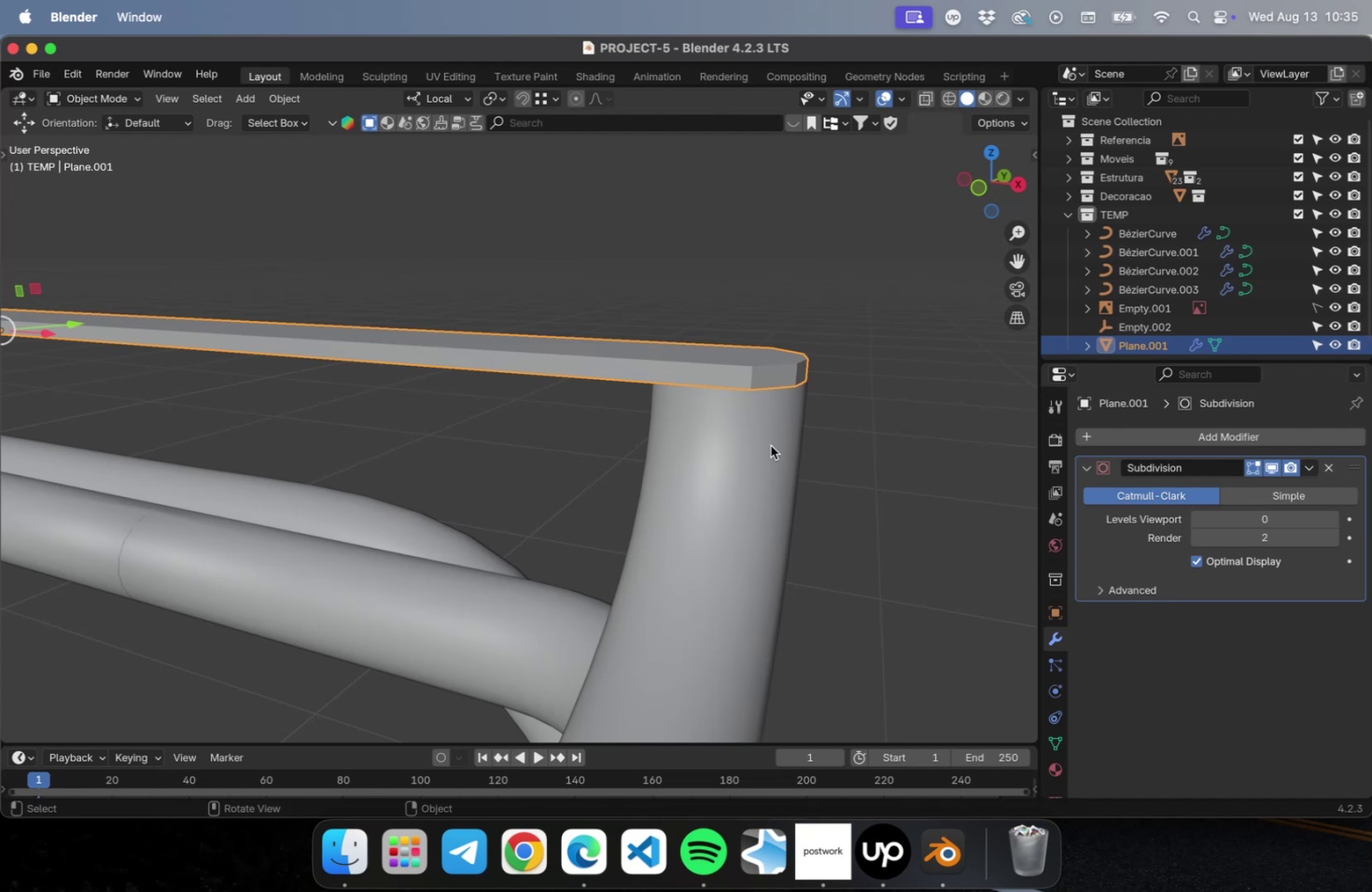 
wait(11.01)
 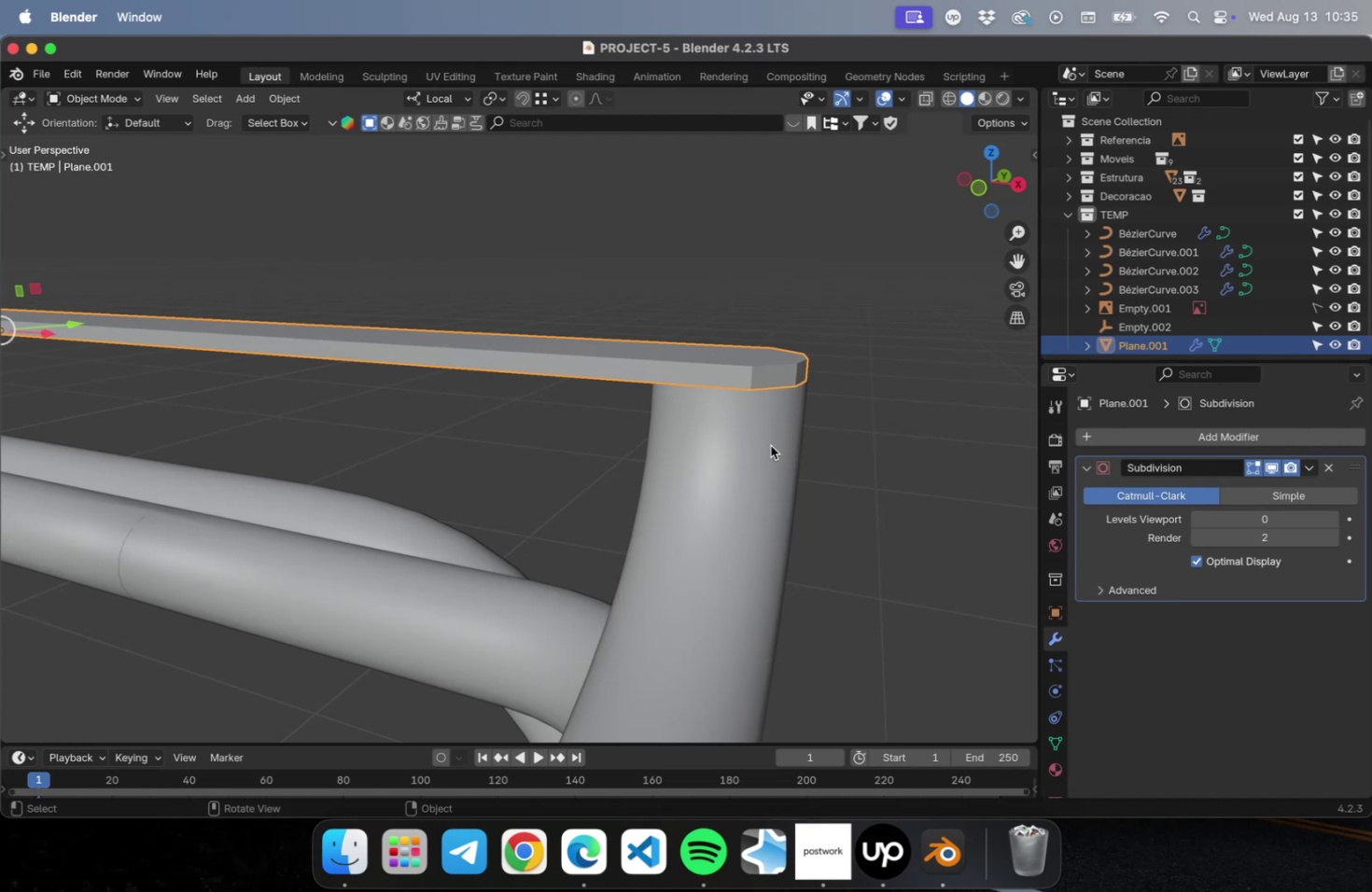 
key(Meta+CommandLeft)
 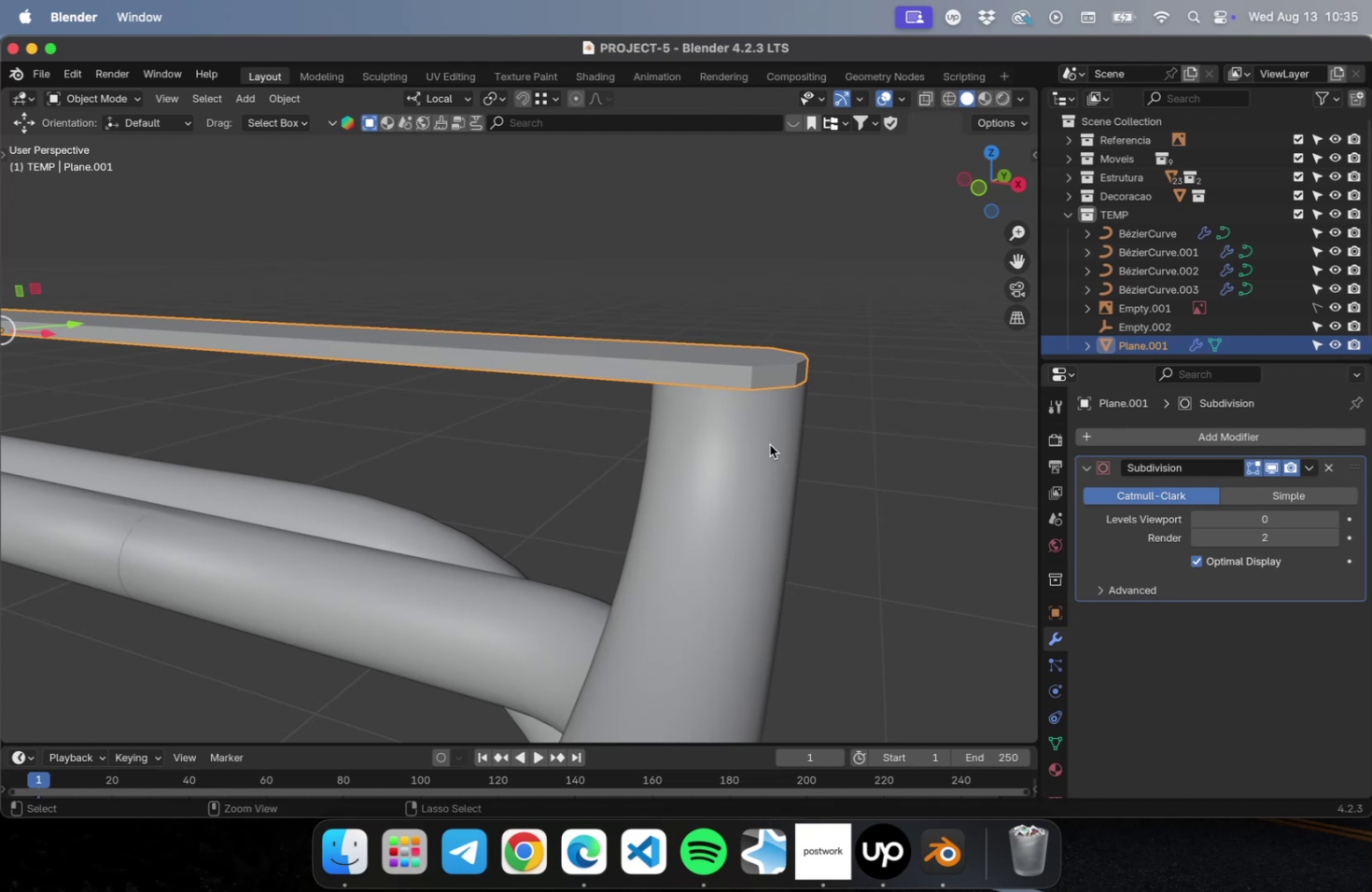 
key(Meta+S)
 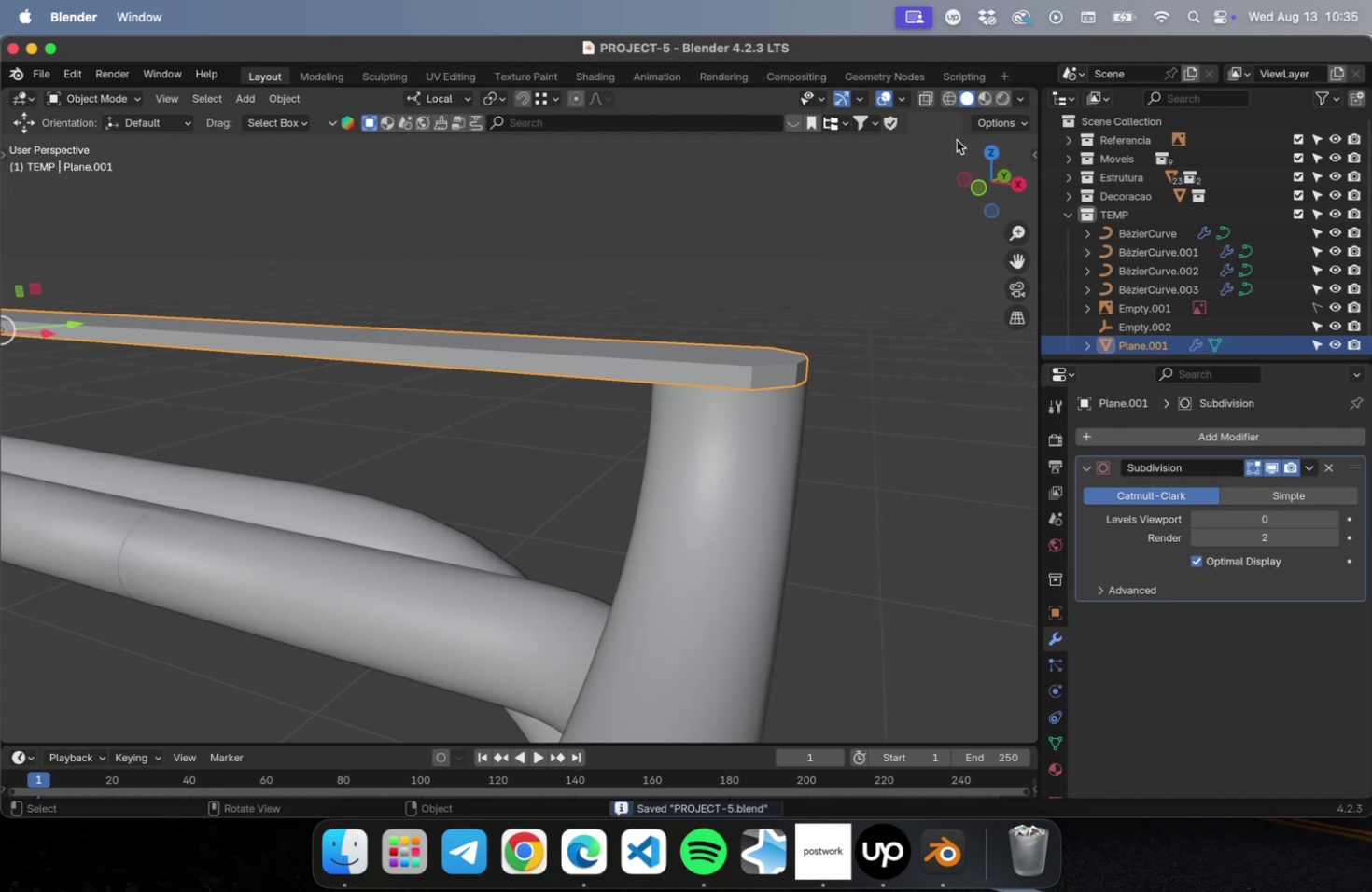 
key(NumLock)
 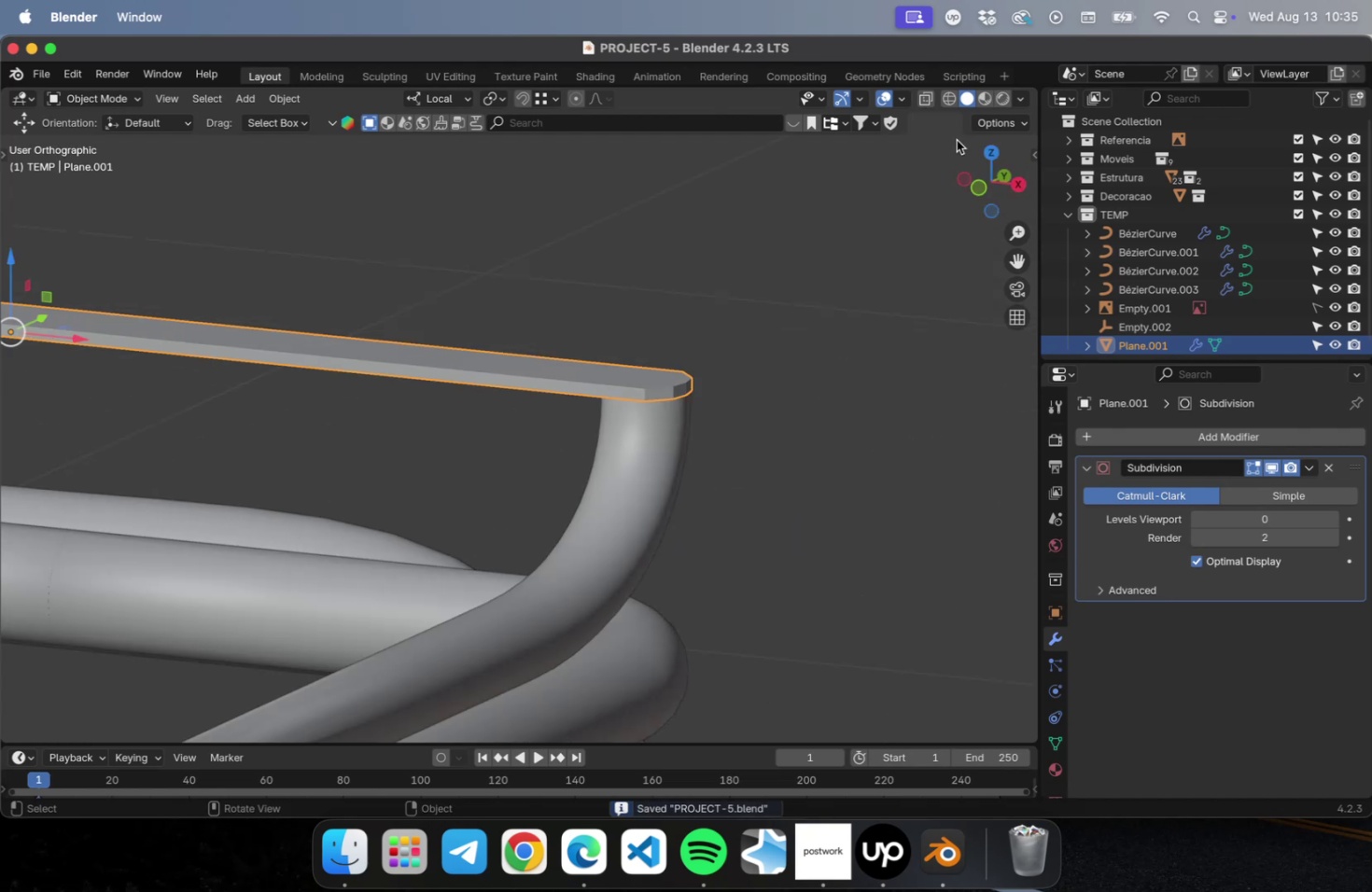 
key(Numpad7)
 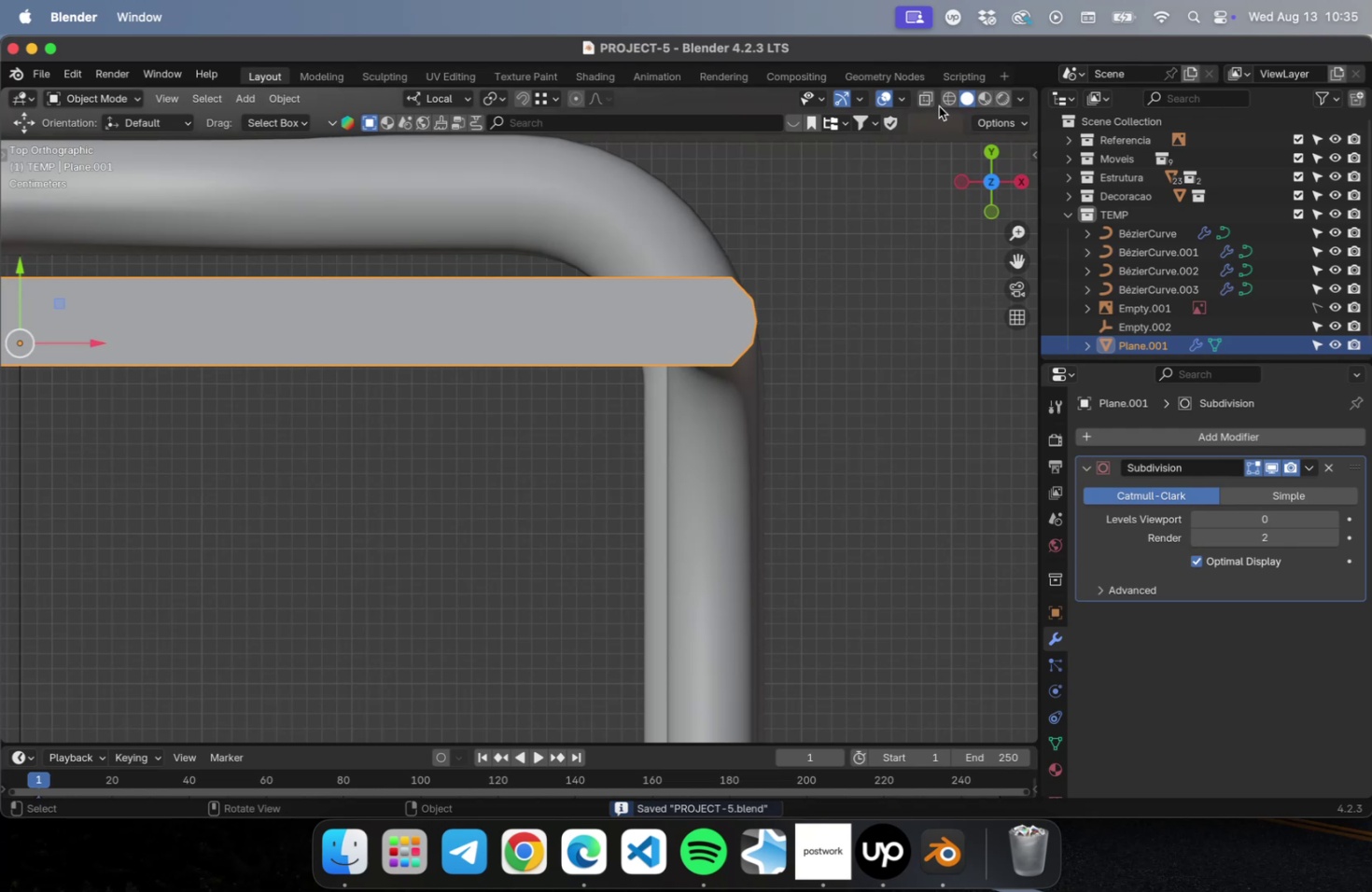 
left_click([951, 102])
 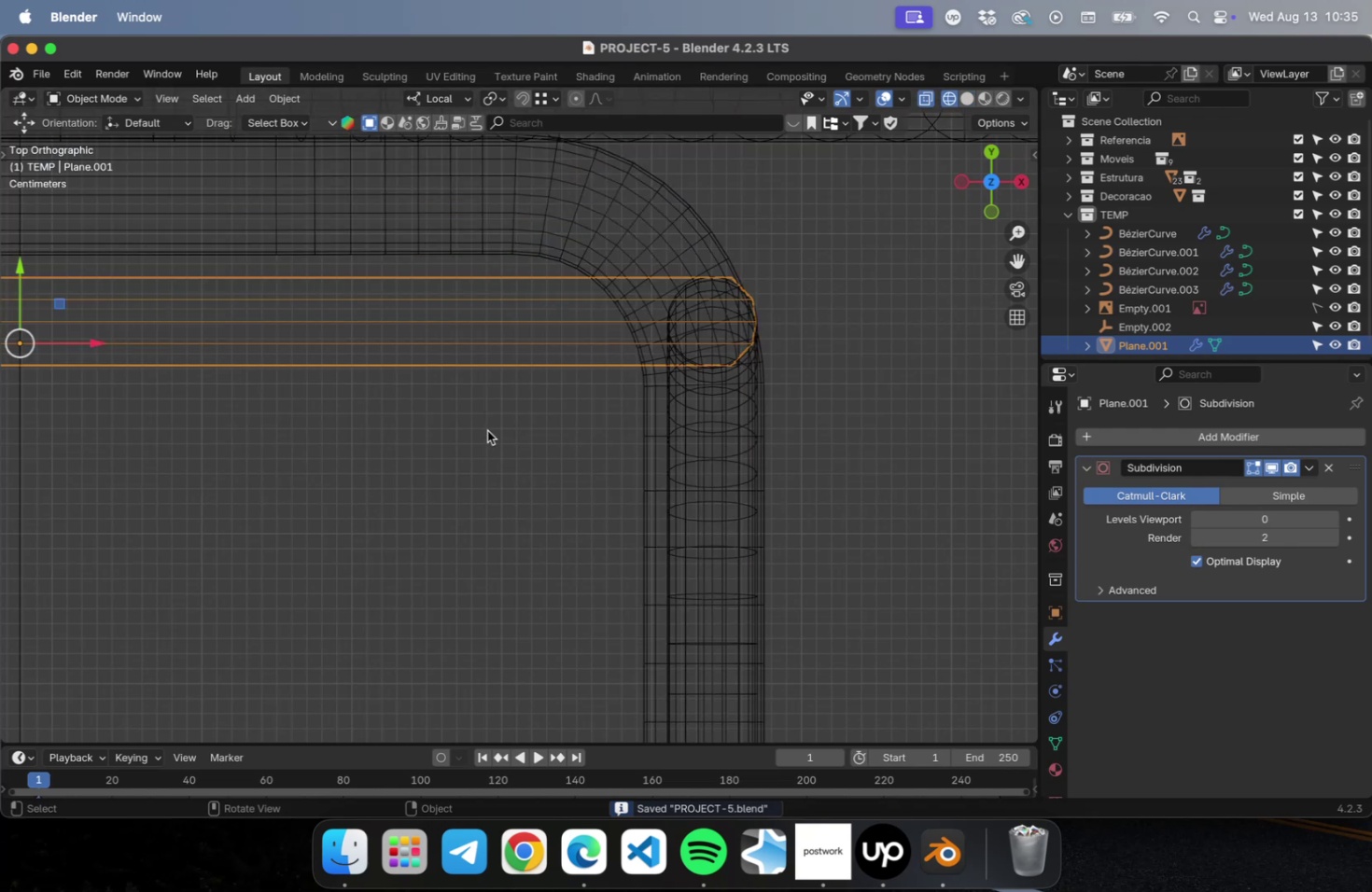 
scroll: coordinate [489, 435], scroll_direction: down, amount: 5.0
 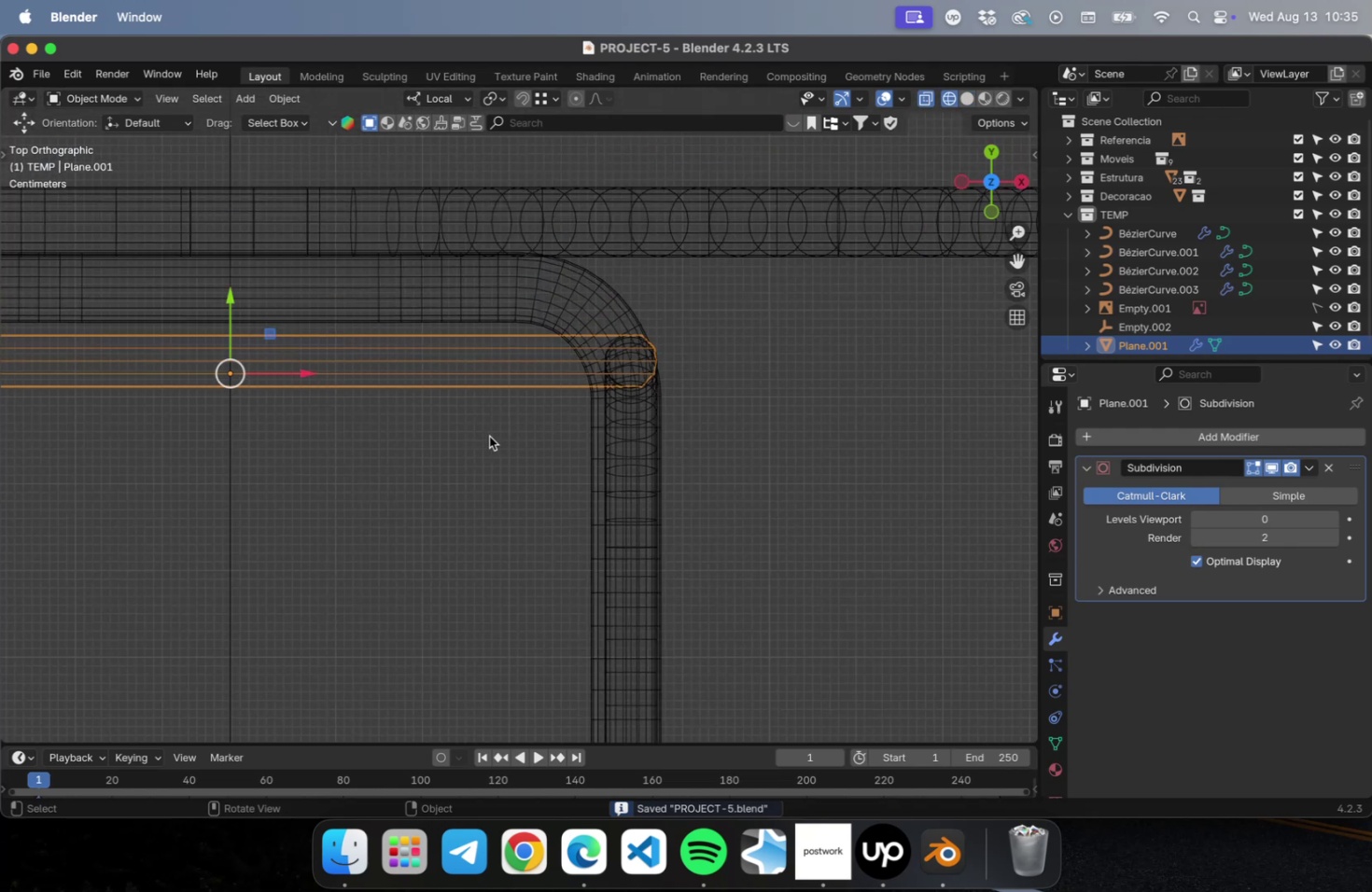 
hold_key(key=ShiftLeft, duration=0.48)
 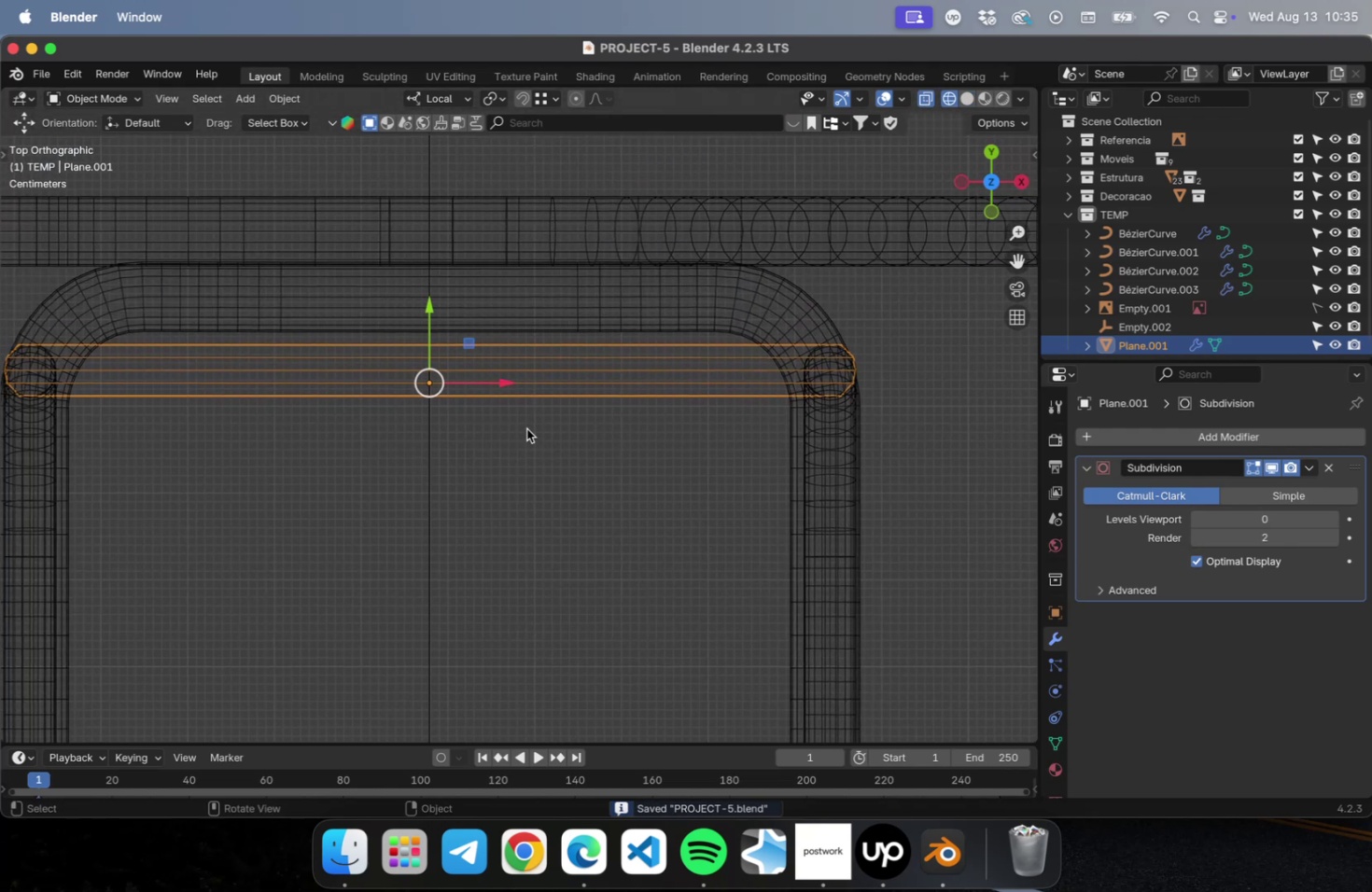 
key(Meta+R)
 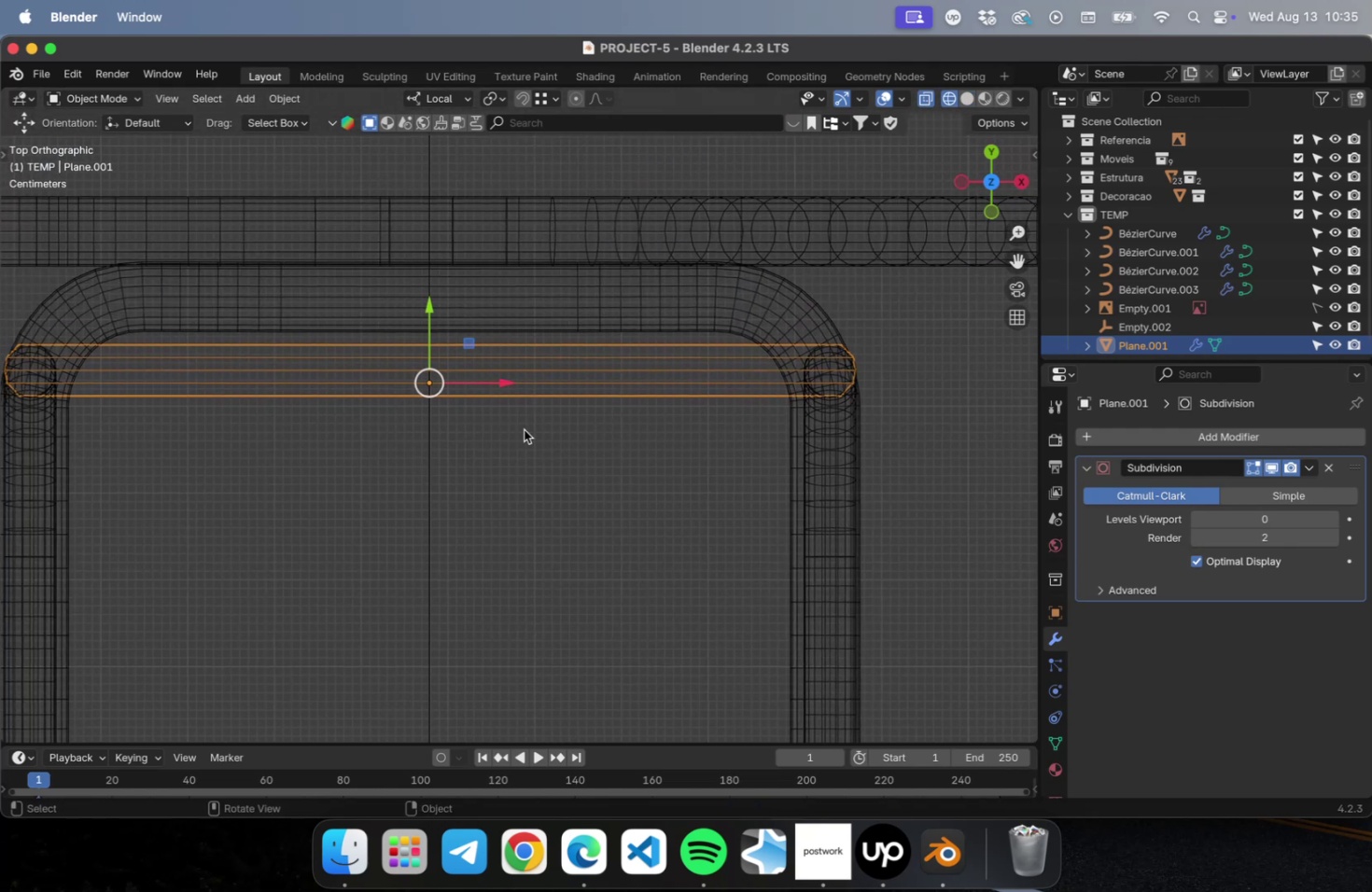 
key(2)
 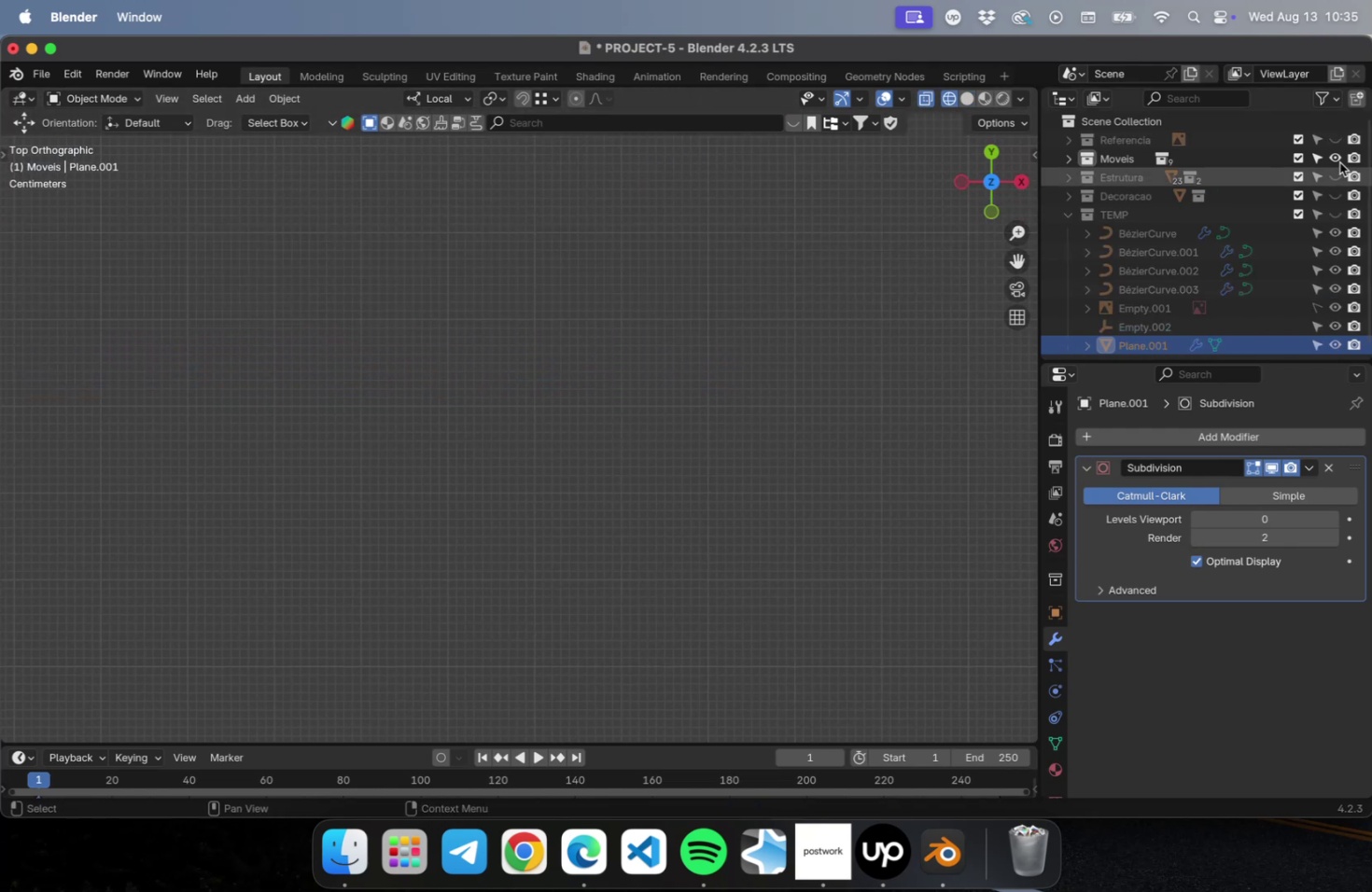 
left_click_drag(start_coordinate=[1335, 142], to_coordinate=[1336, 217])
 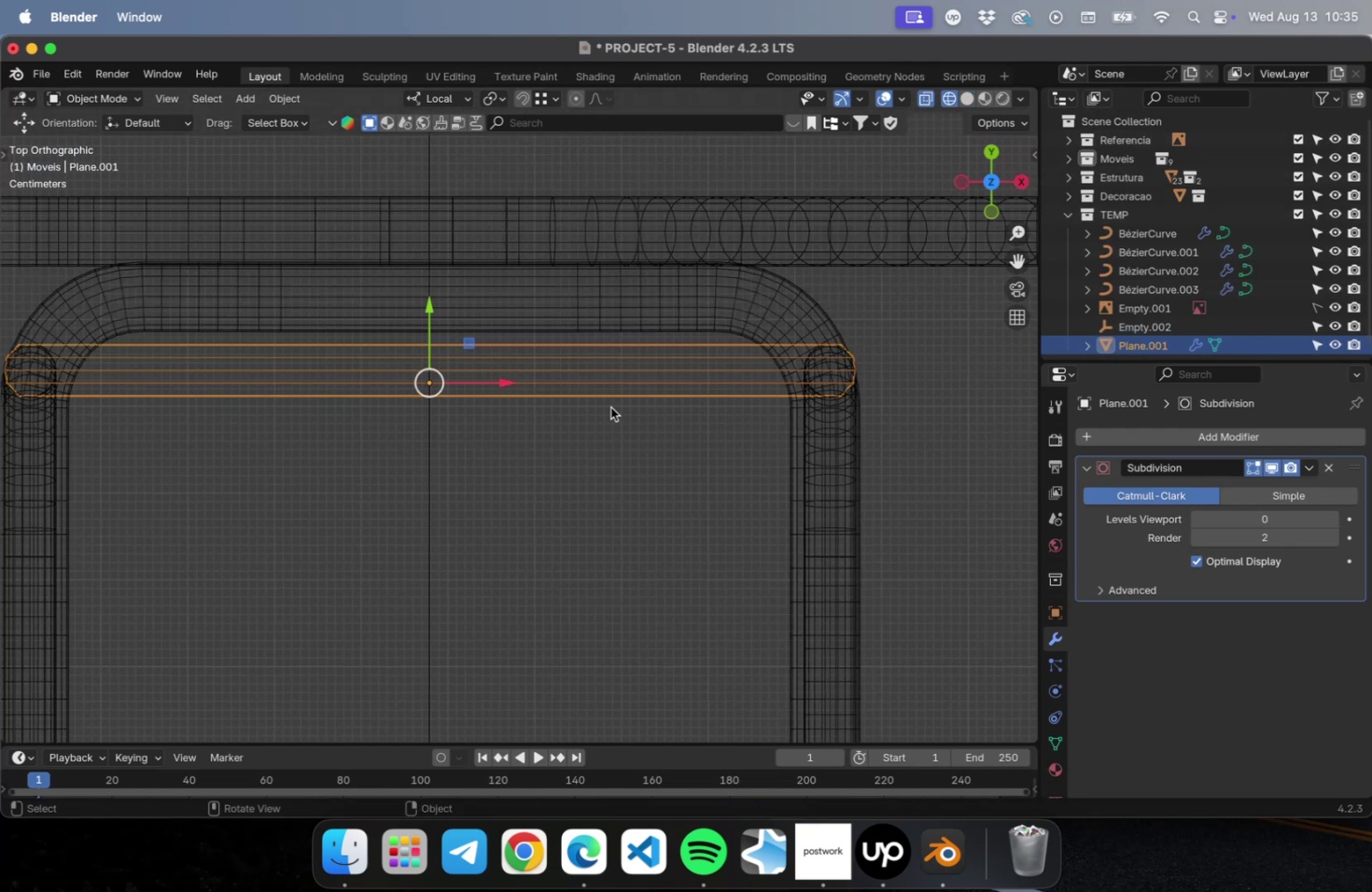 
key(Tab)
 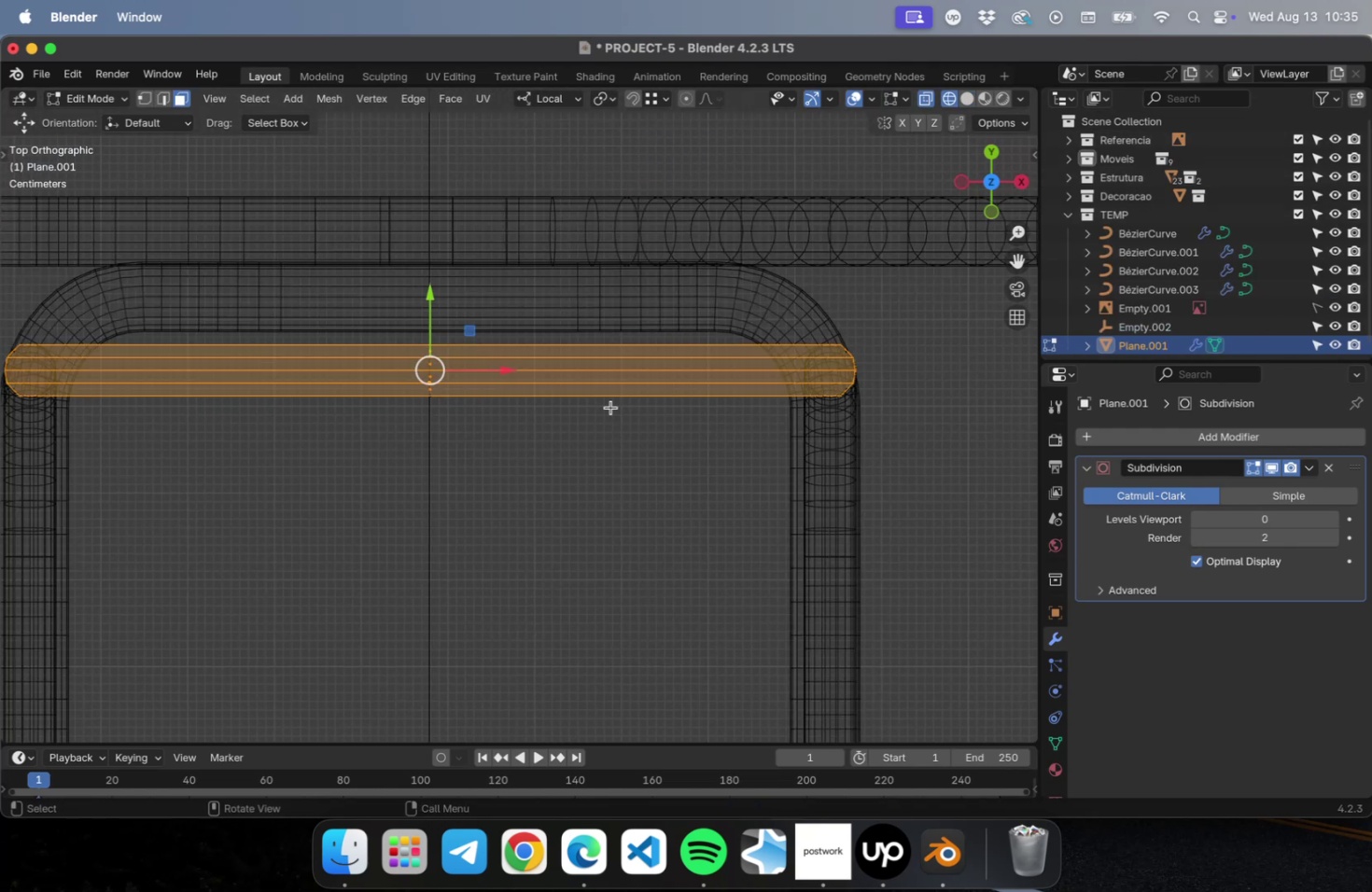 
key(Meta+CommandLeft)
 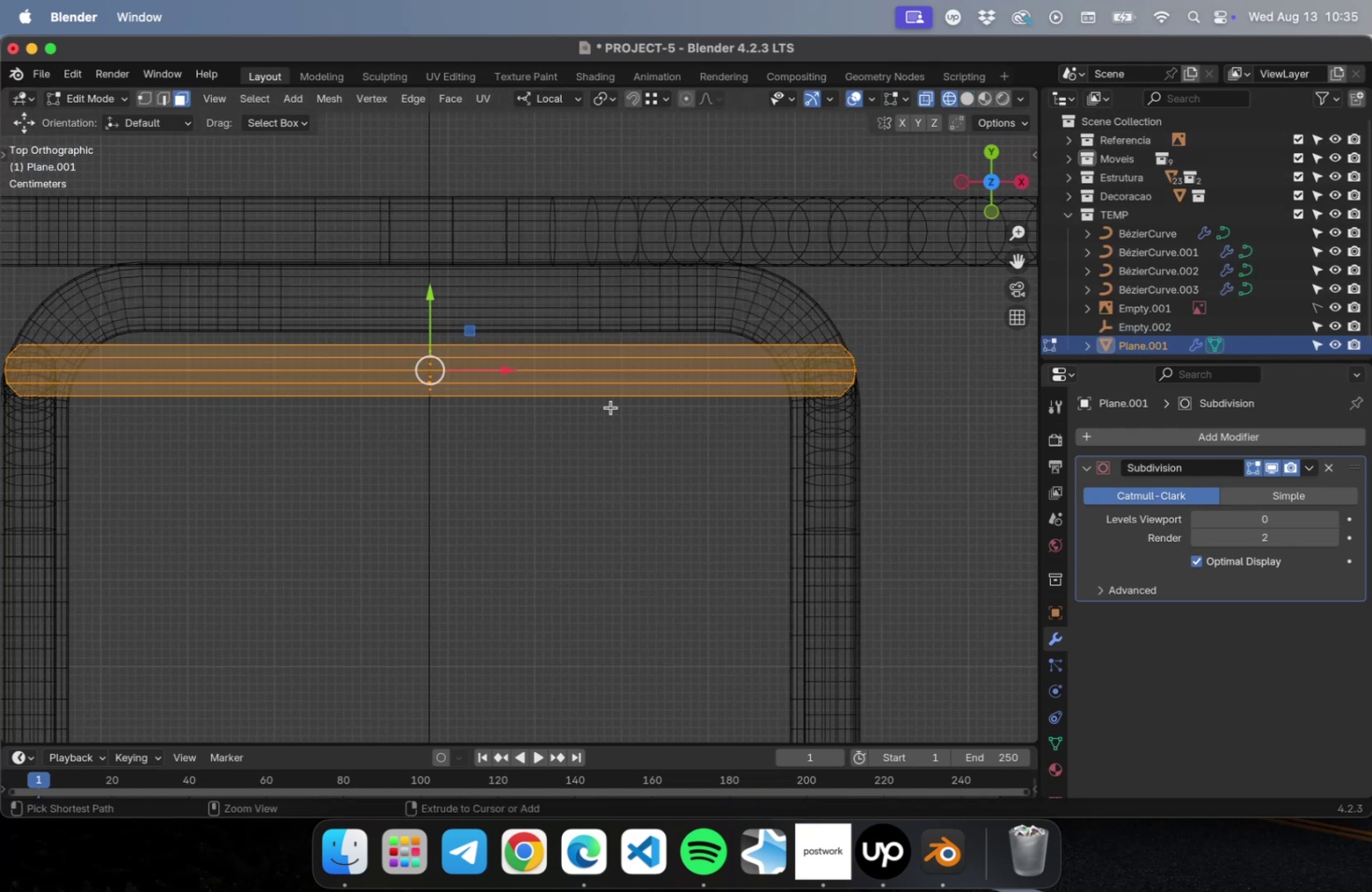 
key(Meta+2)
 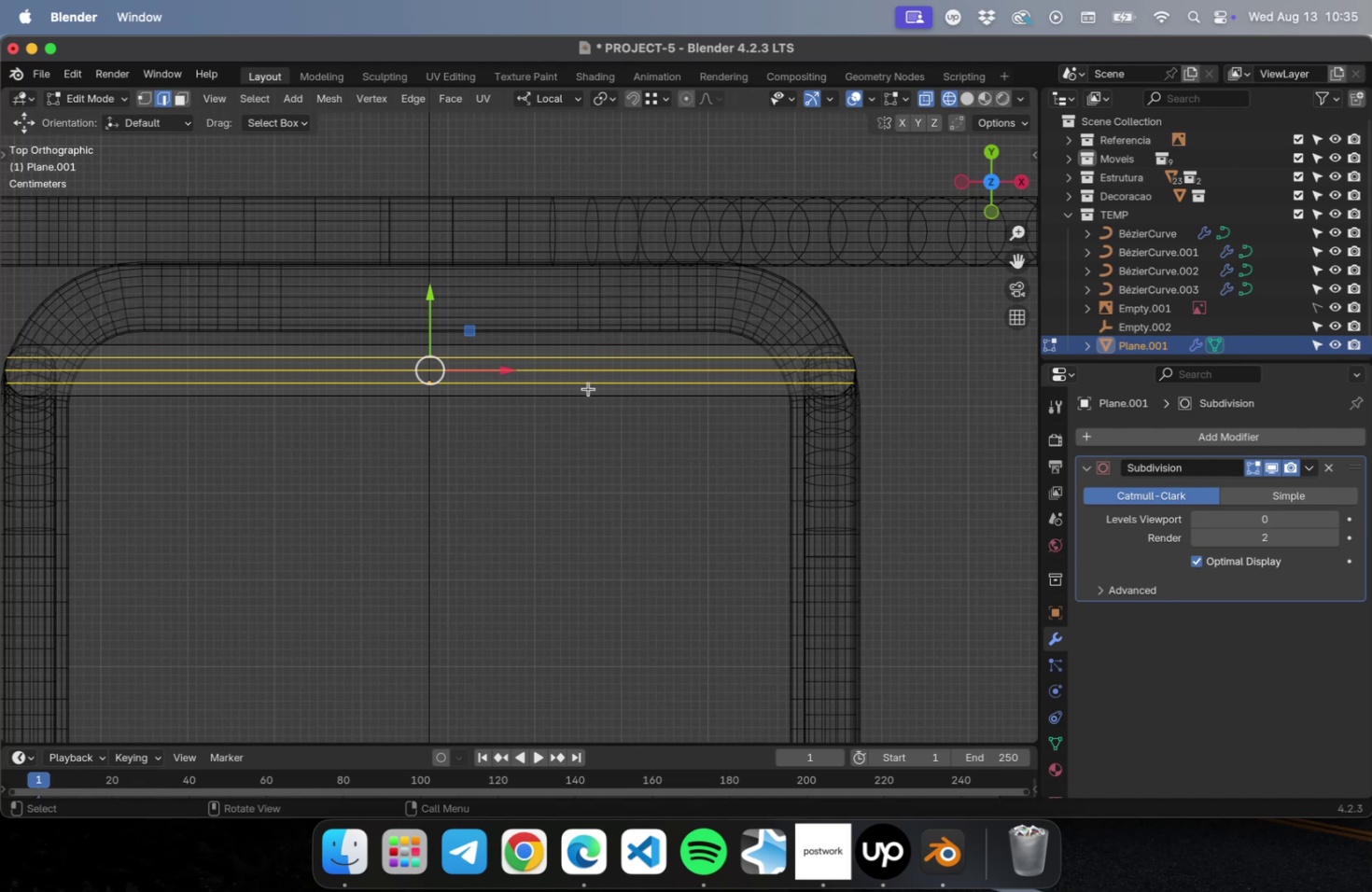 
key(Escape)
 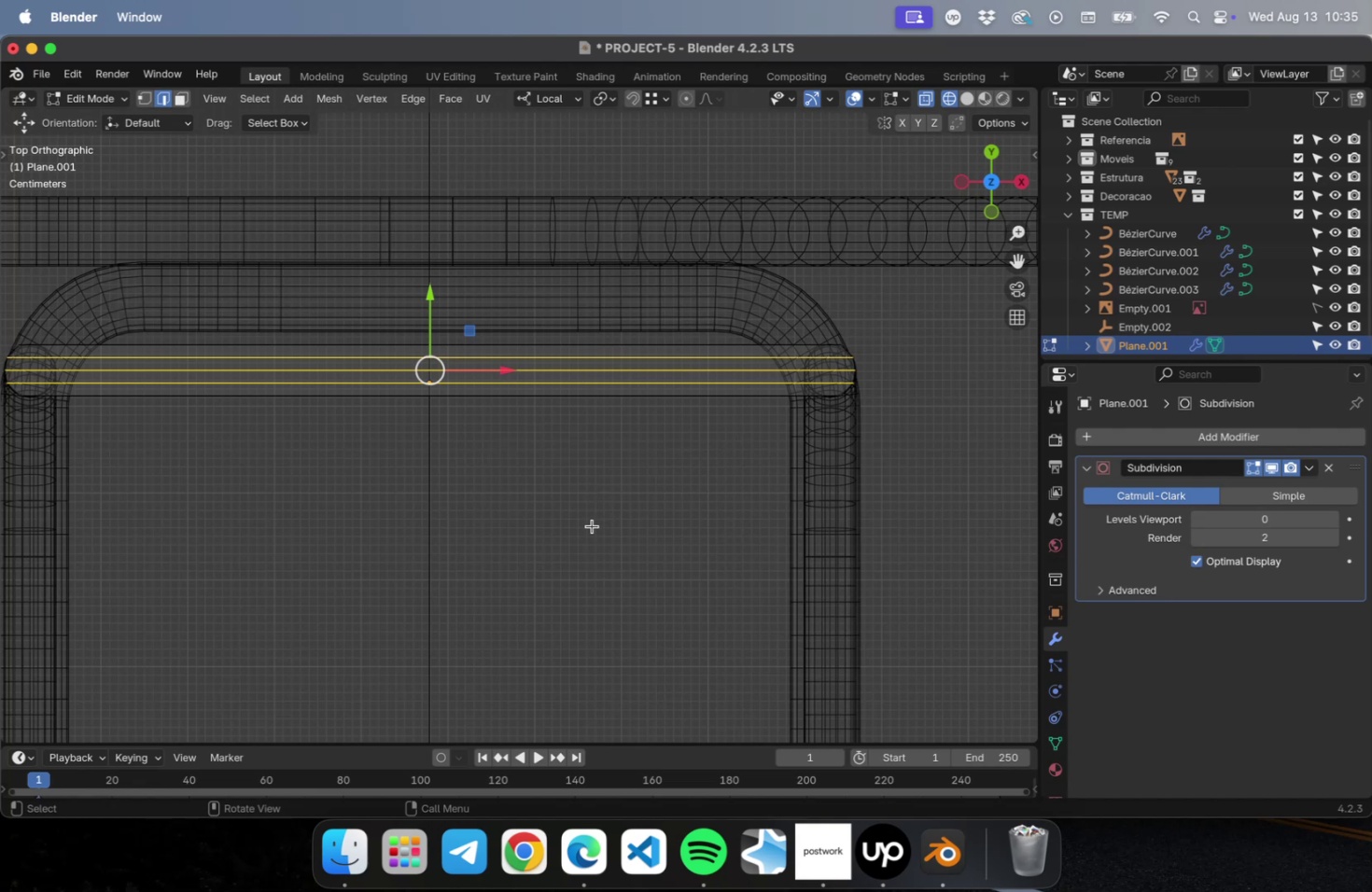 
left_click([592, 525])
 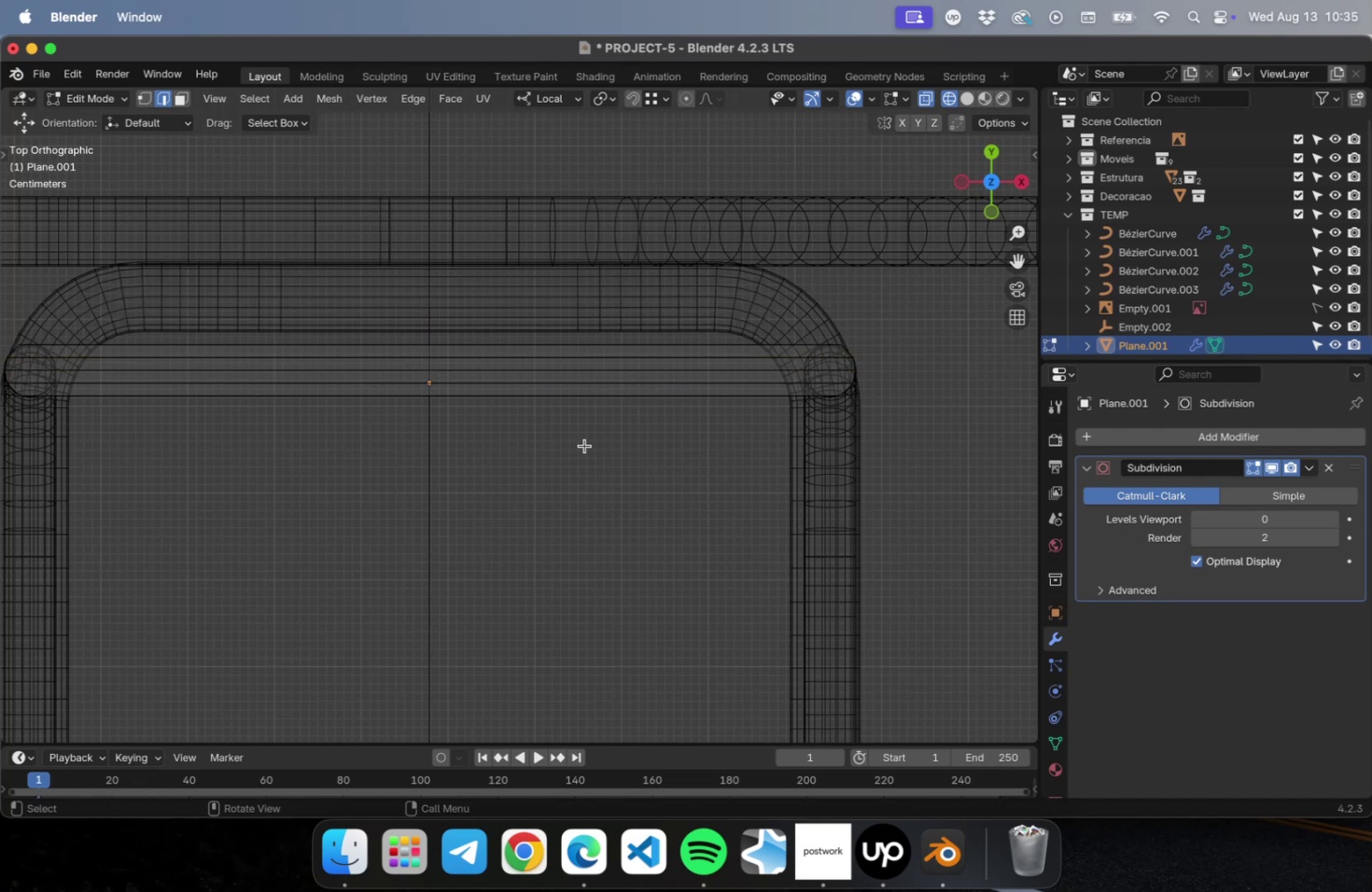 
key(Meta+R)
 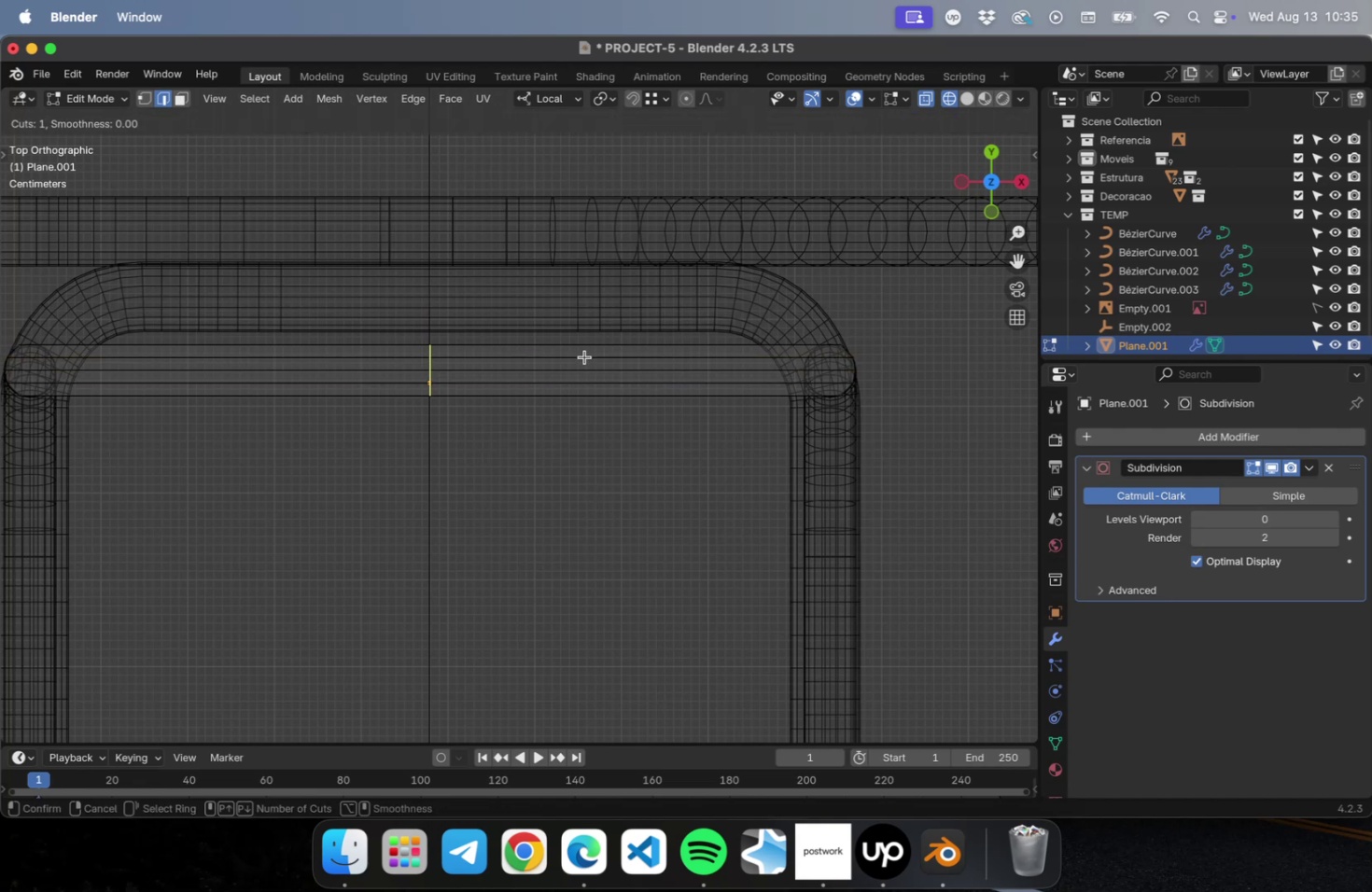 
left_click([584, 356])
 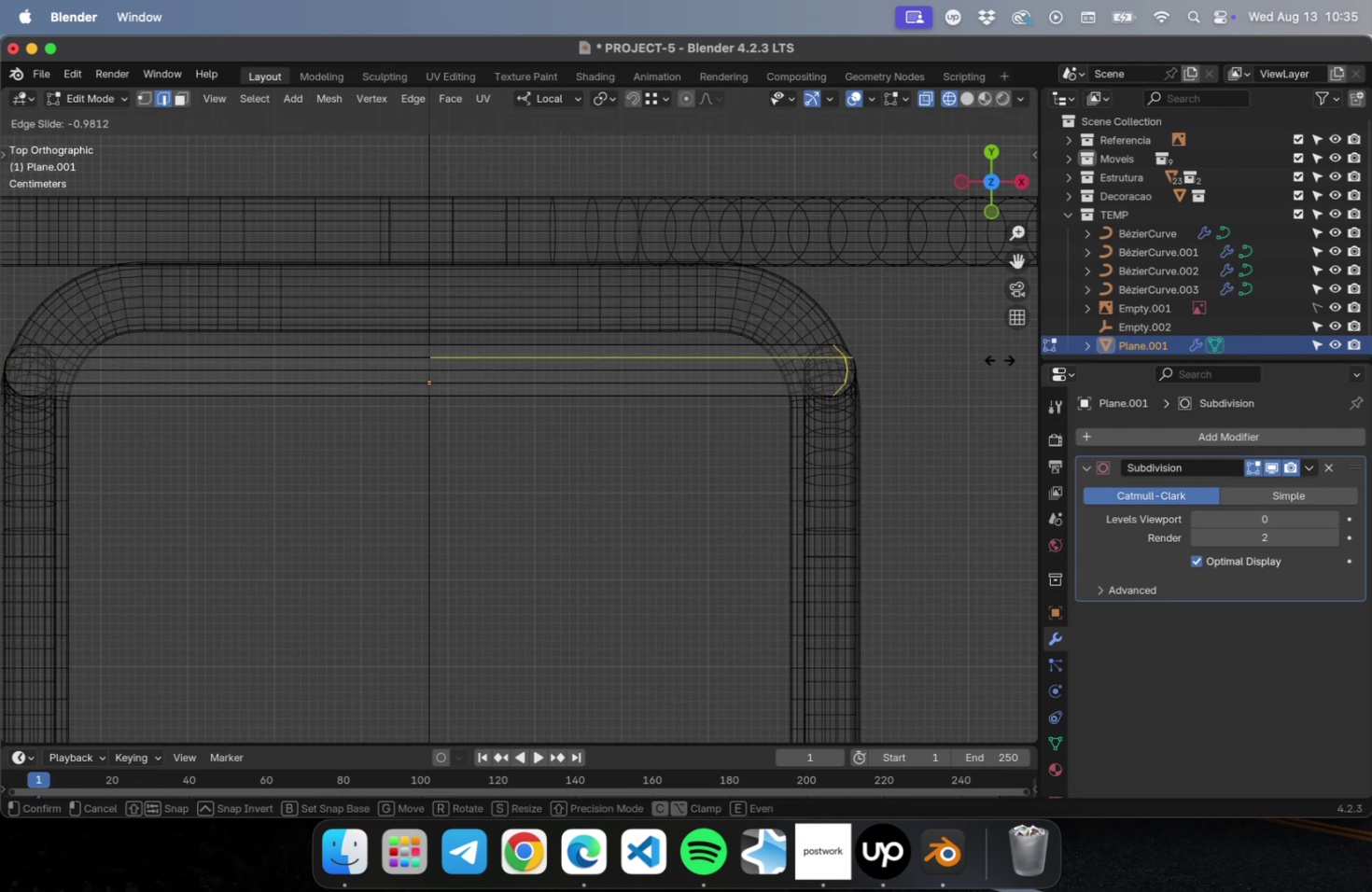 
left_click([1001, 358])
 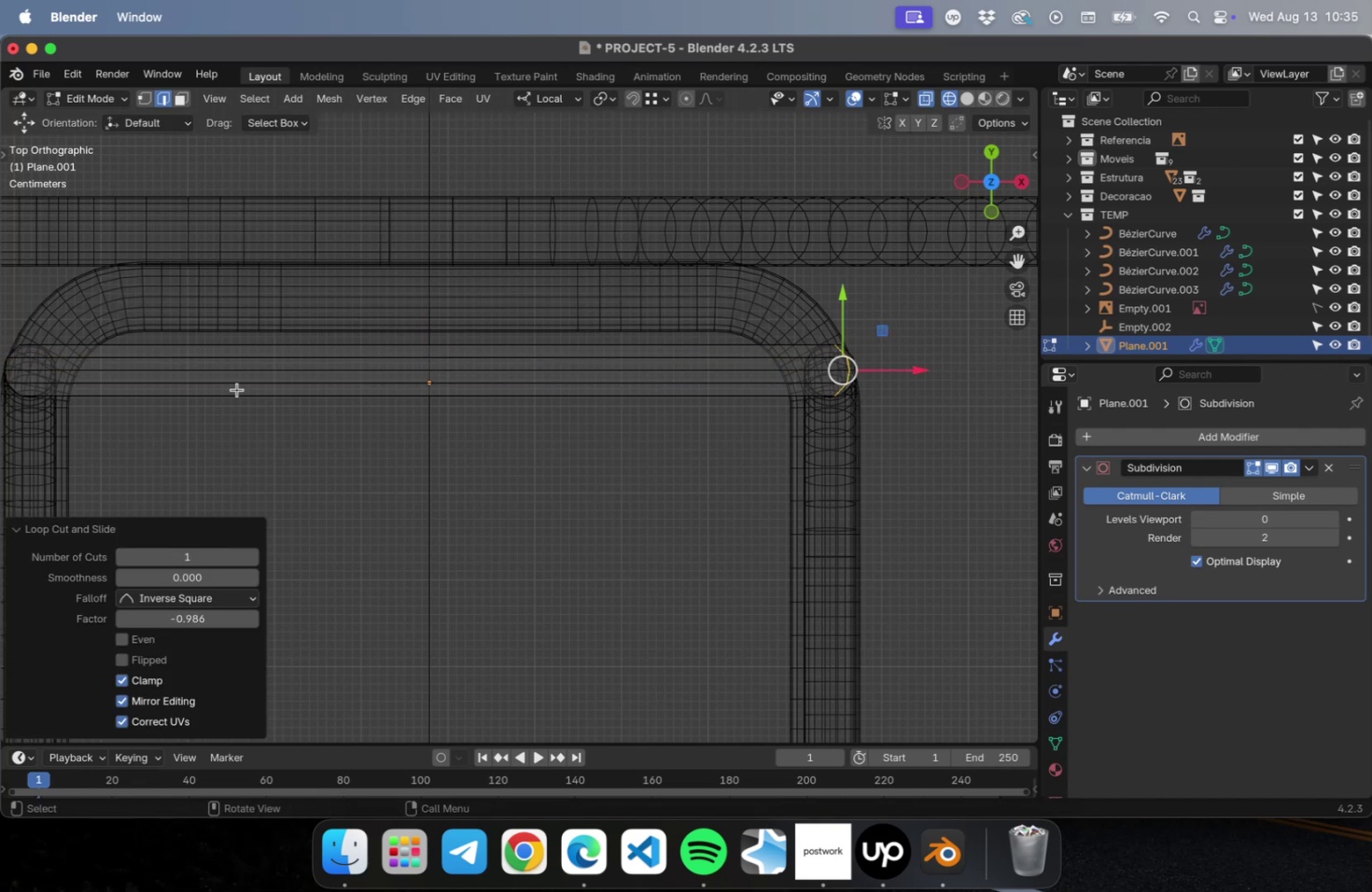 
hold_key(key=ShiftLeft, duration=0.53)
 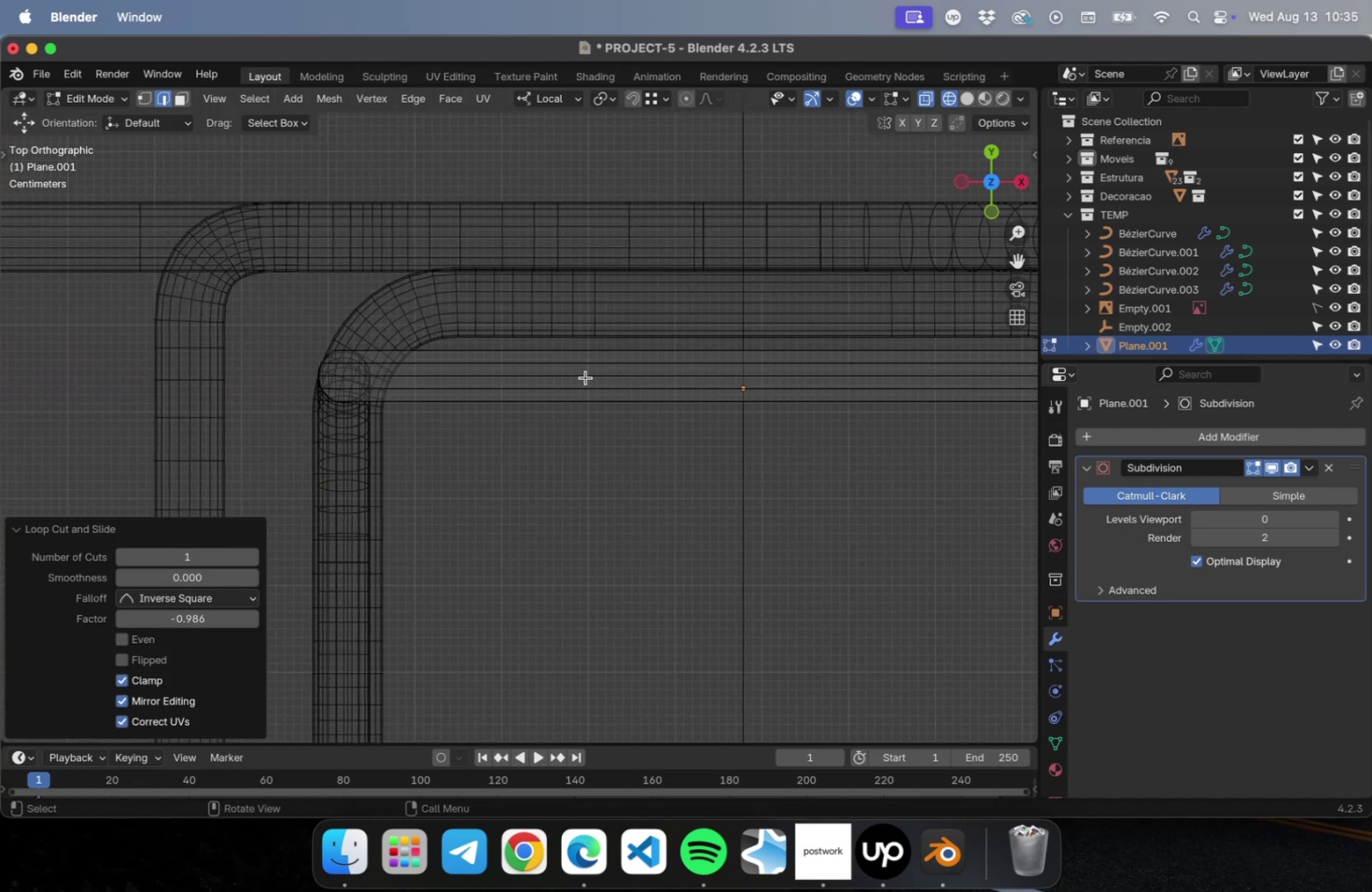 
key(Meta+R)
 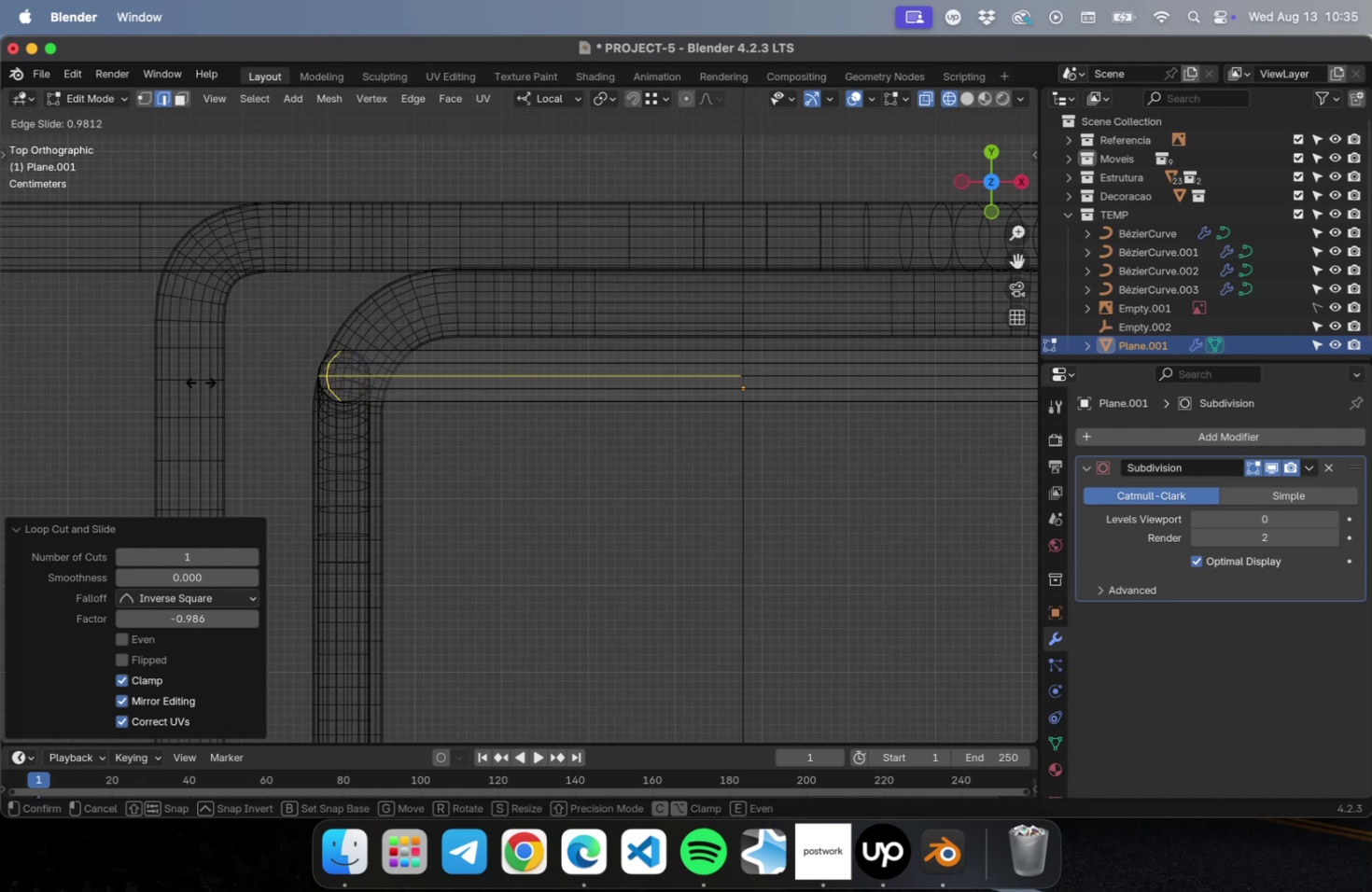 
left_click([201, 383])
 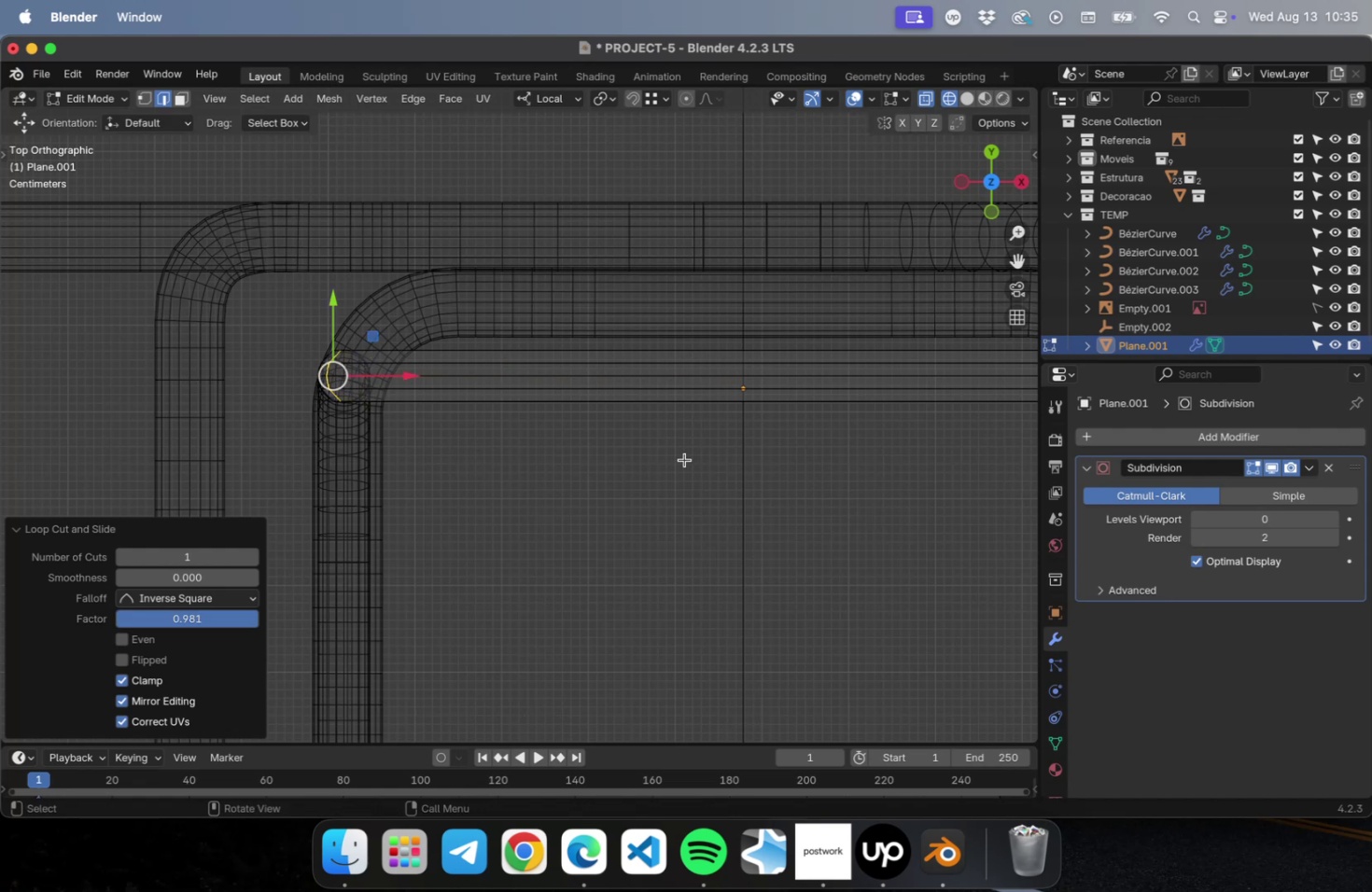 
hold_key(key=ShiftLeft, duration=0.63)
 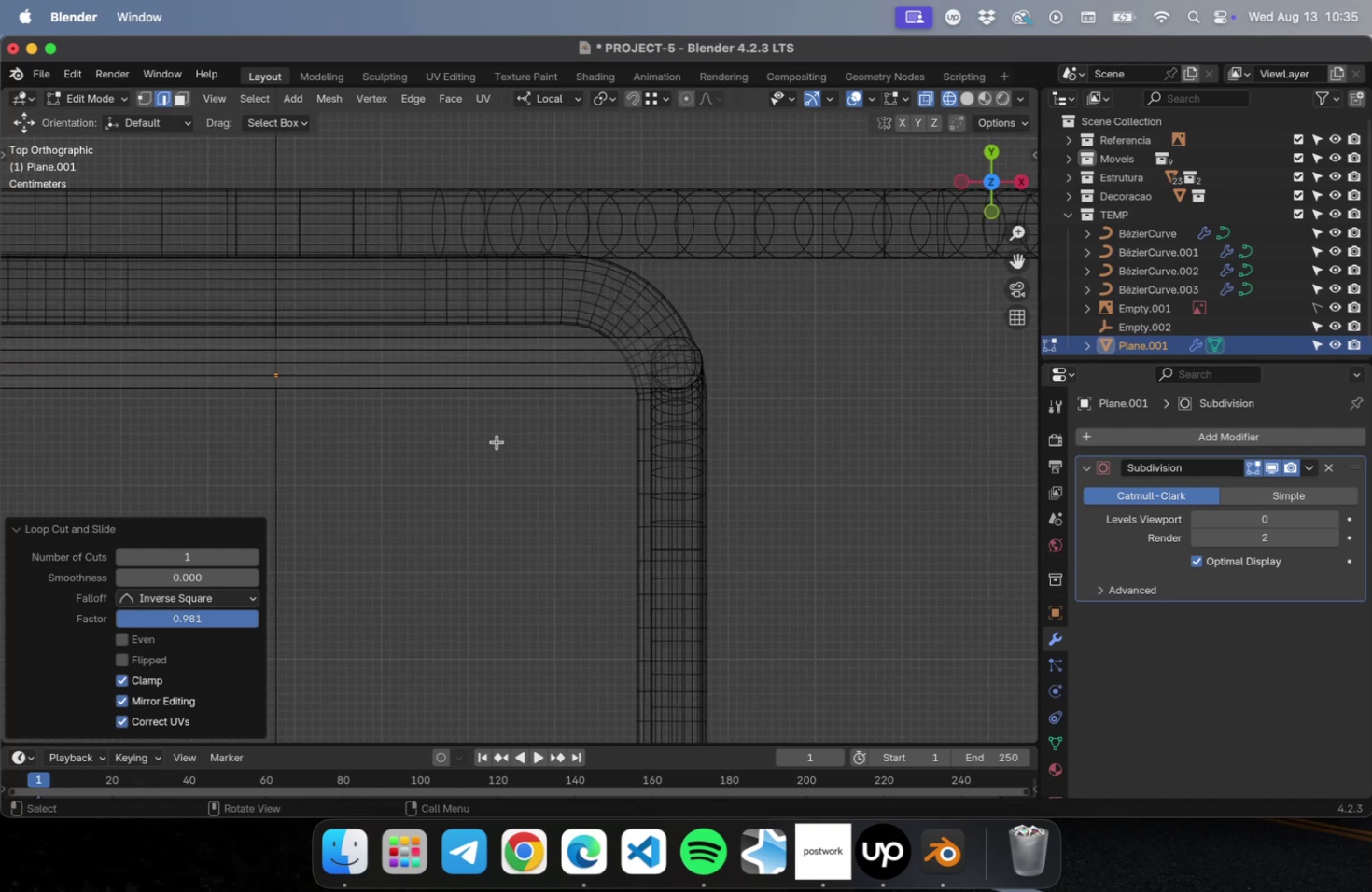 
key(Meta+S)
 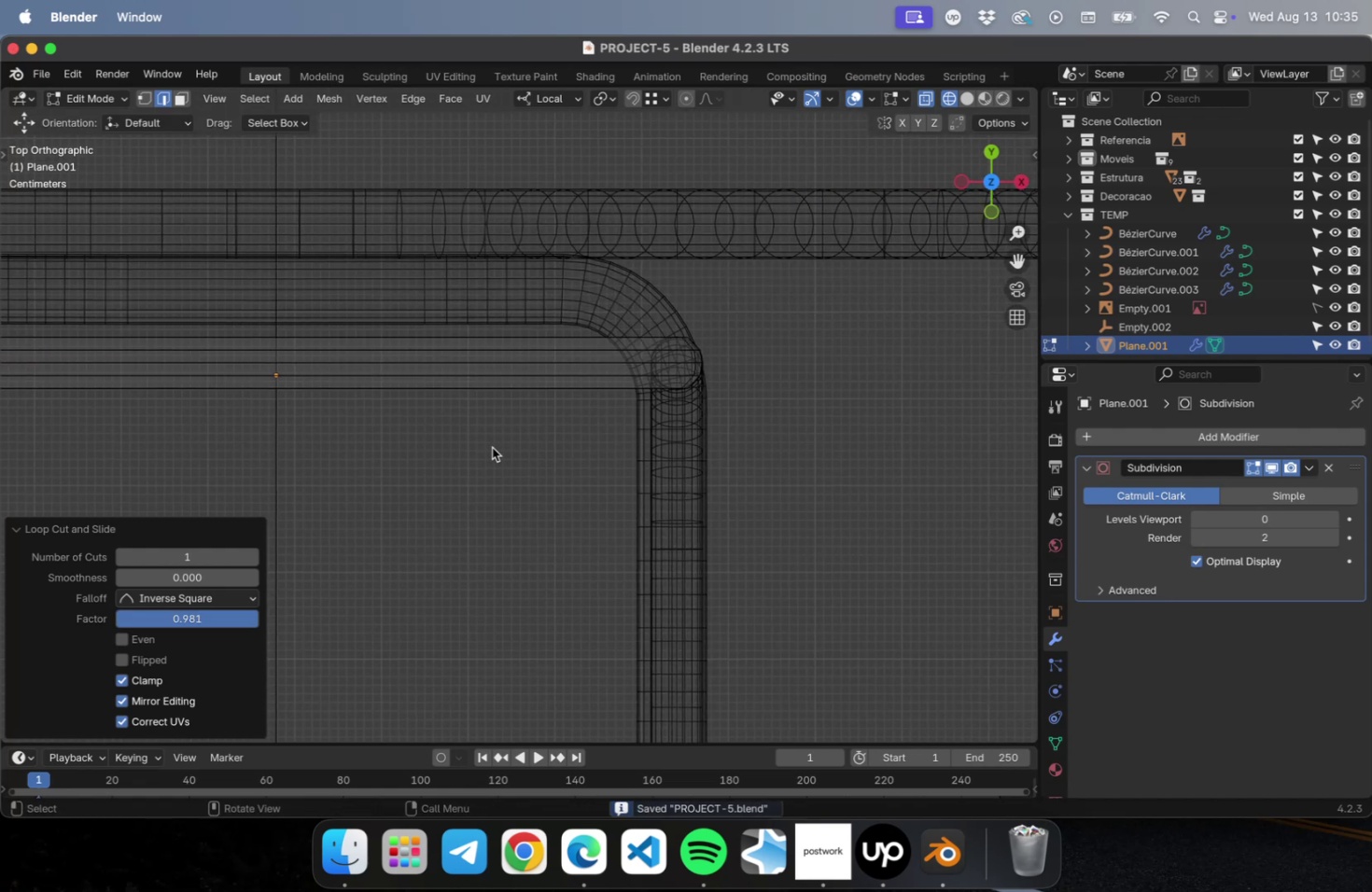 
key(NumLock)
 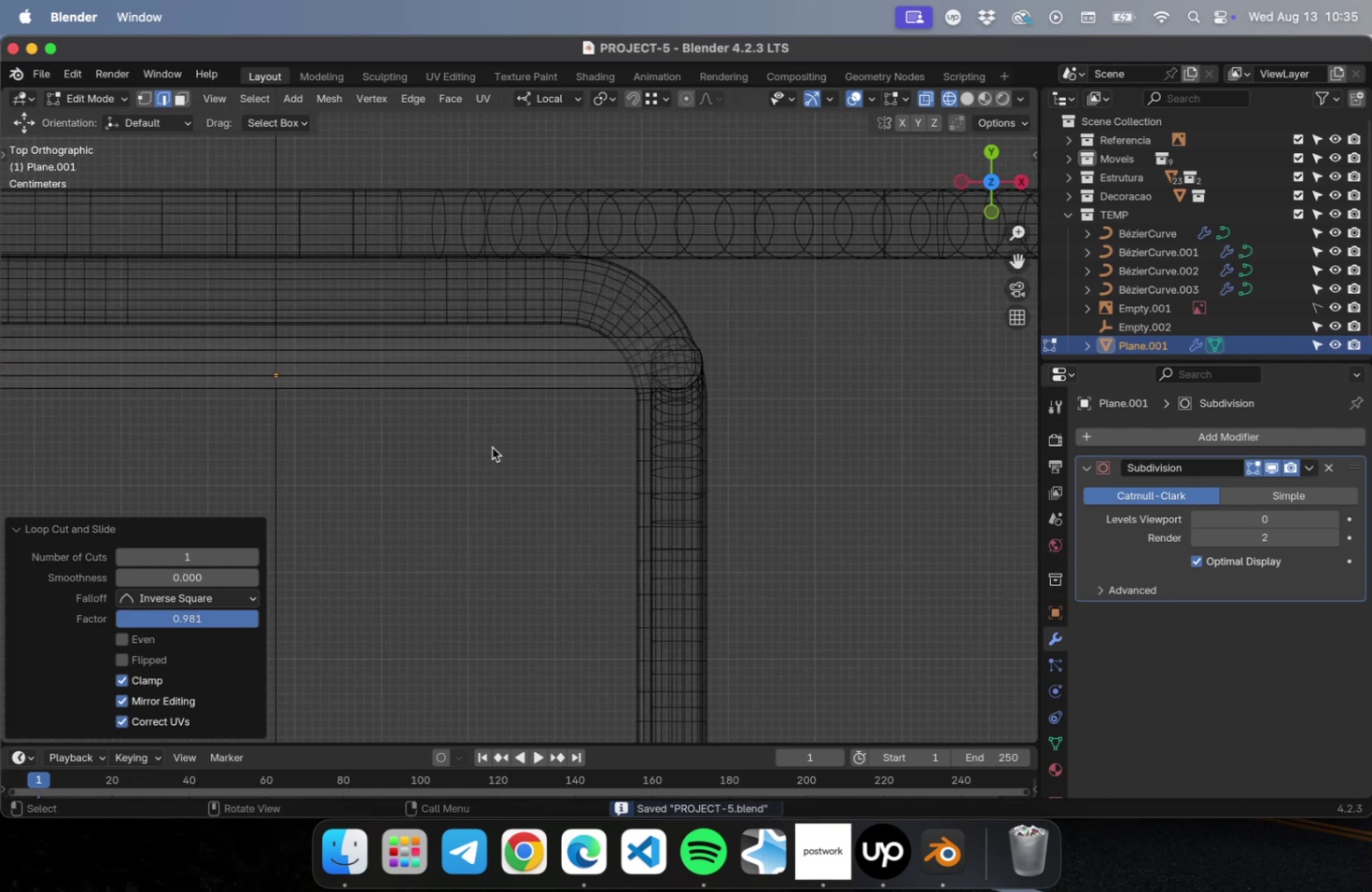 
key(Numpad3)
 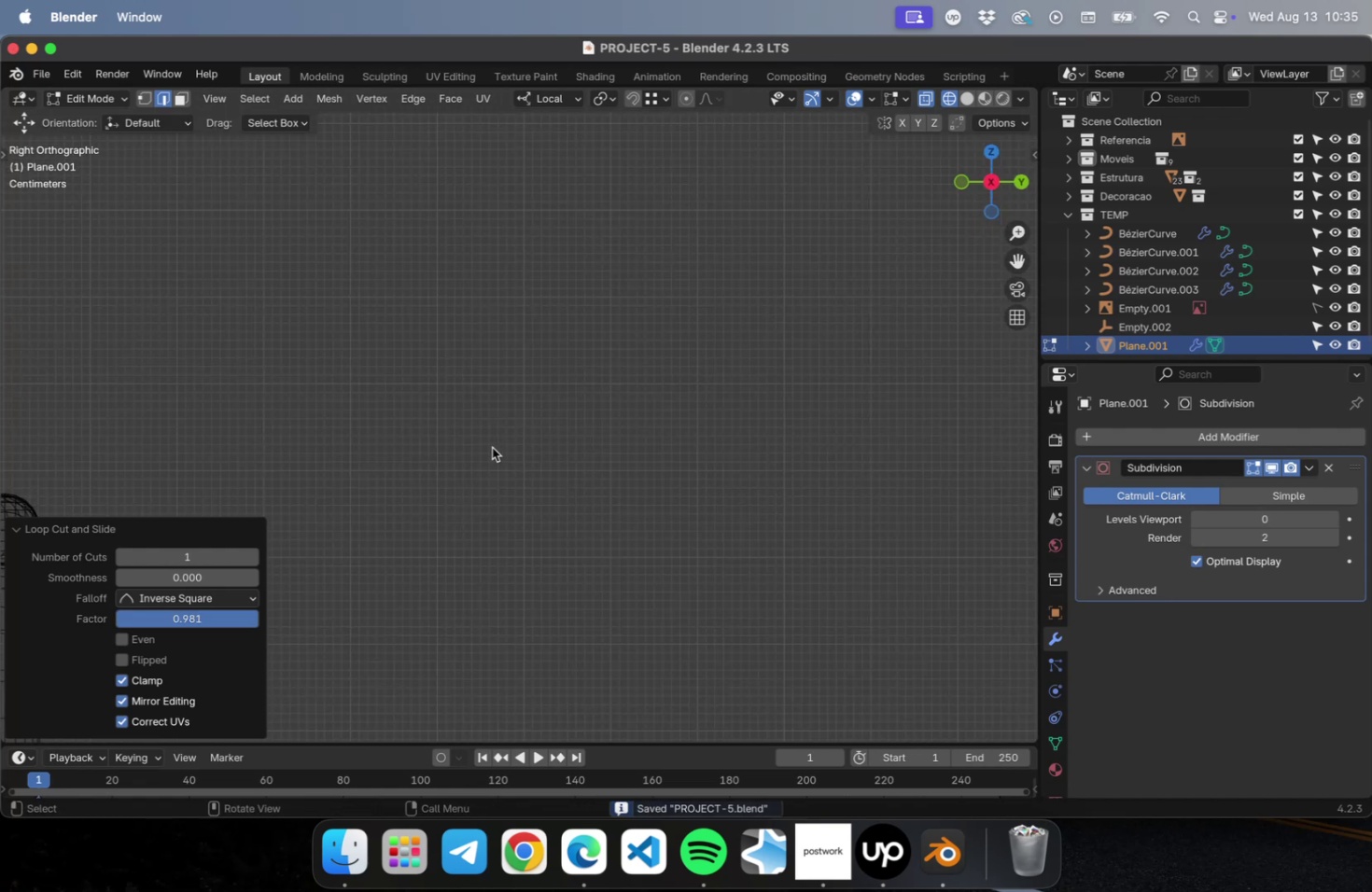 
scroll: coordinate [638, 419], scroll_direction: down, amount: 16.0
 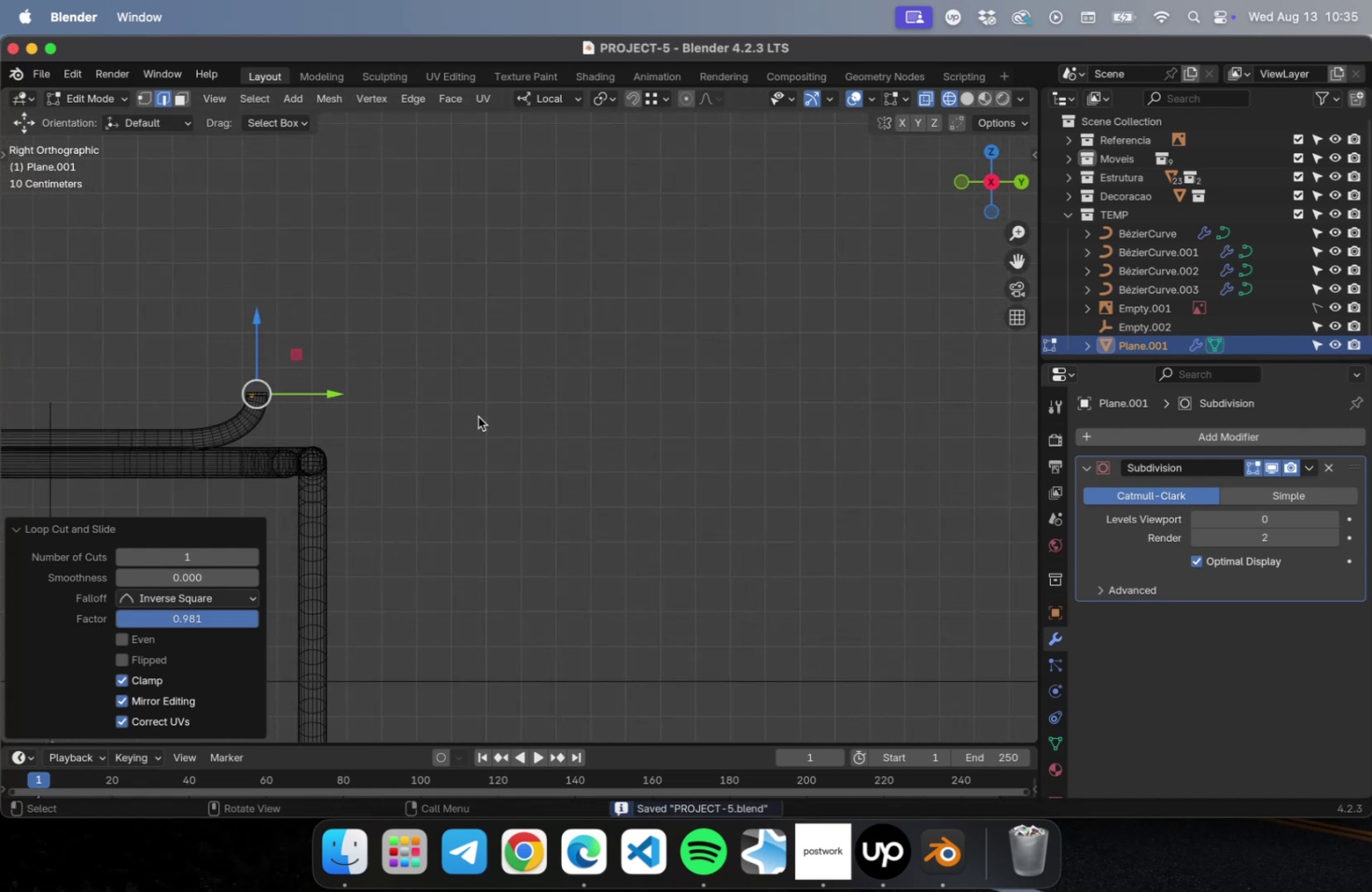 
hold_key(key=ShiftLeft, duration=0.49)
 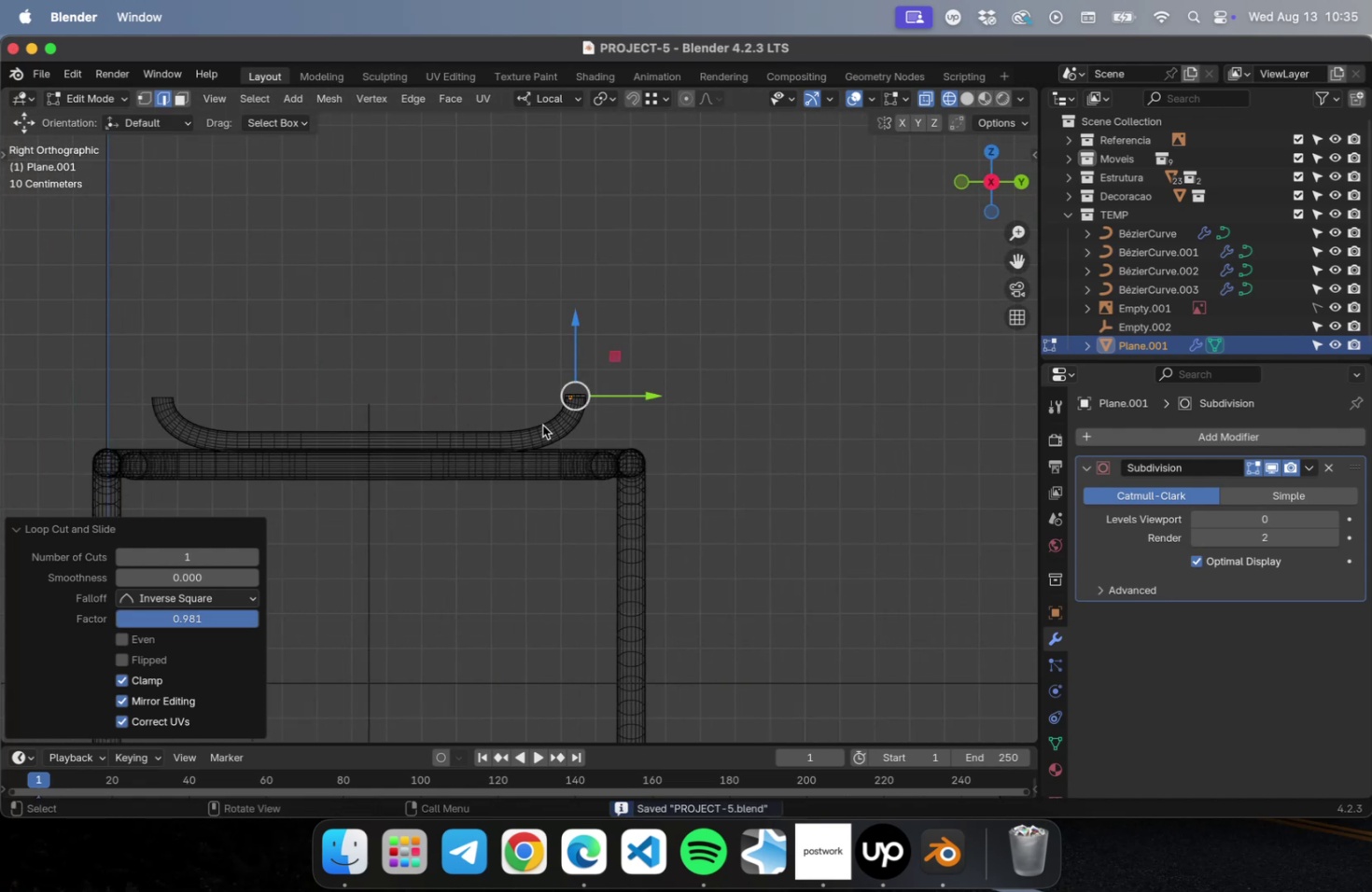 
scroll: coordinate [781, 323], scroll_direction: up, amount: 38.0
 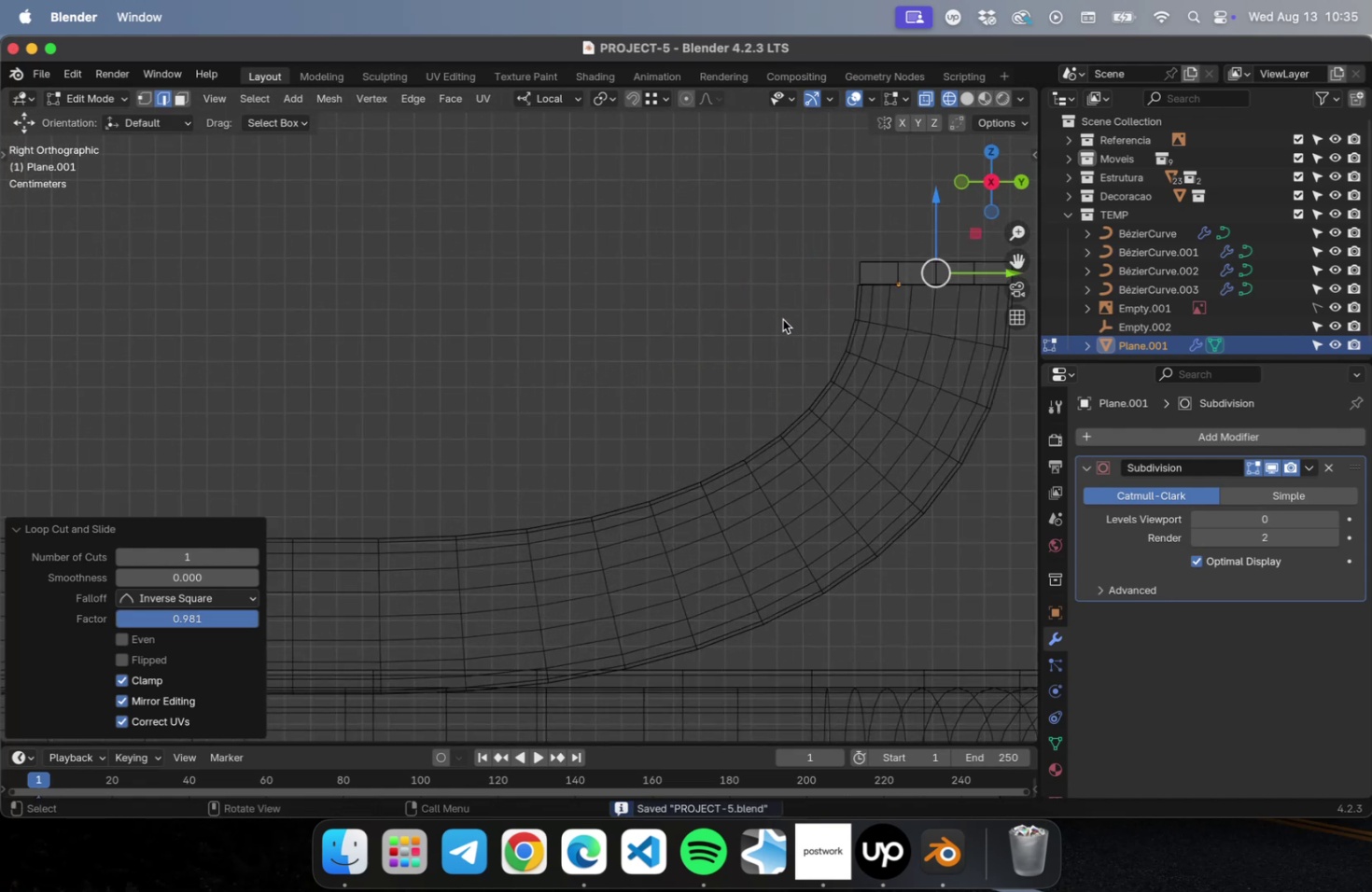 
hold_key(key=ShiftLeft, duration=0.48)
 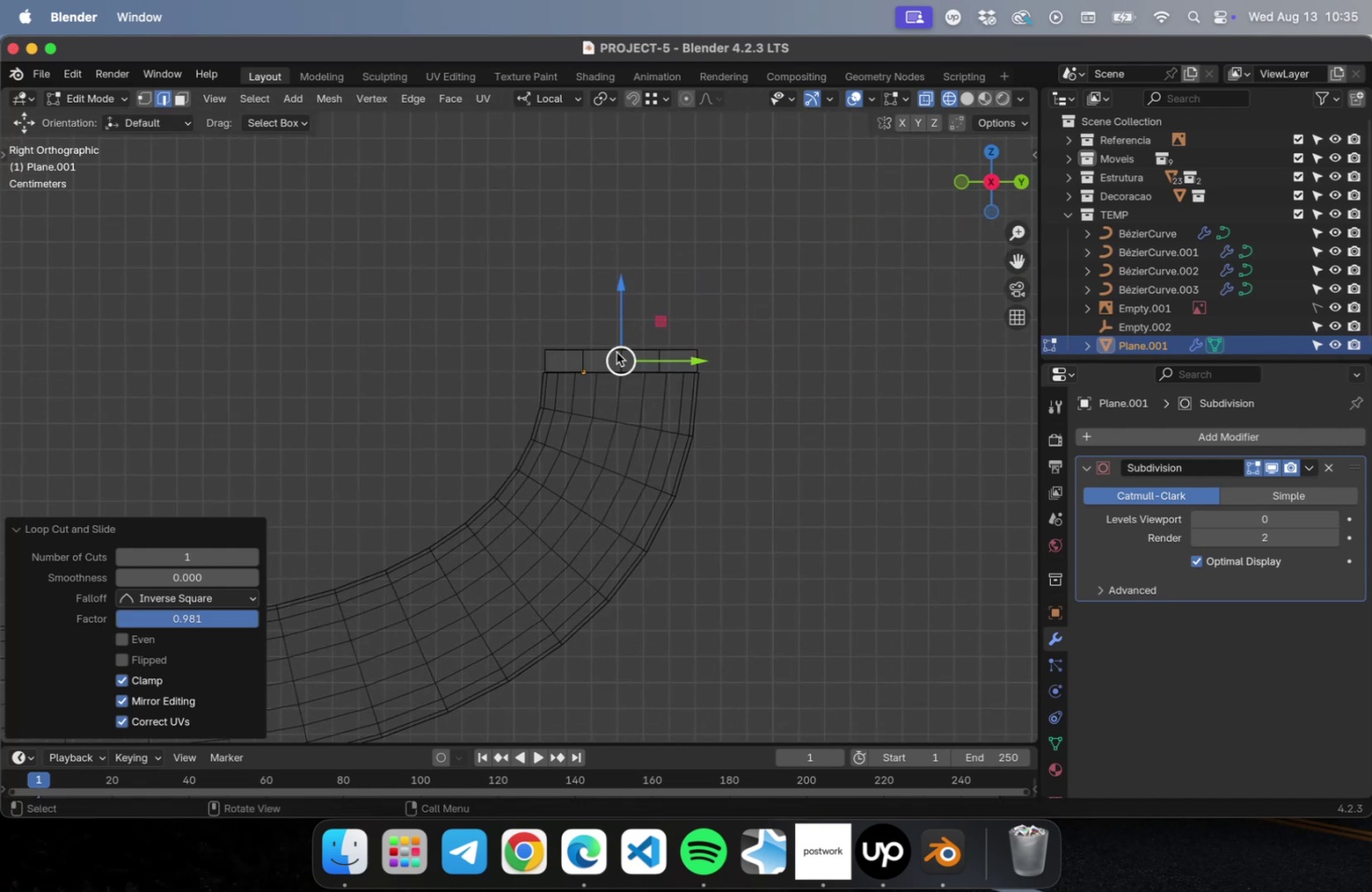 
scroll: coordinate [631, 336], scroll_direction: up, amount: 14.0
 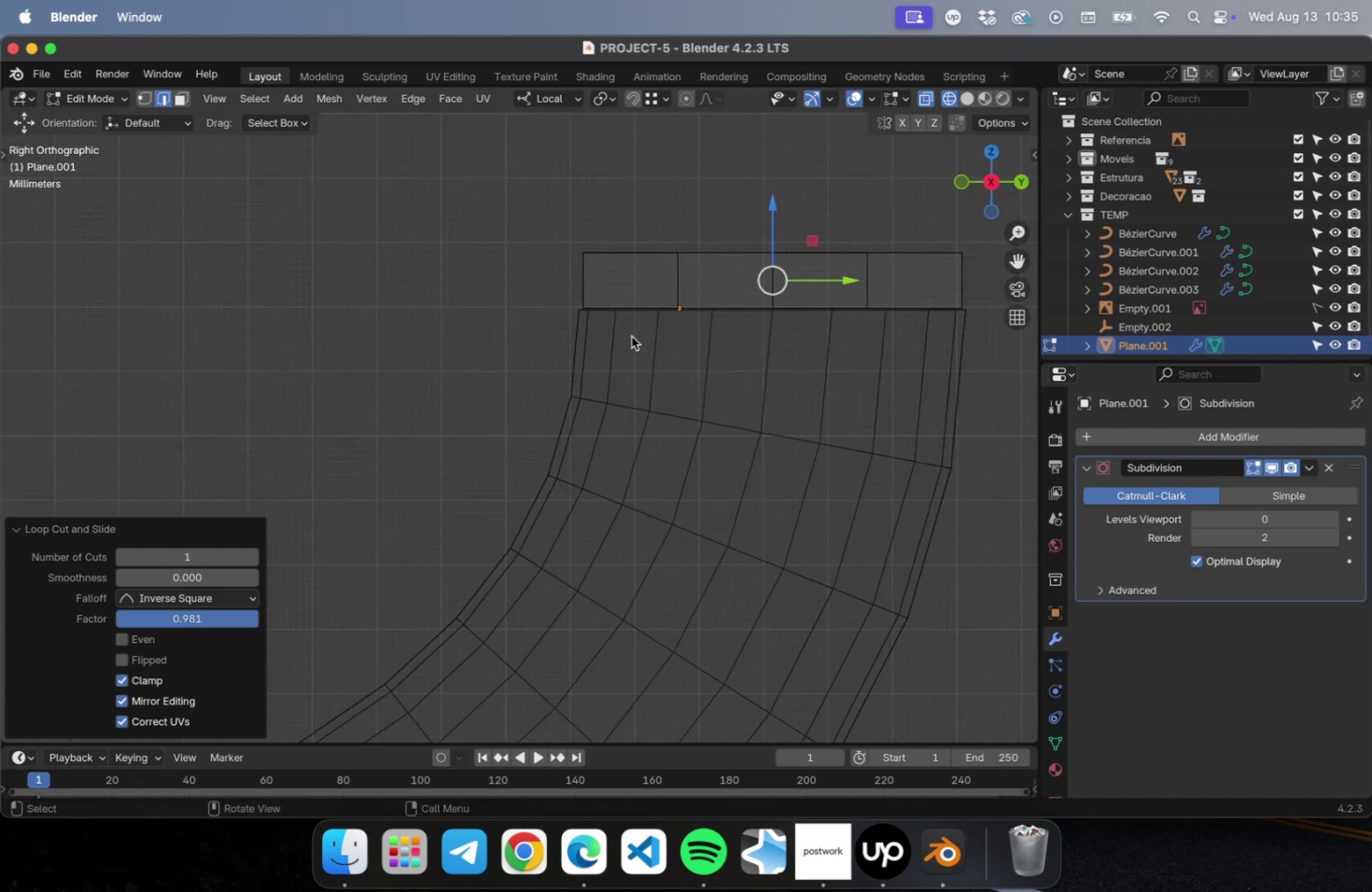 
hold_key(key=ShiftLeft, duration=0.45)
 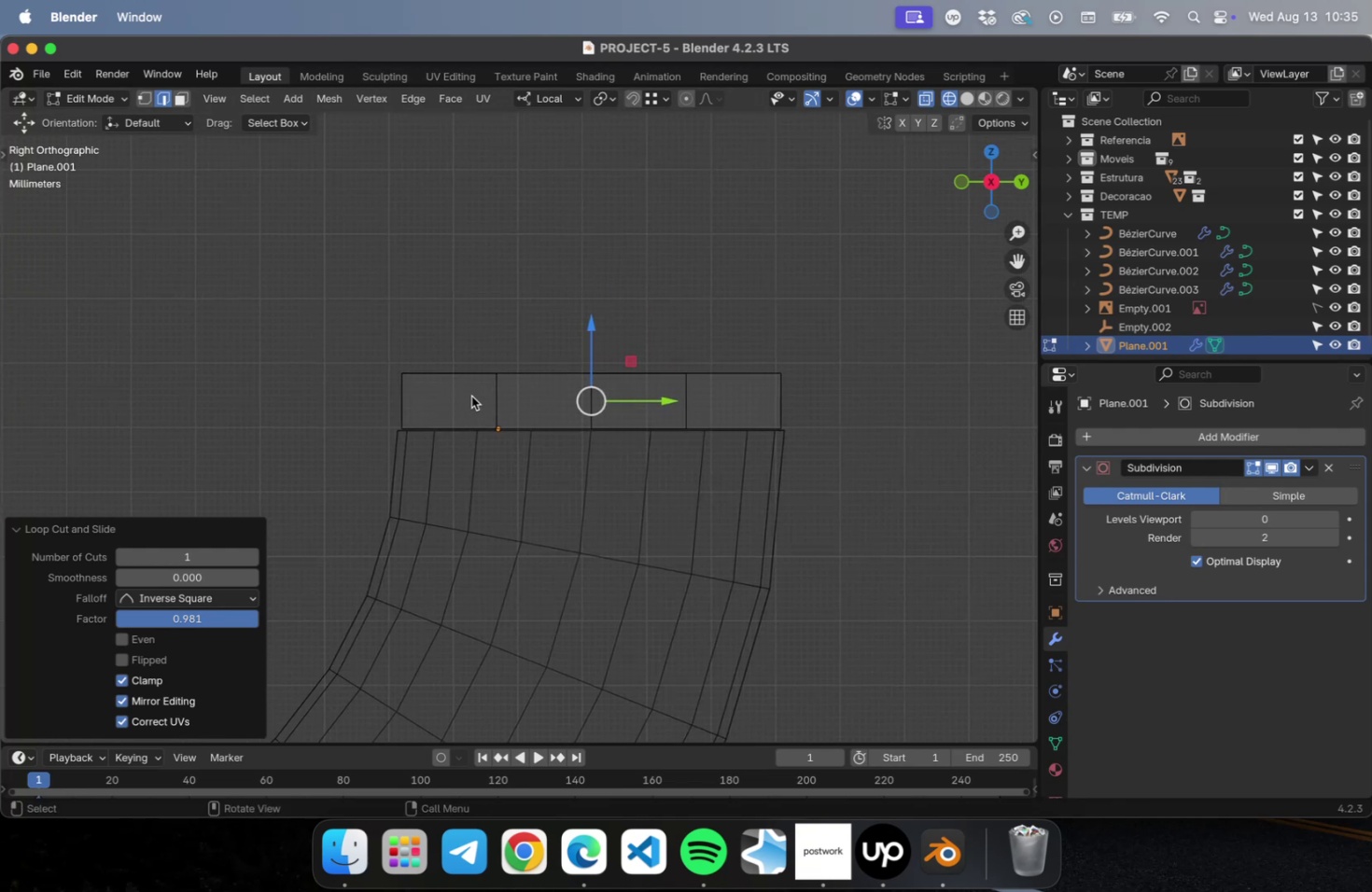 
key(Meta+R)
 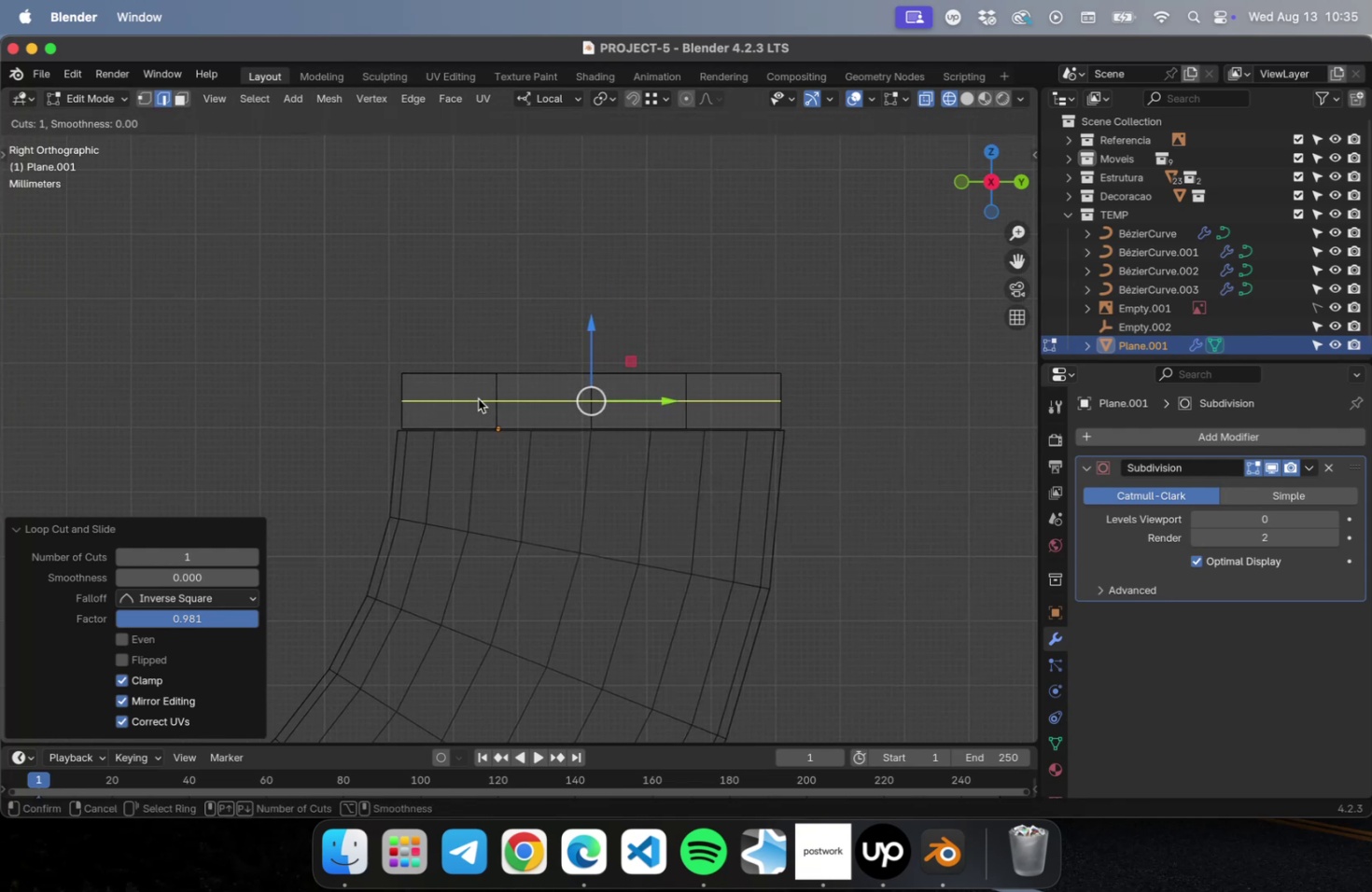 
scroll: coordinate [478, 398], scroll_direction: up, amount: 1.0
 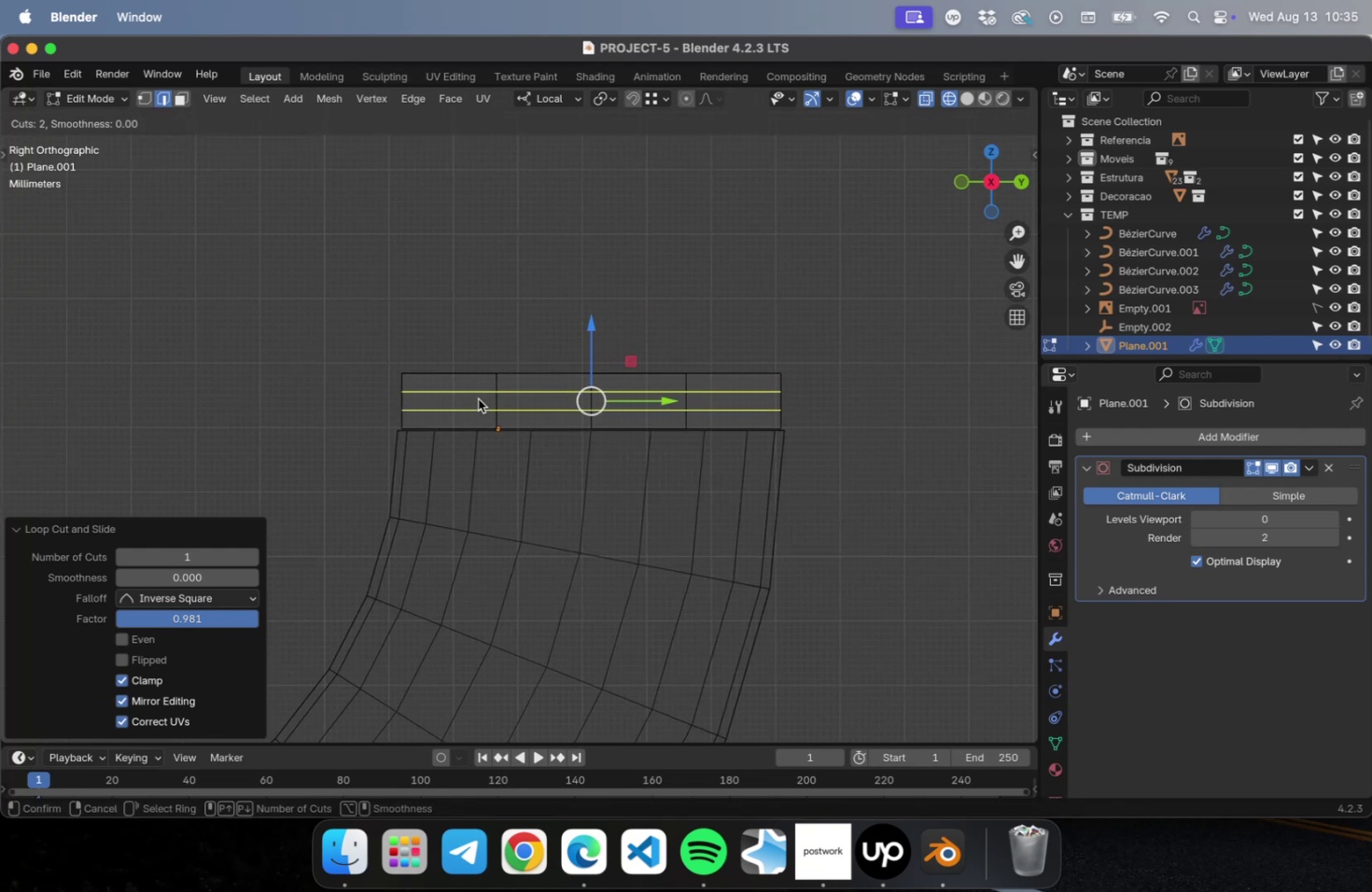 
left_click([478, 398])
 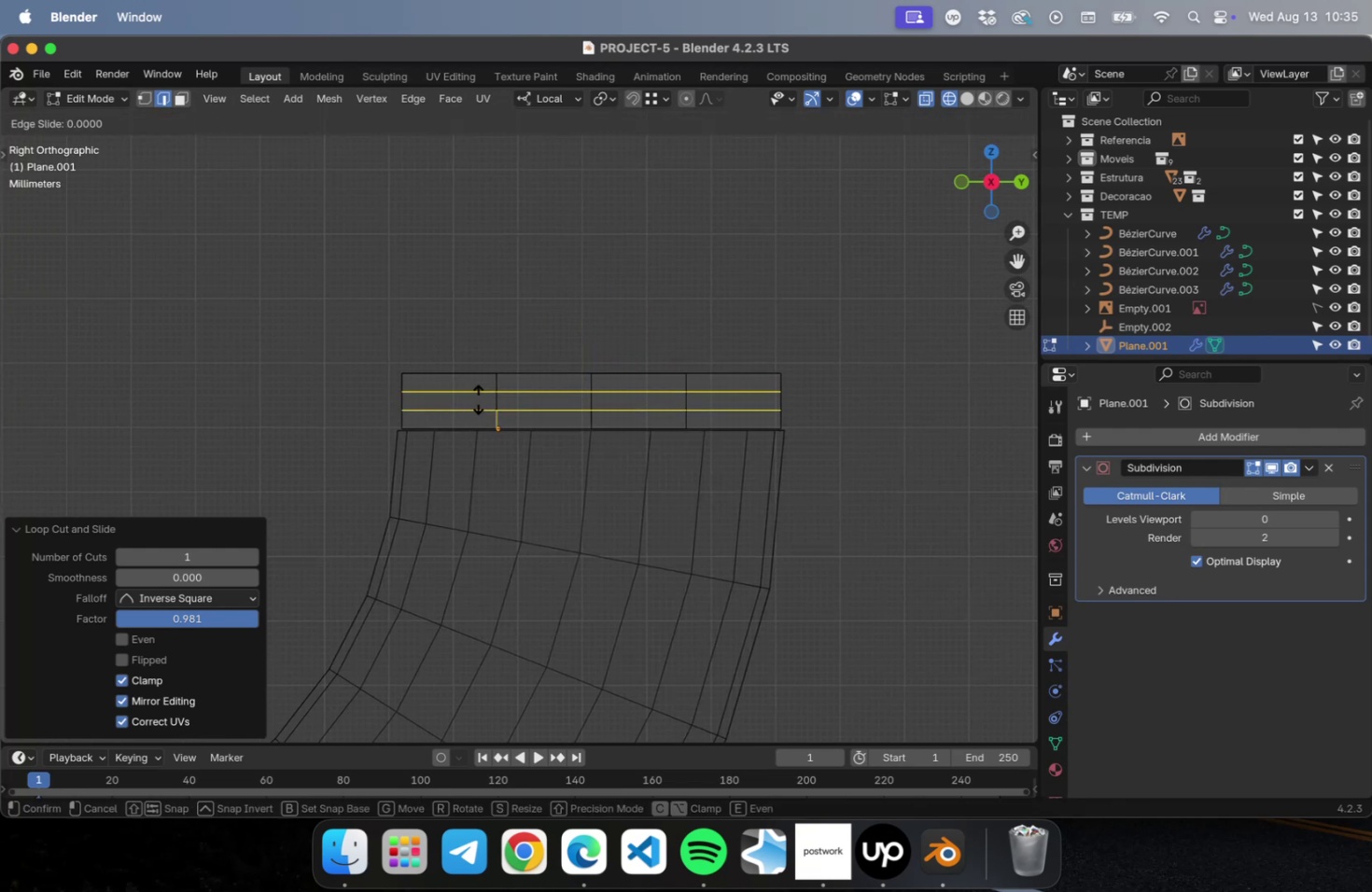 
key(Escape)
 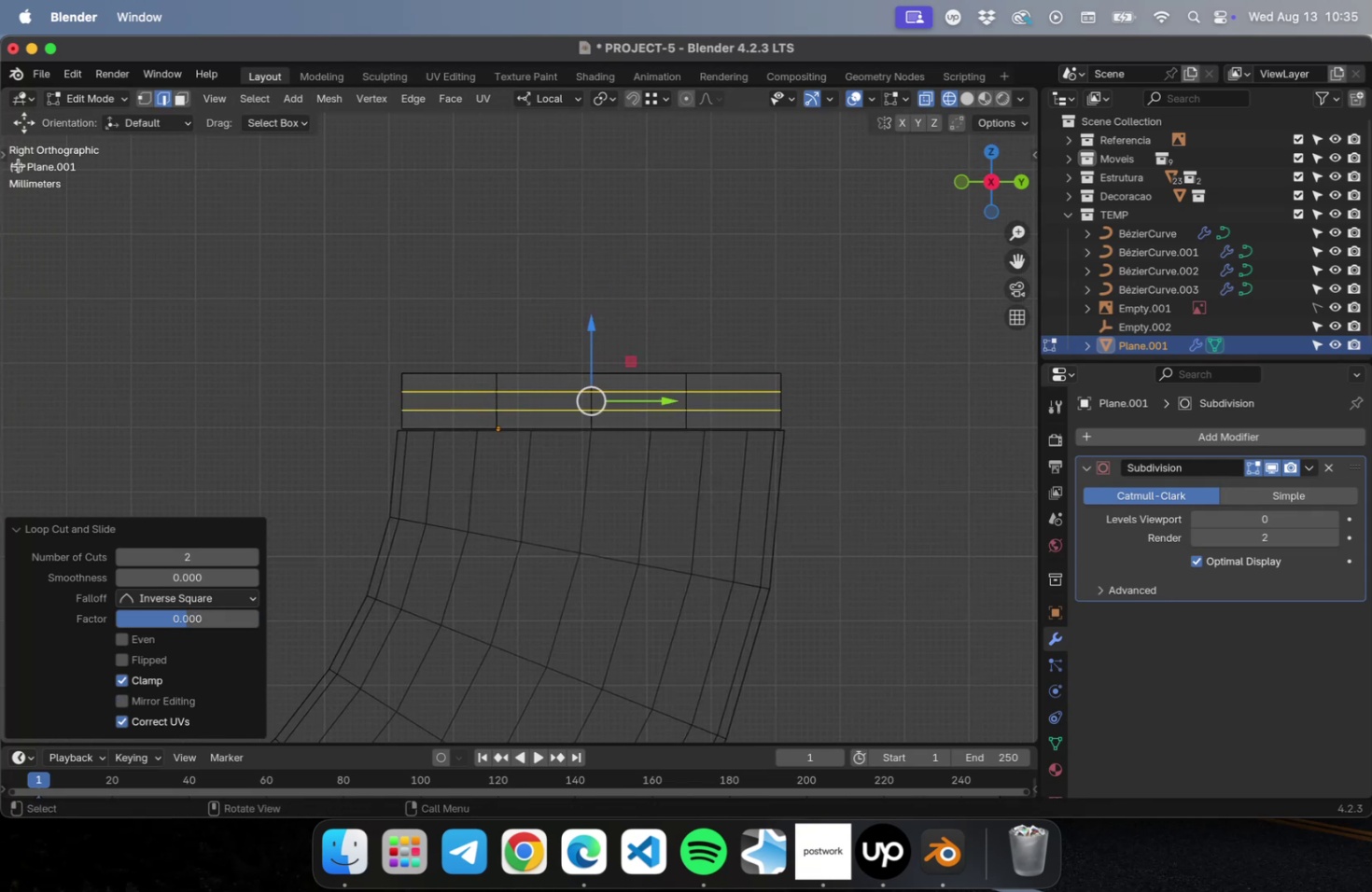 
left_click([5, 156])
 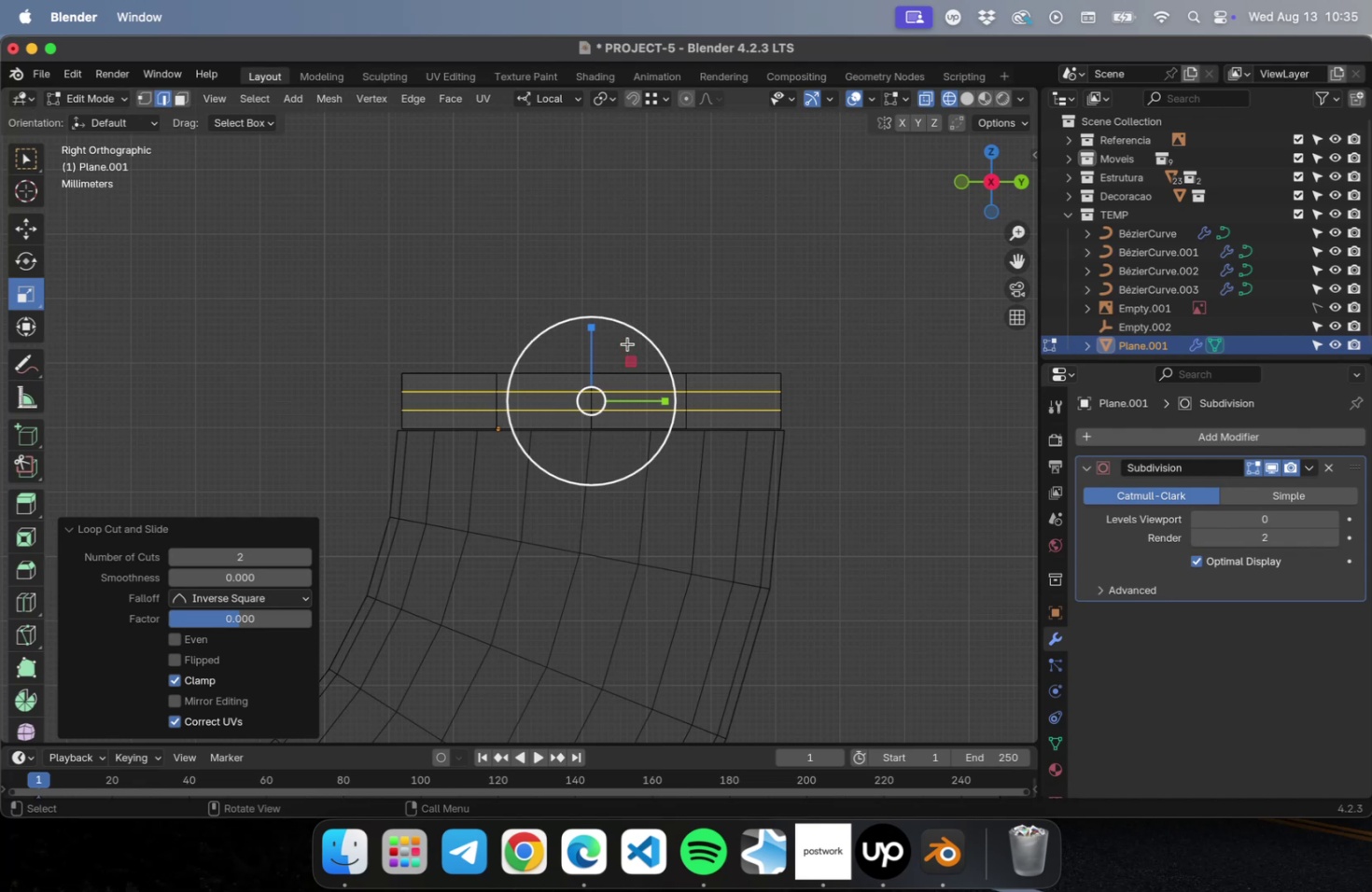 
left_click_drag(start_coordinate=[592, 333], to_coordinate=[574, 240])
 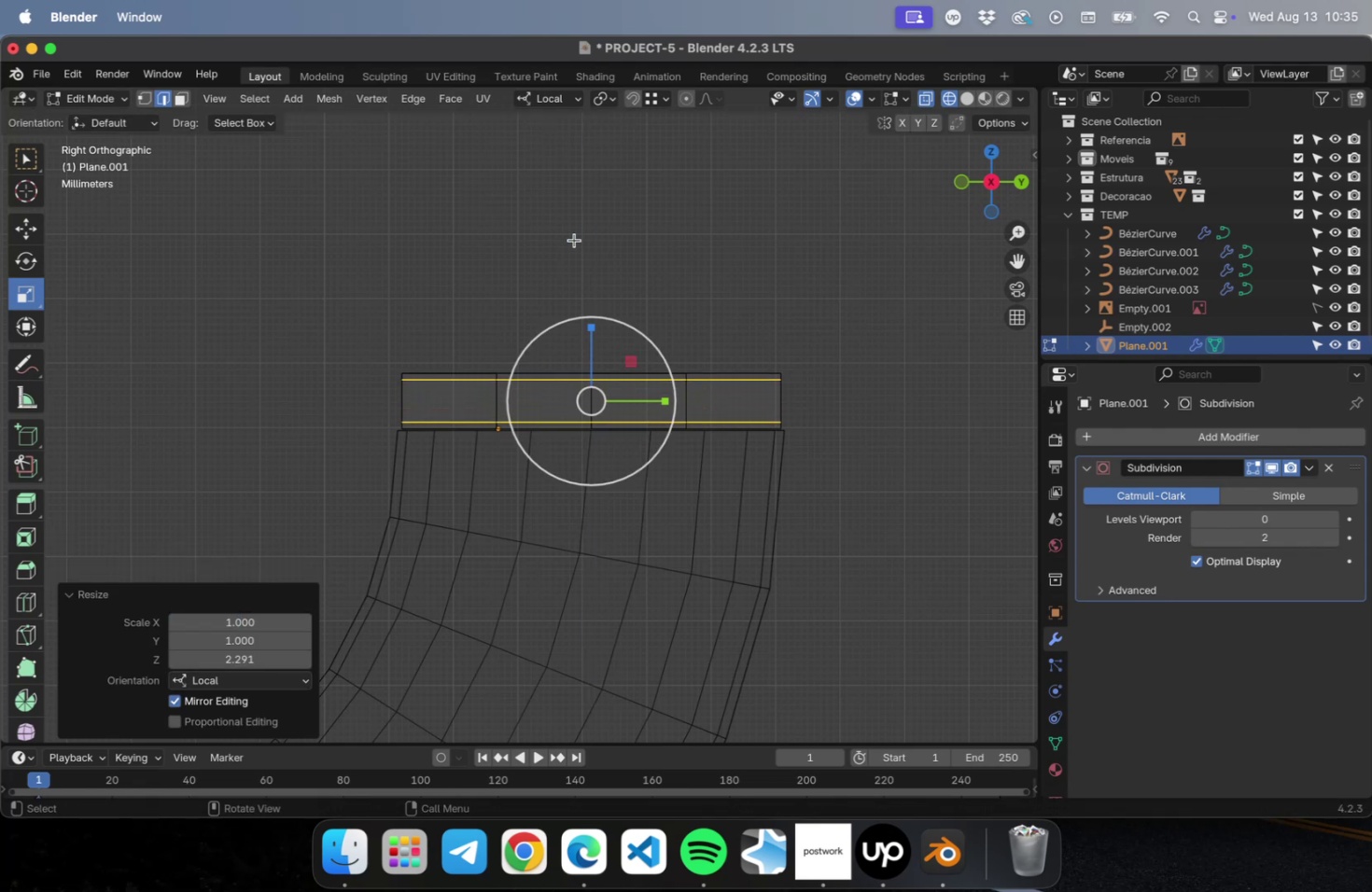 
key(Meta+S)
 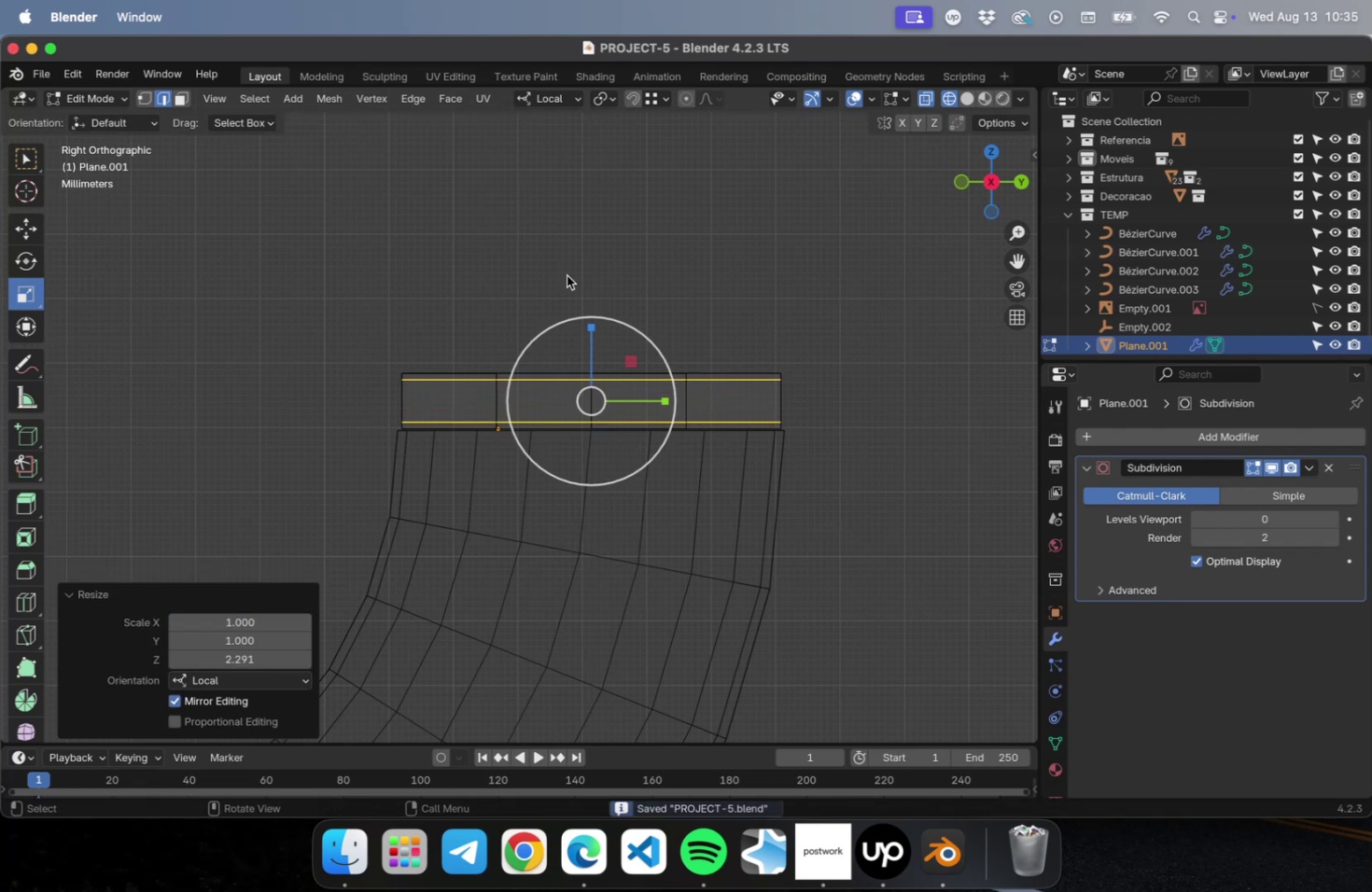 
key(Tab)
 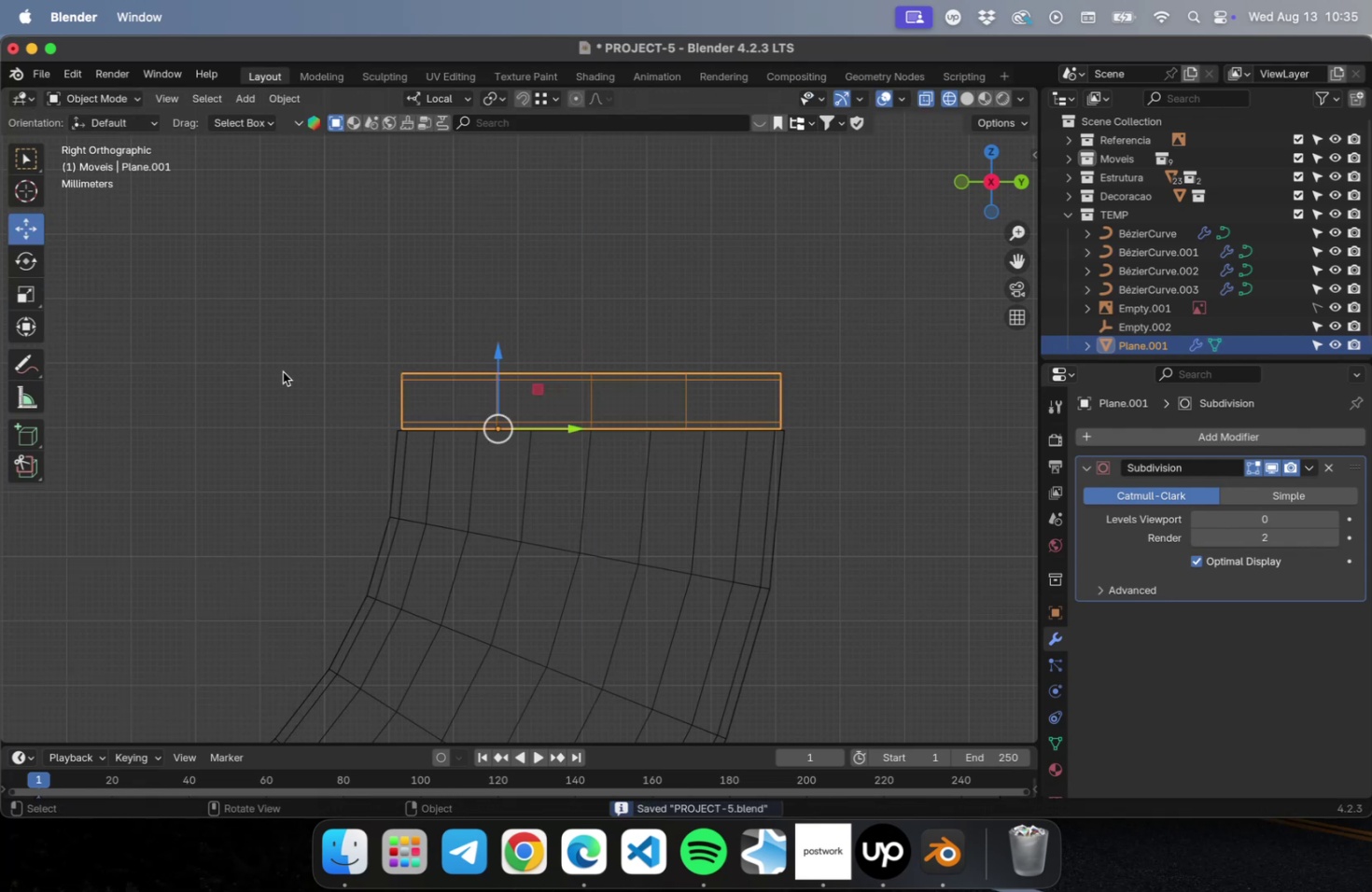 
left_click([283, 371])
 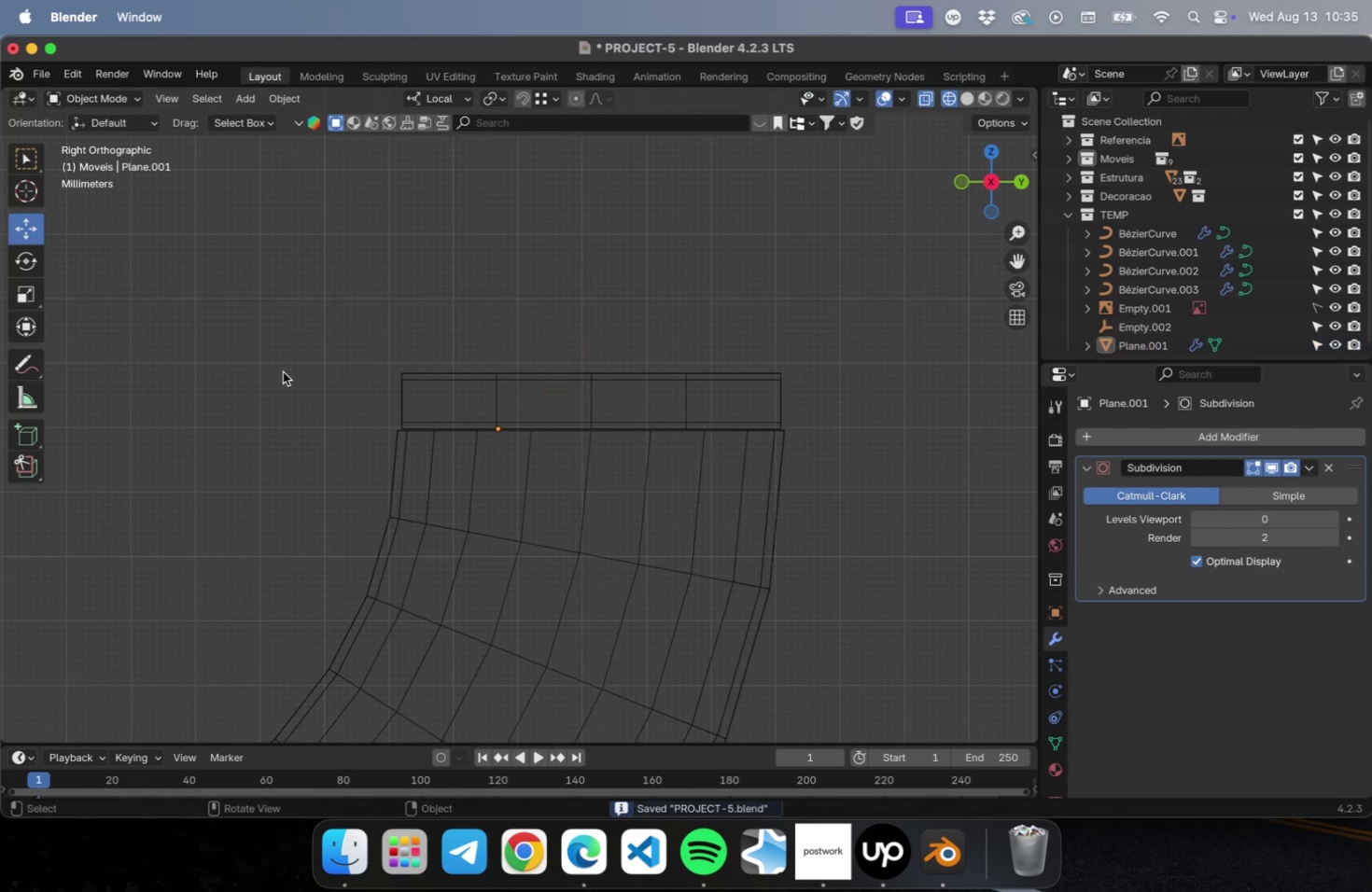 
key(Meta+CommandLeft)
 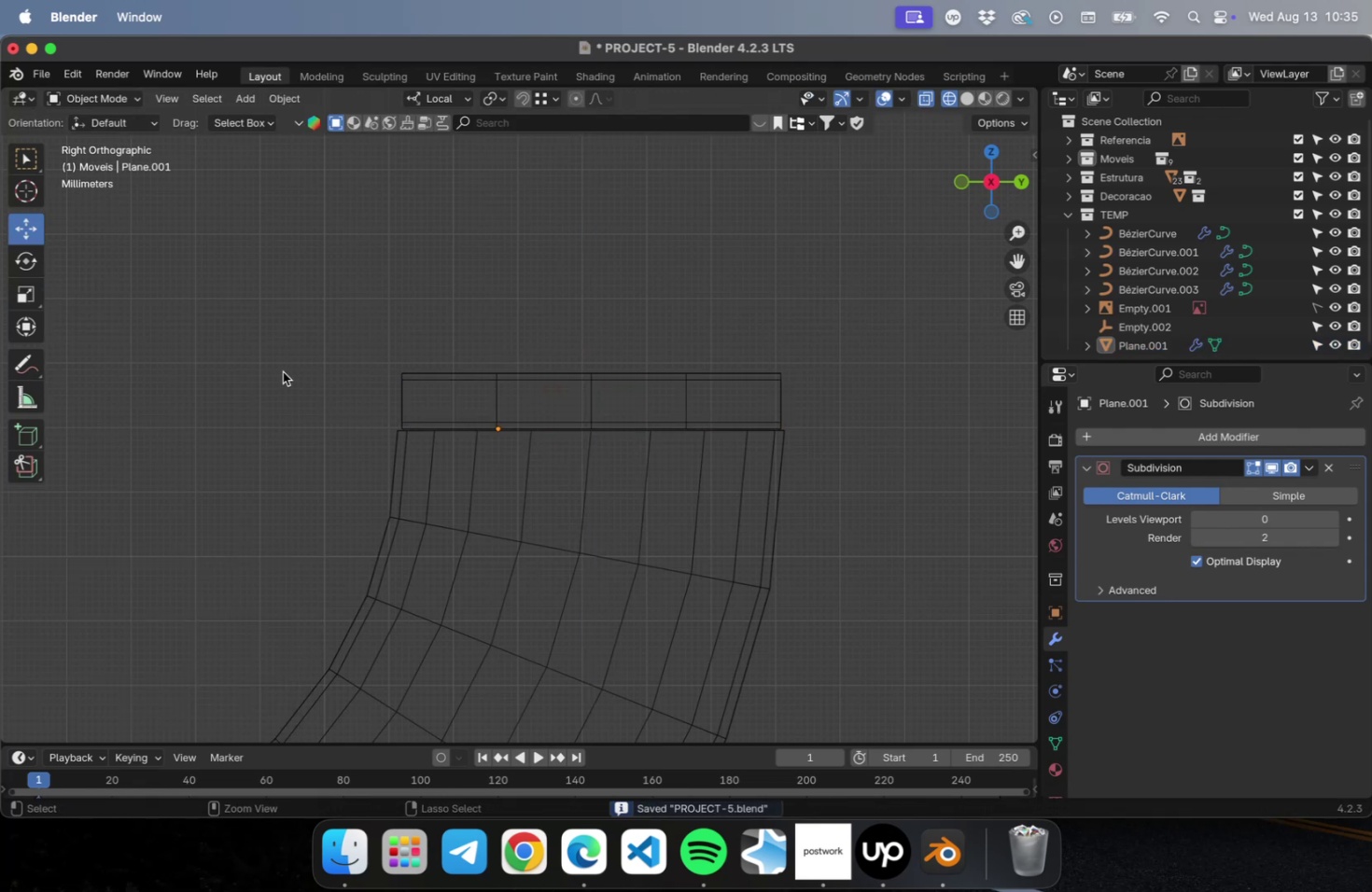 
key(Meta+S)
 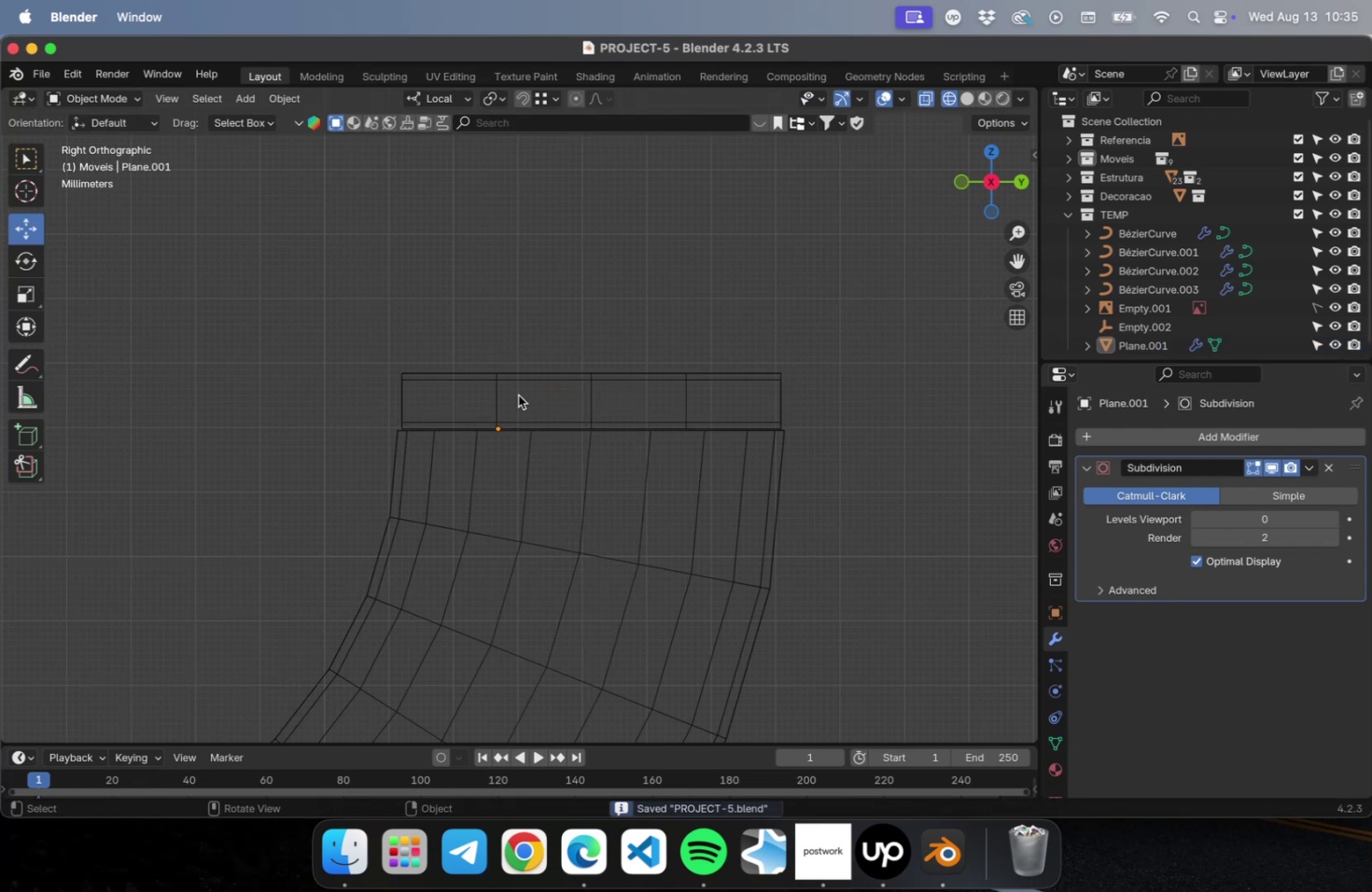 
left_click([518, 395])
 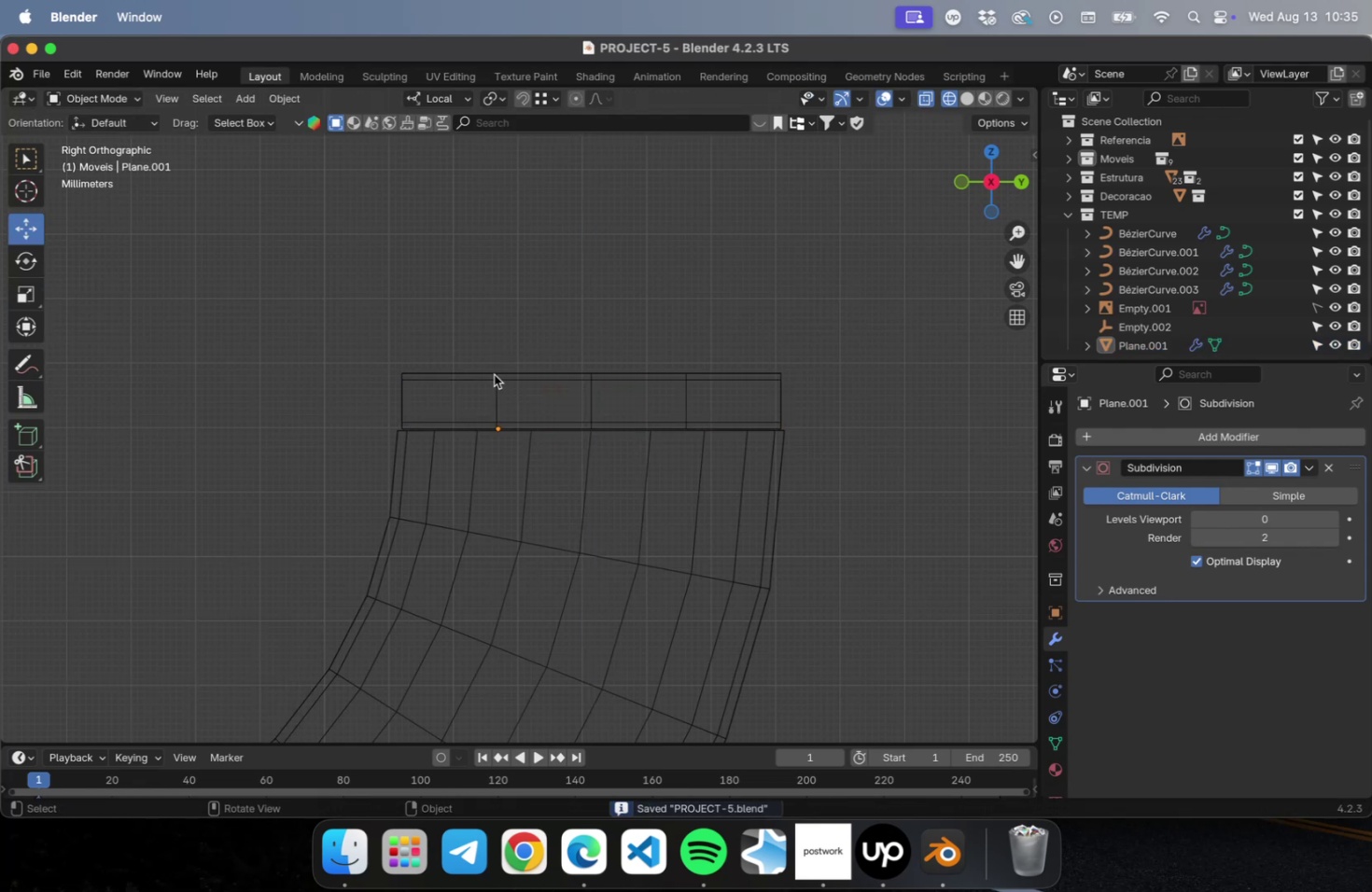 
left_click([494, 374])
 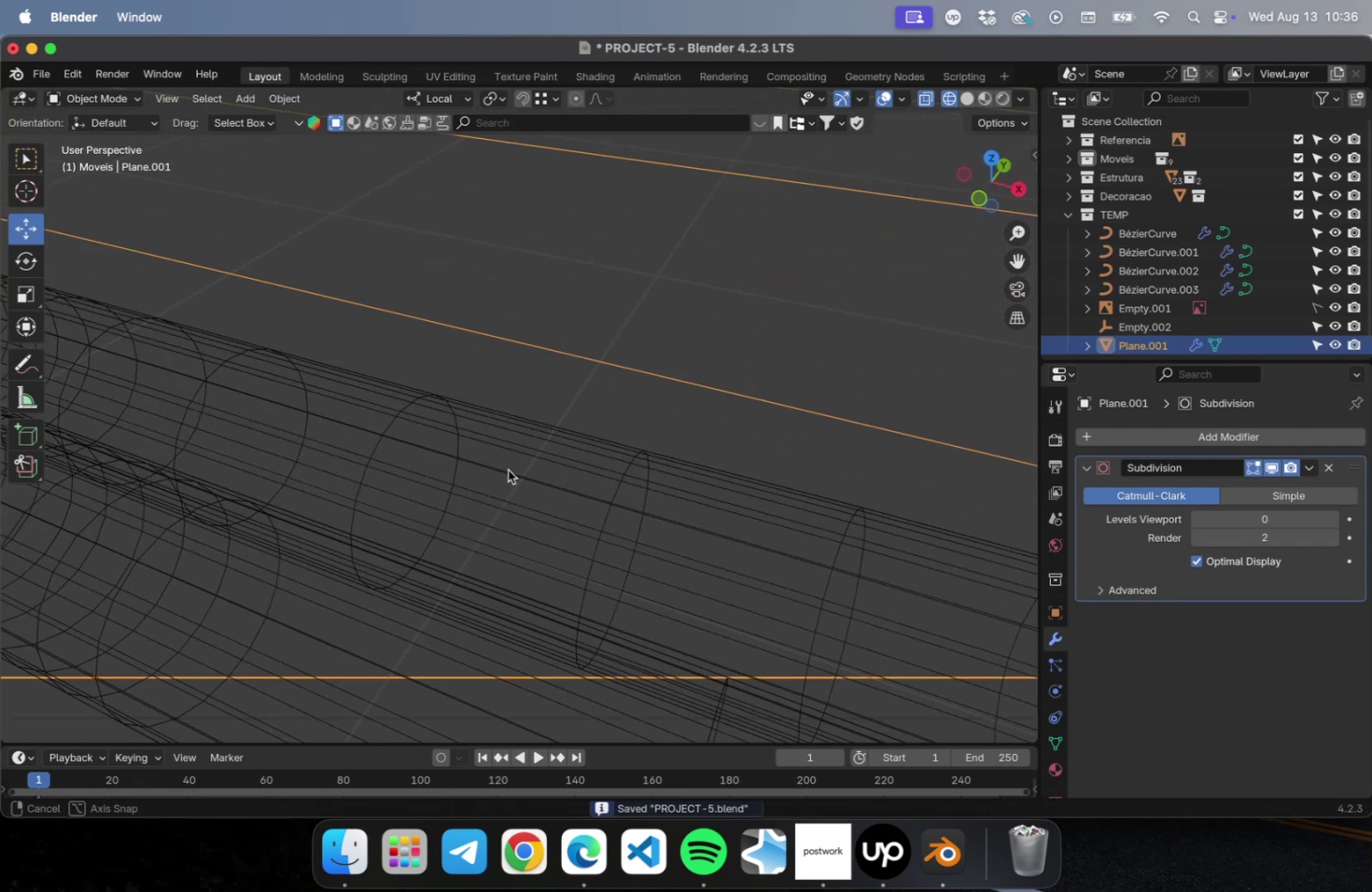 
scroll: coordinate [515, 467], scroll_direction: down, amount: 33.0
 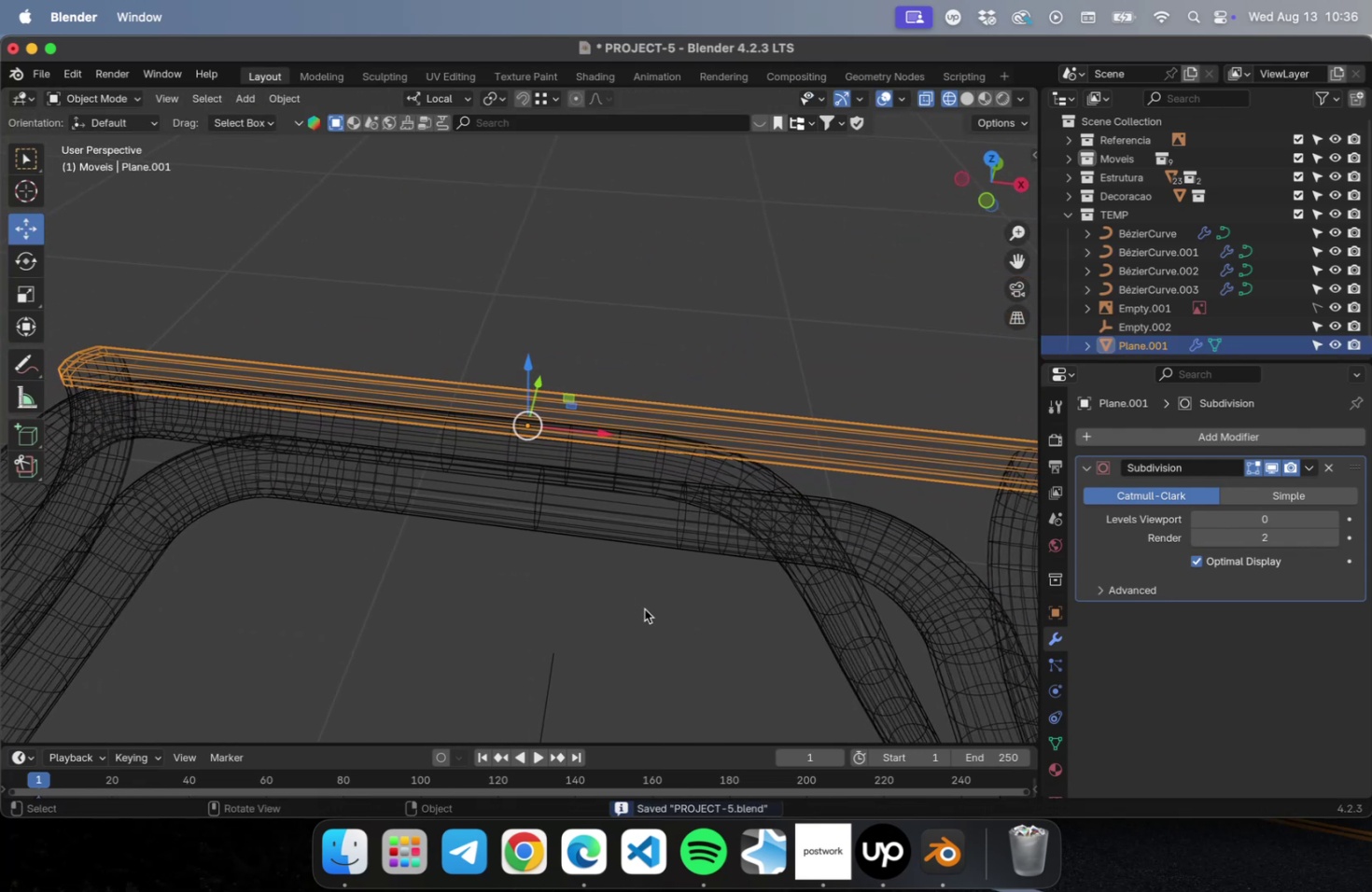 
key(Meta+2)
 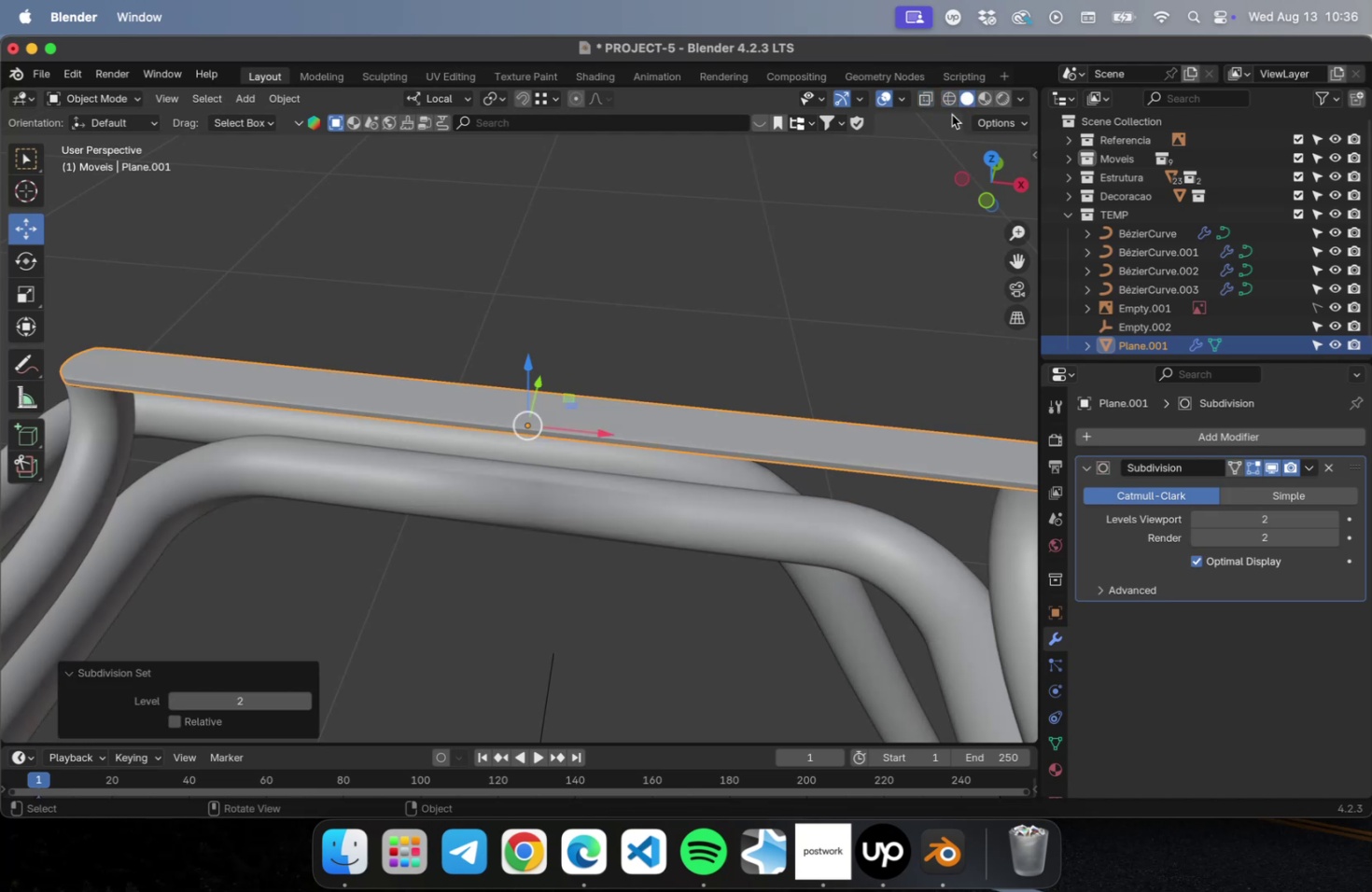 
left_click([780, 355])
 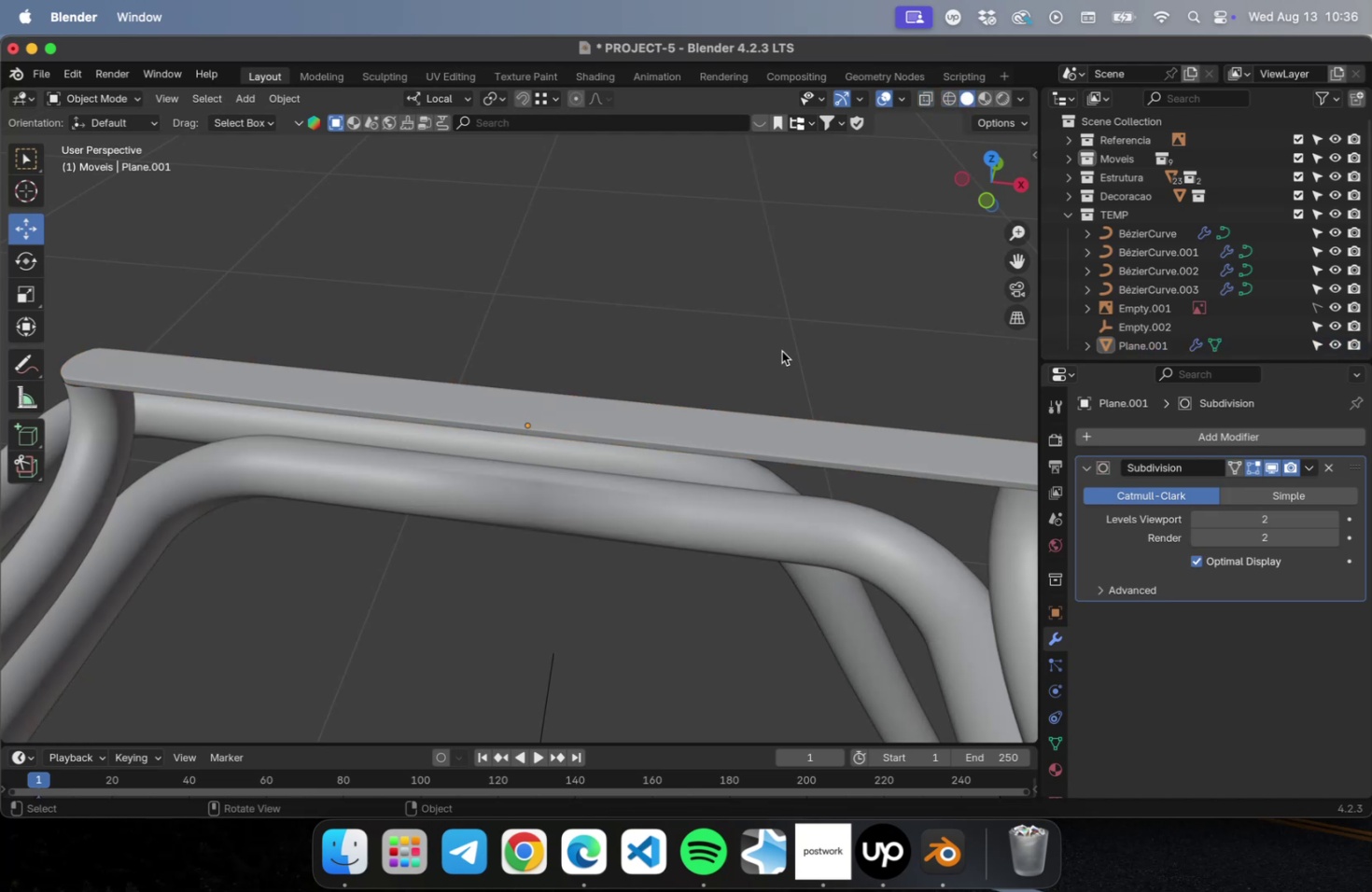 
hold_key(key=ShiftLeft, duration=0.49)
 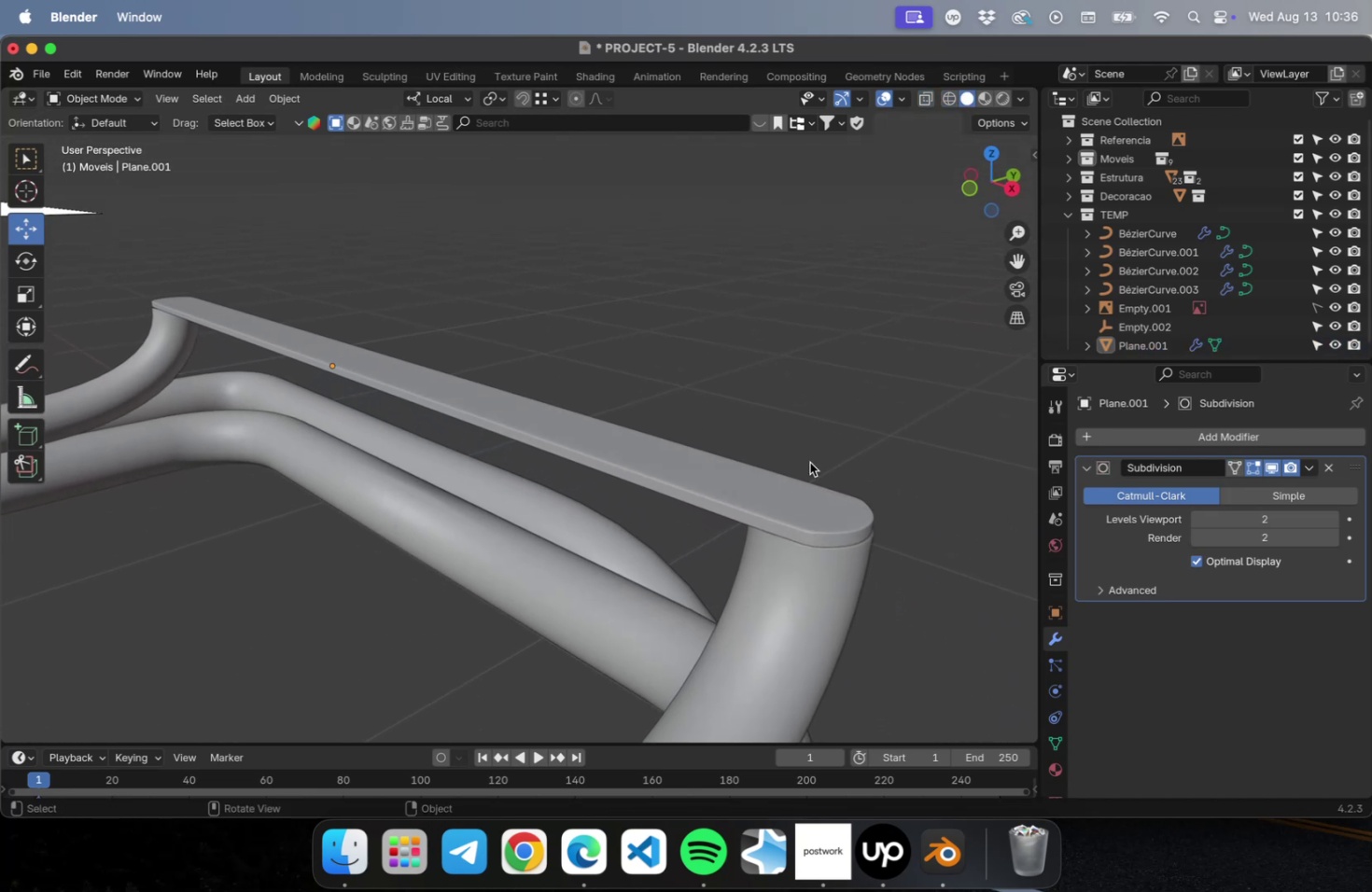 
left_click([804, 508])
 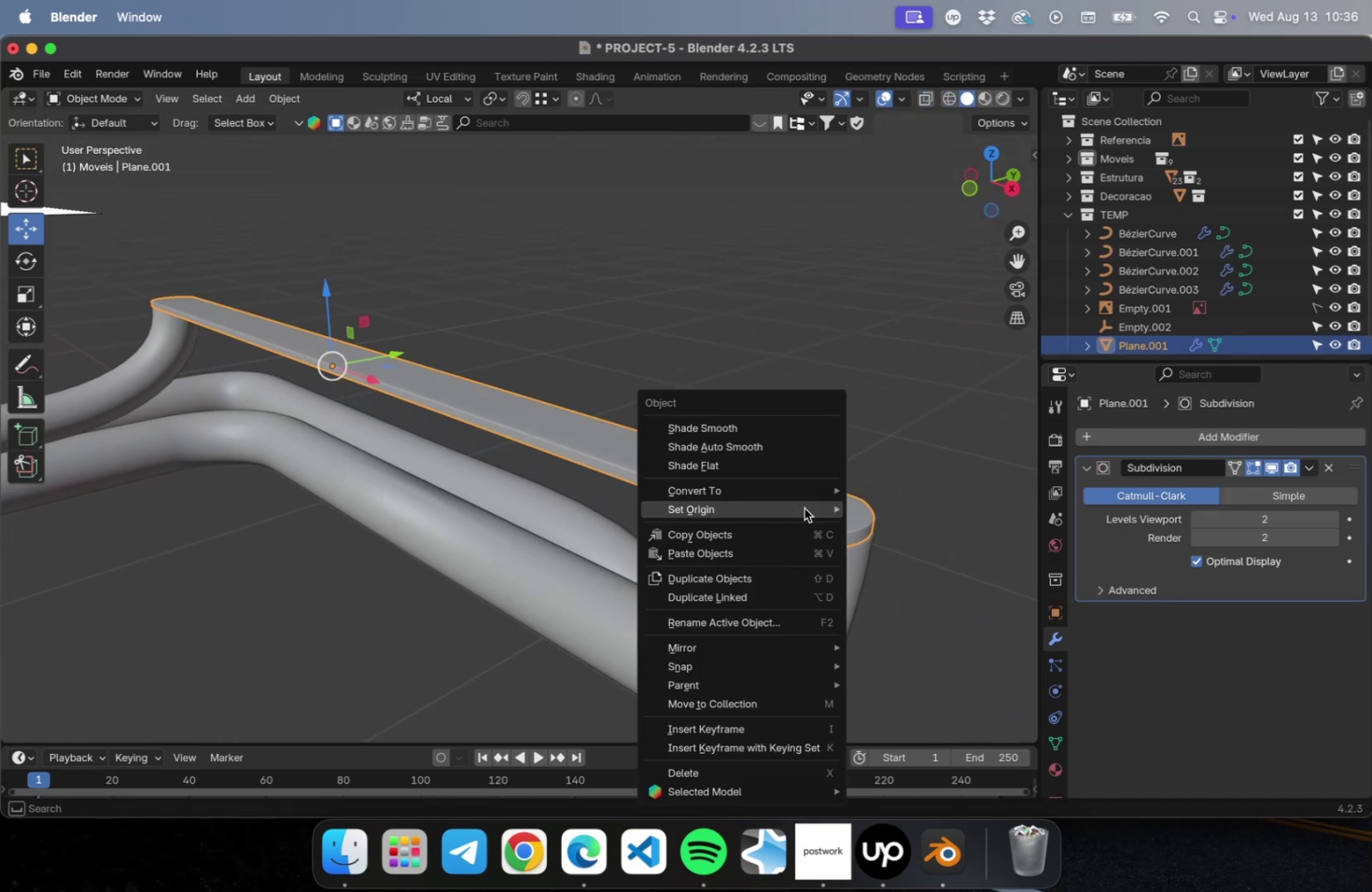 
right_click([804, 508])
 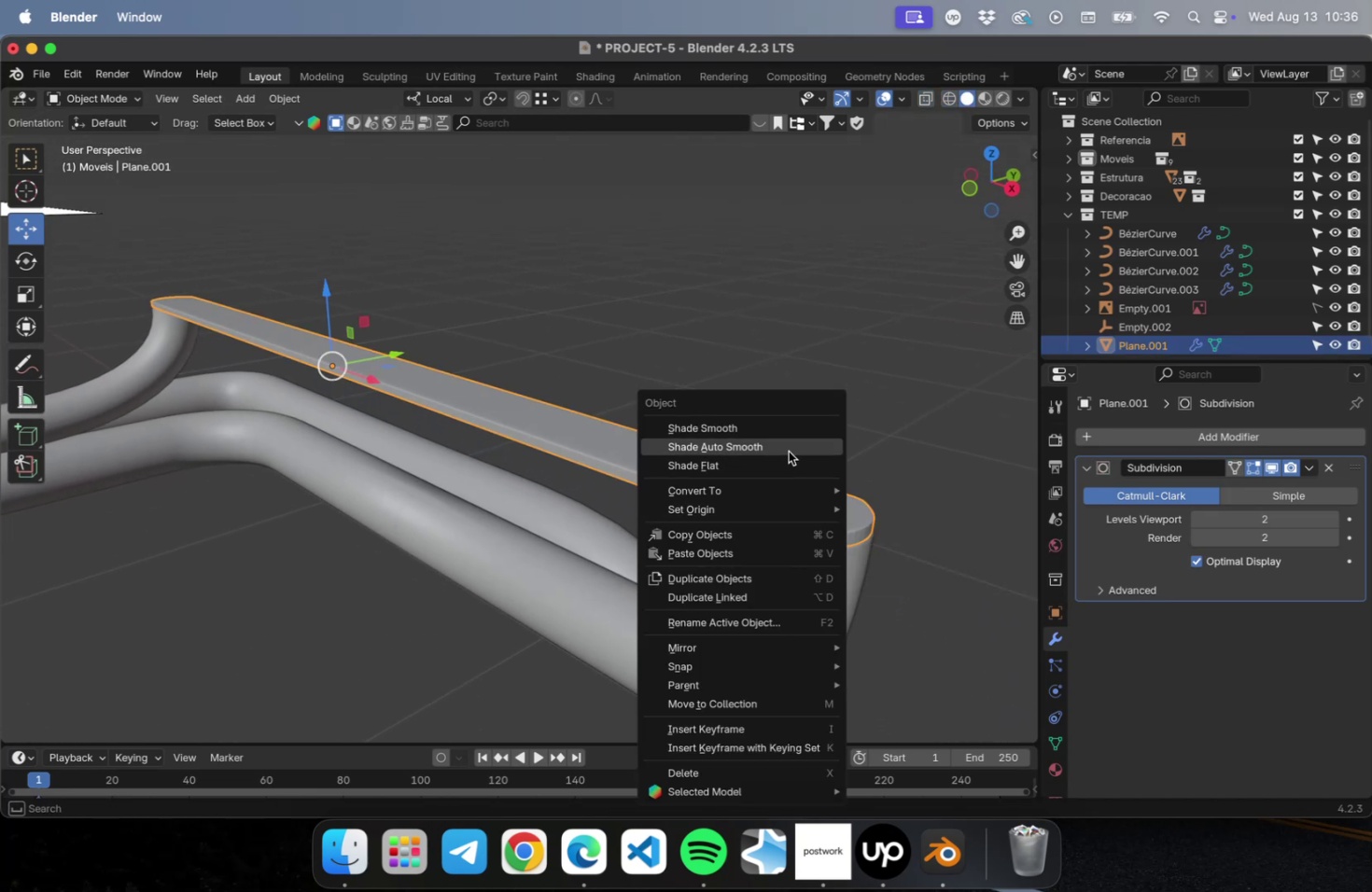 
left_click([786, 447])
 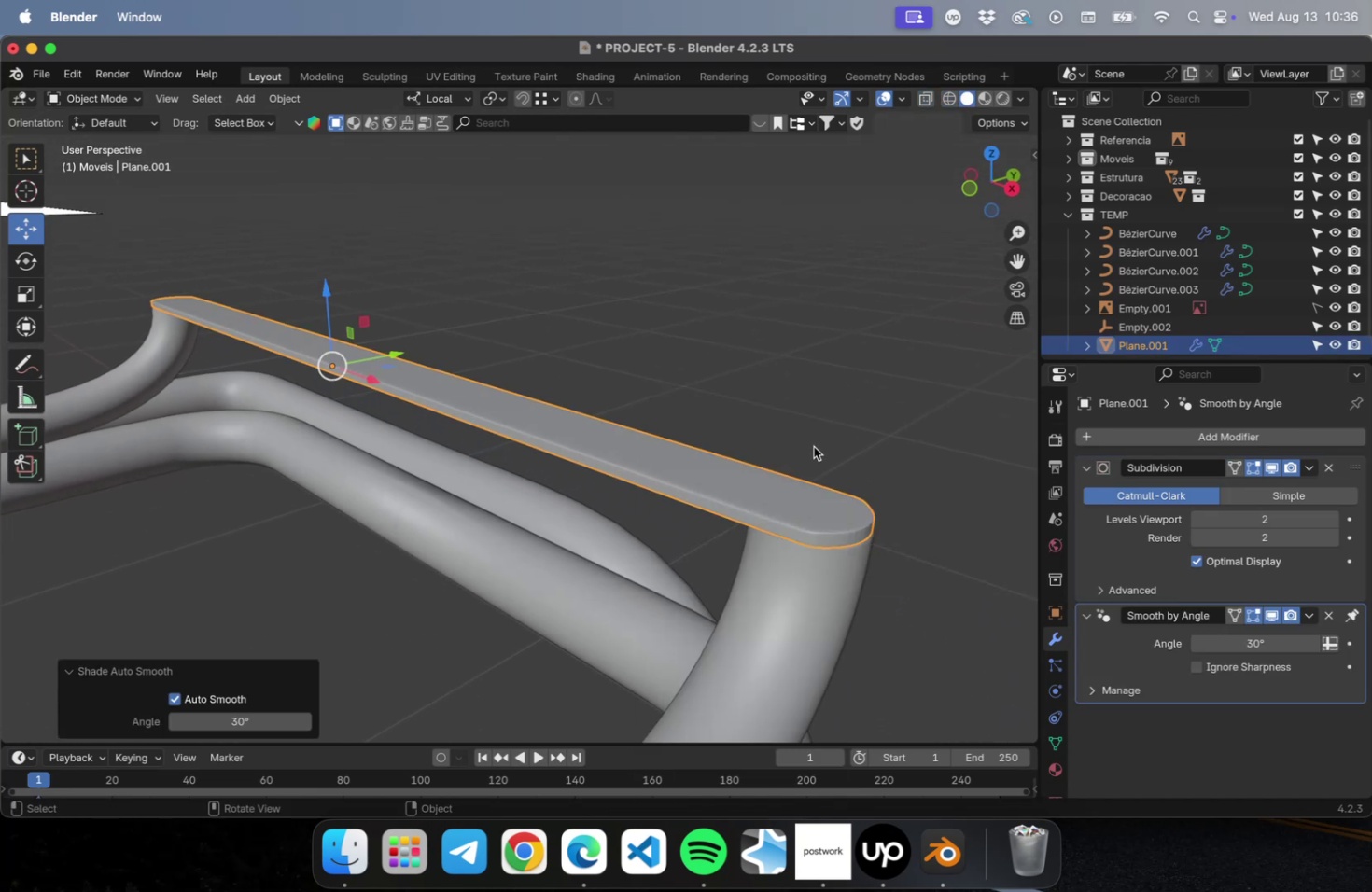 
left_click([816, 446])
 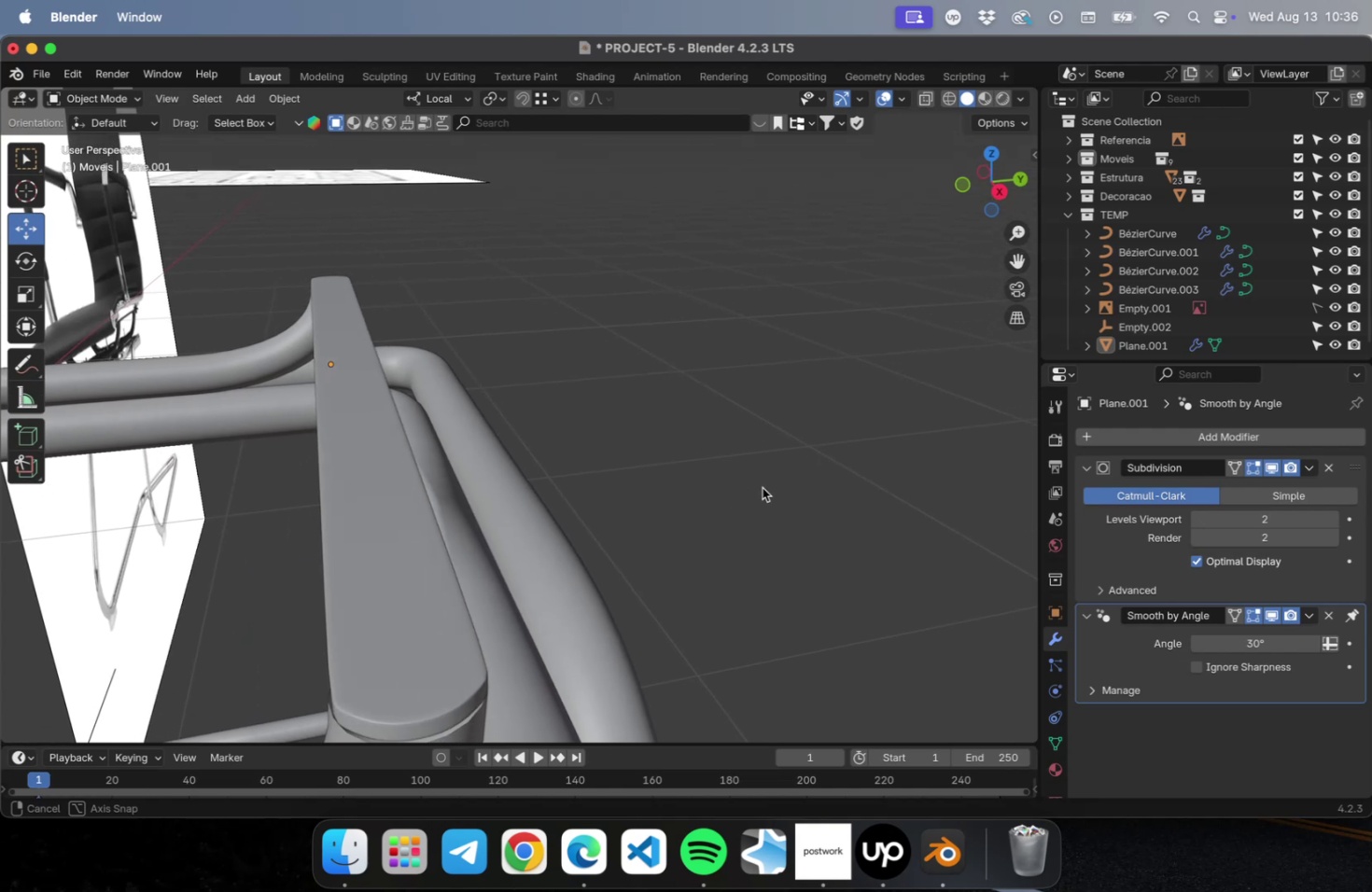 
left_click([398, 659])
 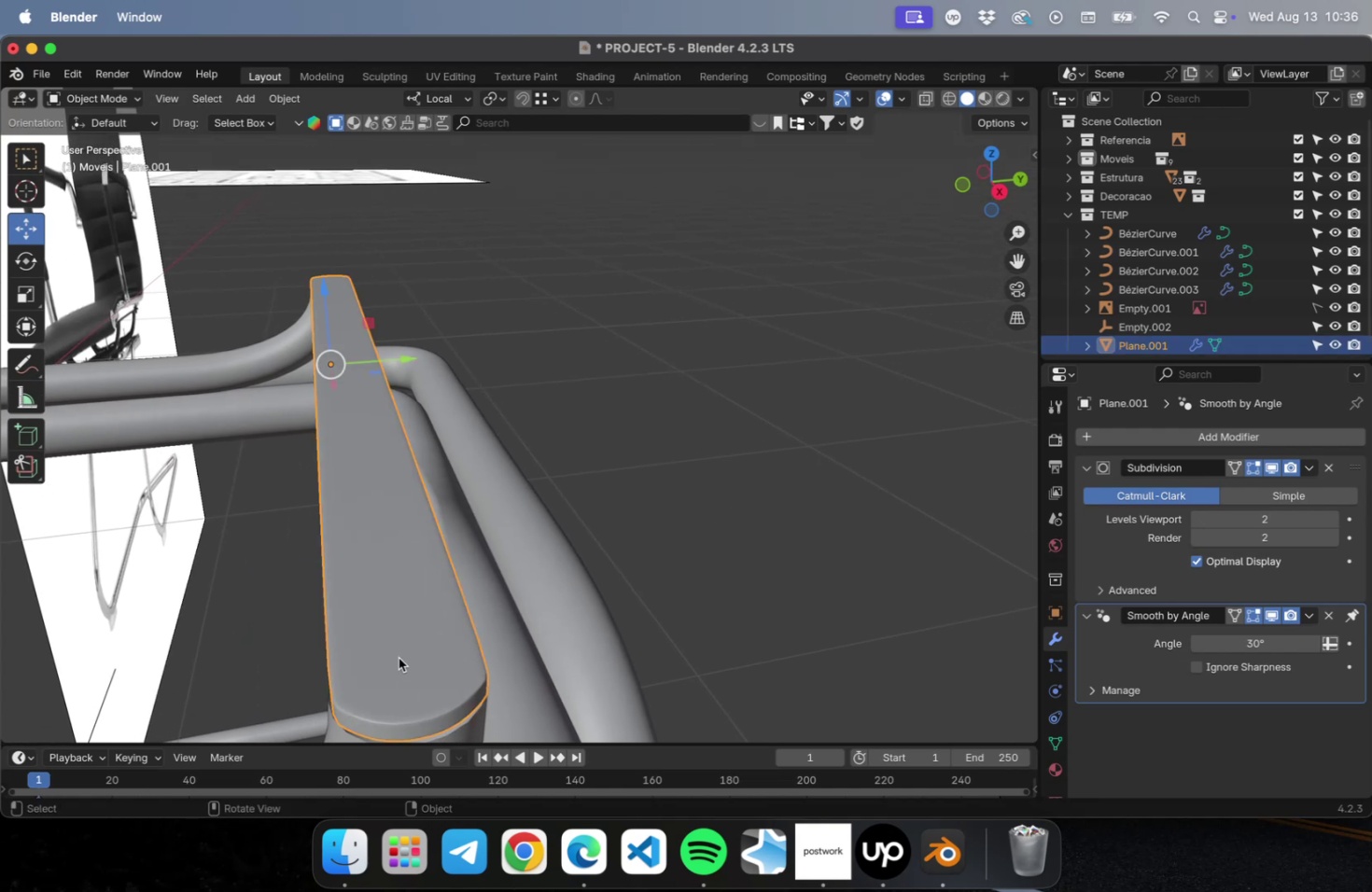 
scroll: coordinate [399, 653], scroll_direction: down, amount: 2.0
 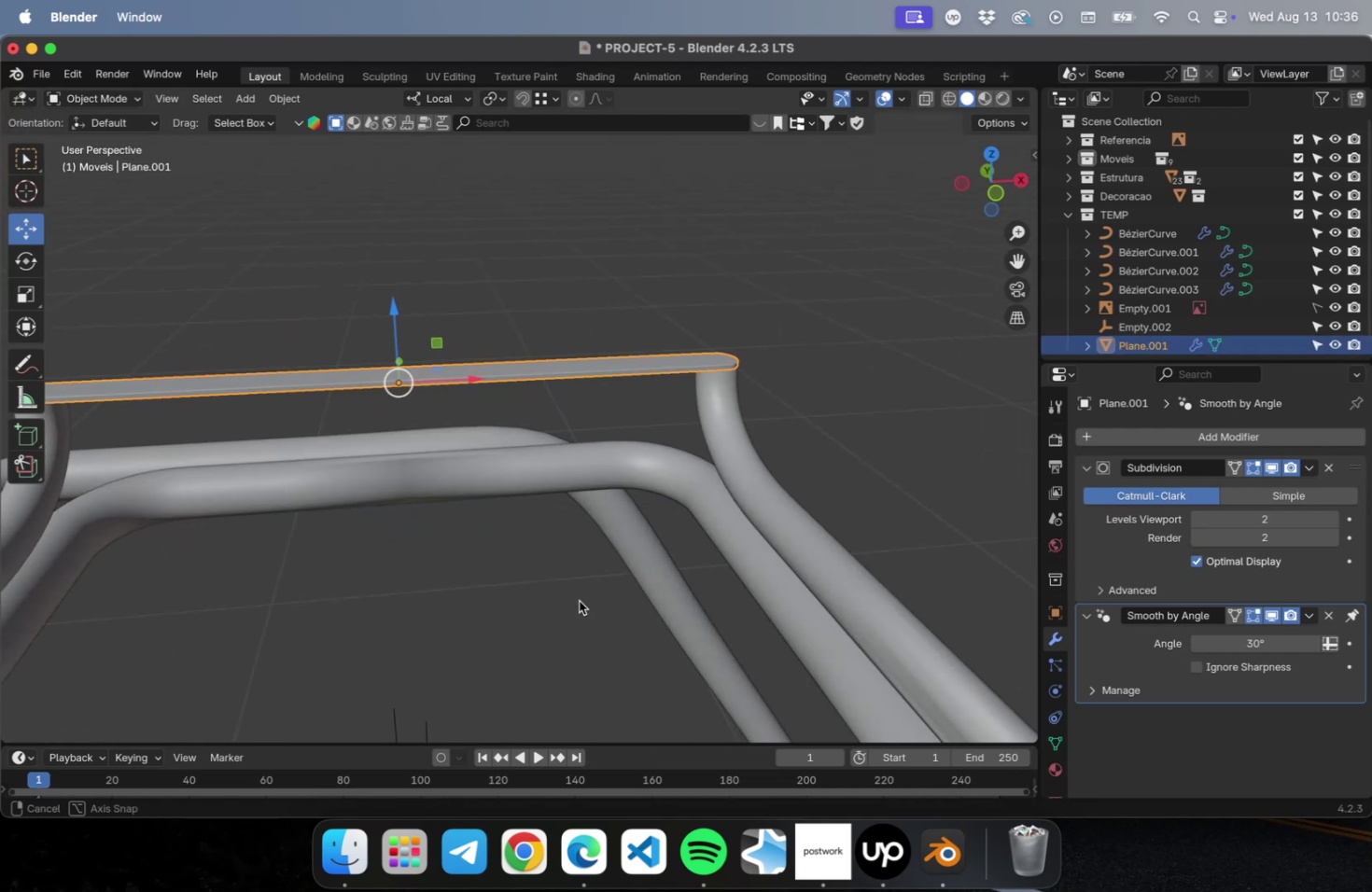 
hold_key(key=ShiftLeft, duration=0.5)
 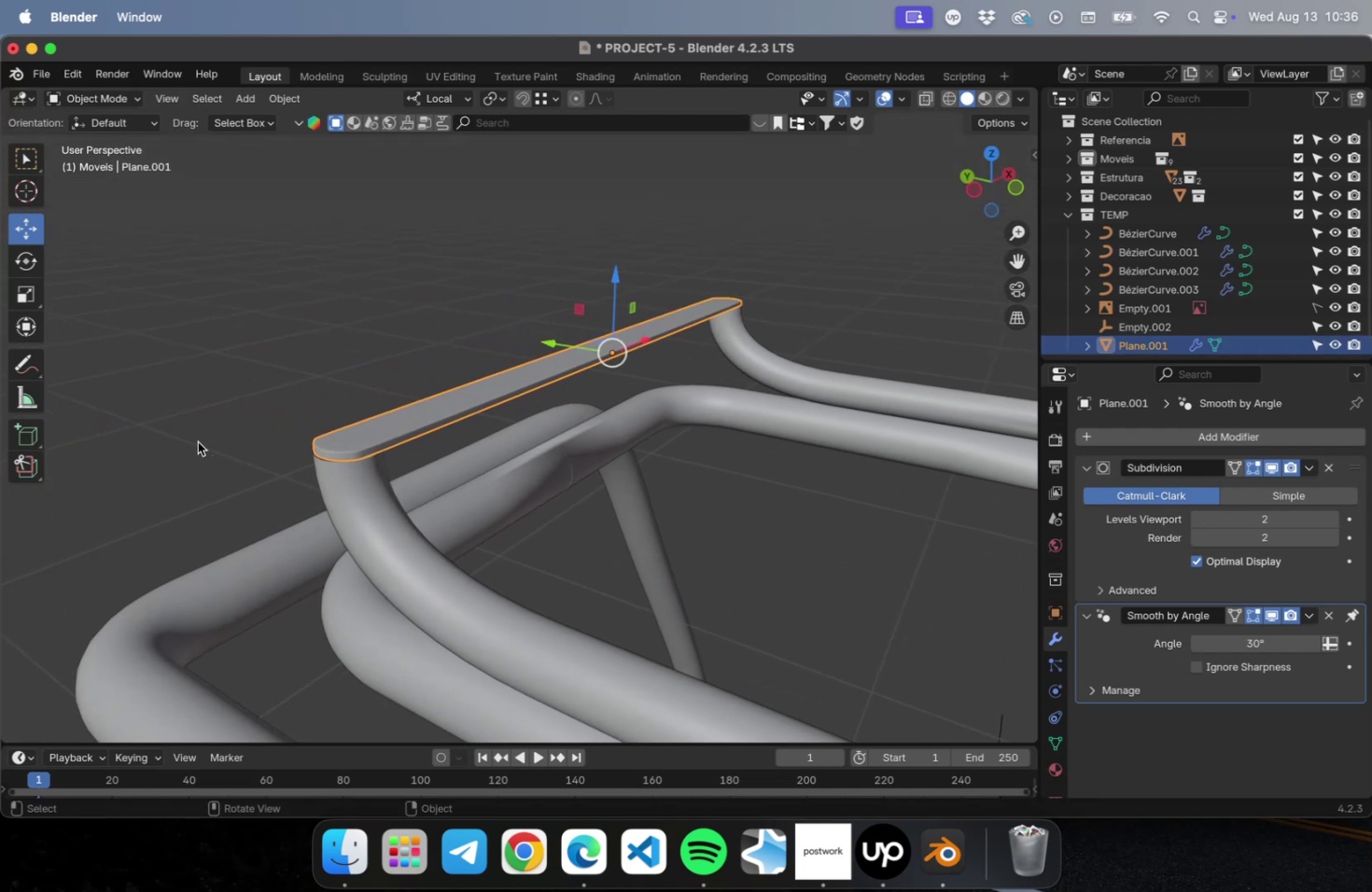 
scroll: coordinate [212, 448], scroll_direction: up, amount: 2.0
 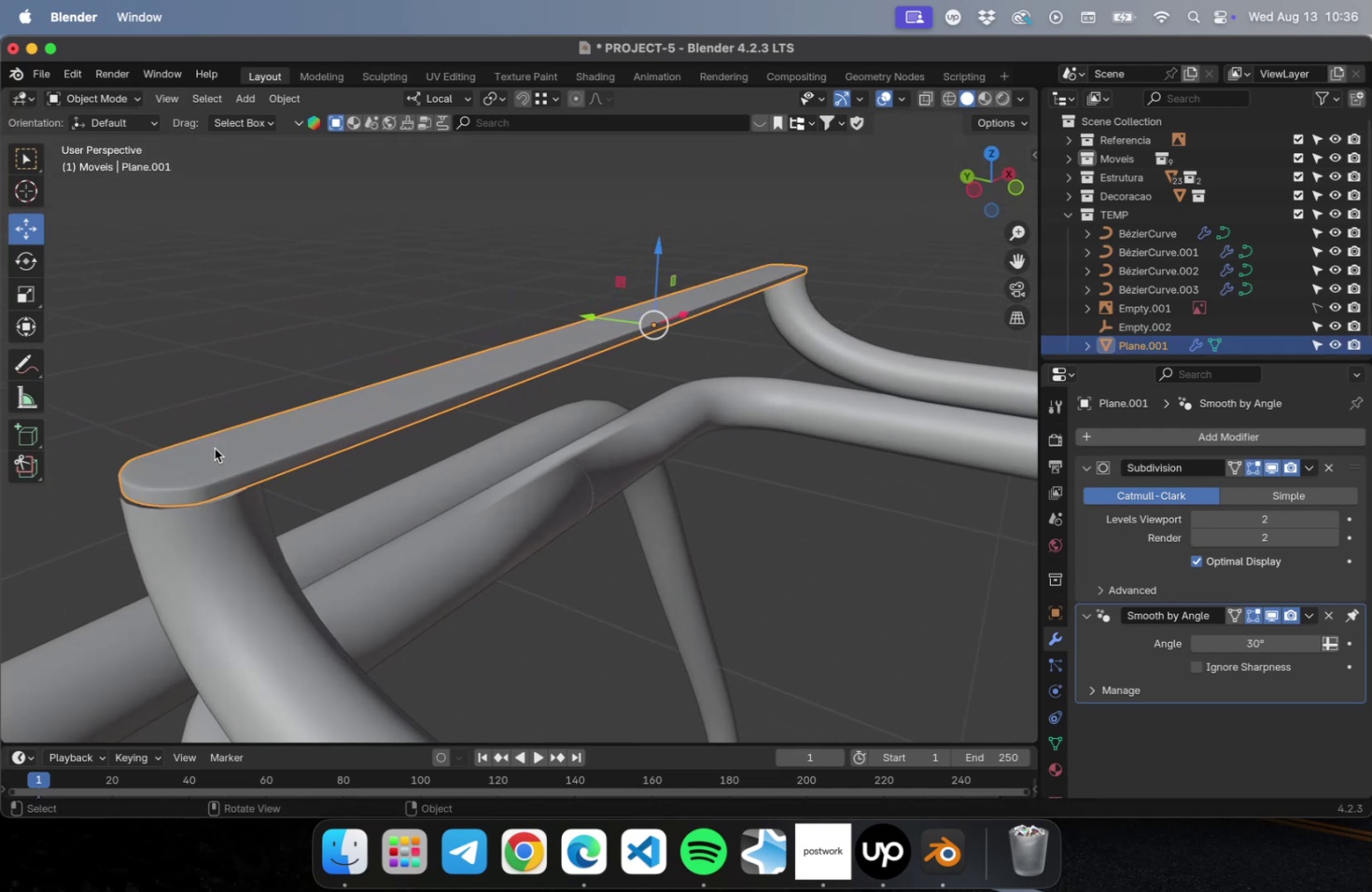 
hold_key(key=ShiftLeft, duration=0.5)
 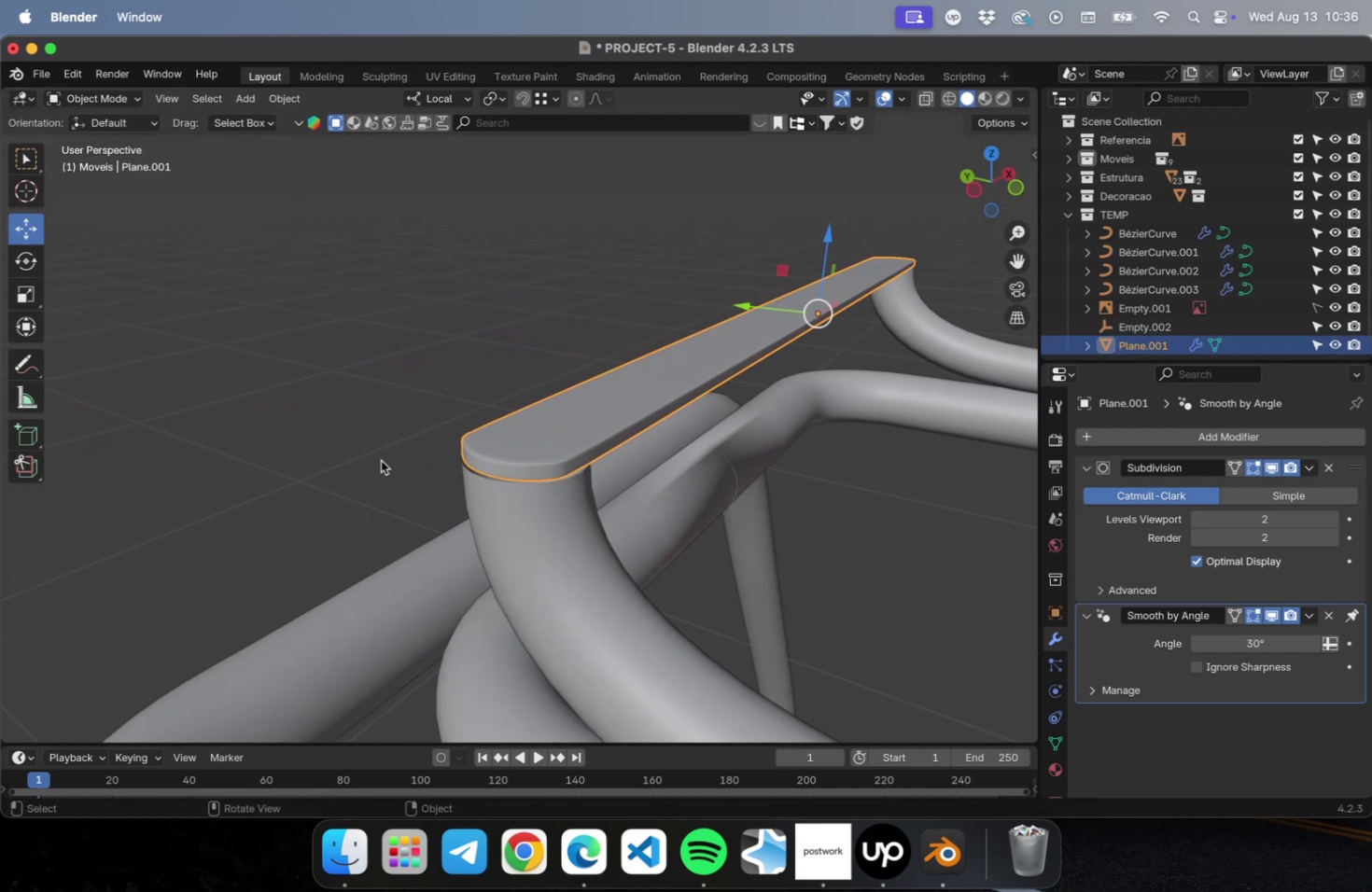 
scroll: coordinate [382, 460], scroll_direction: up, amount: 1.0
 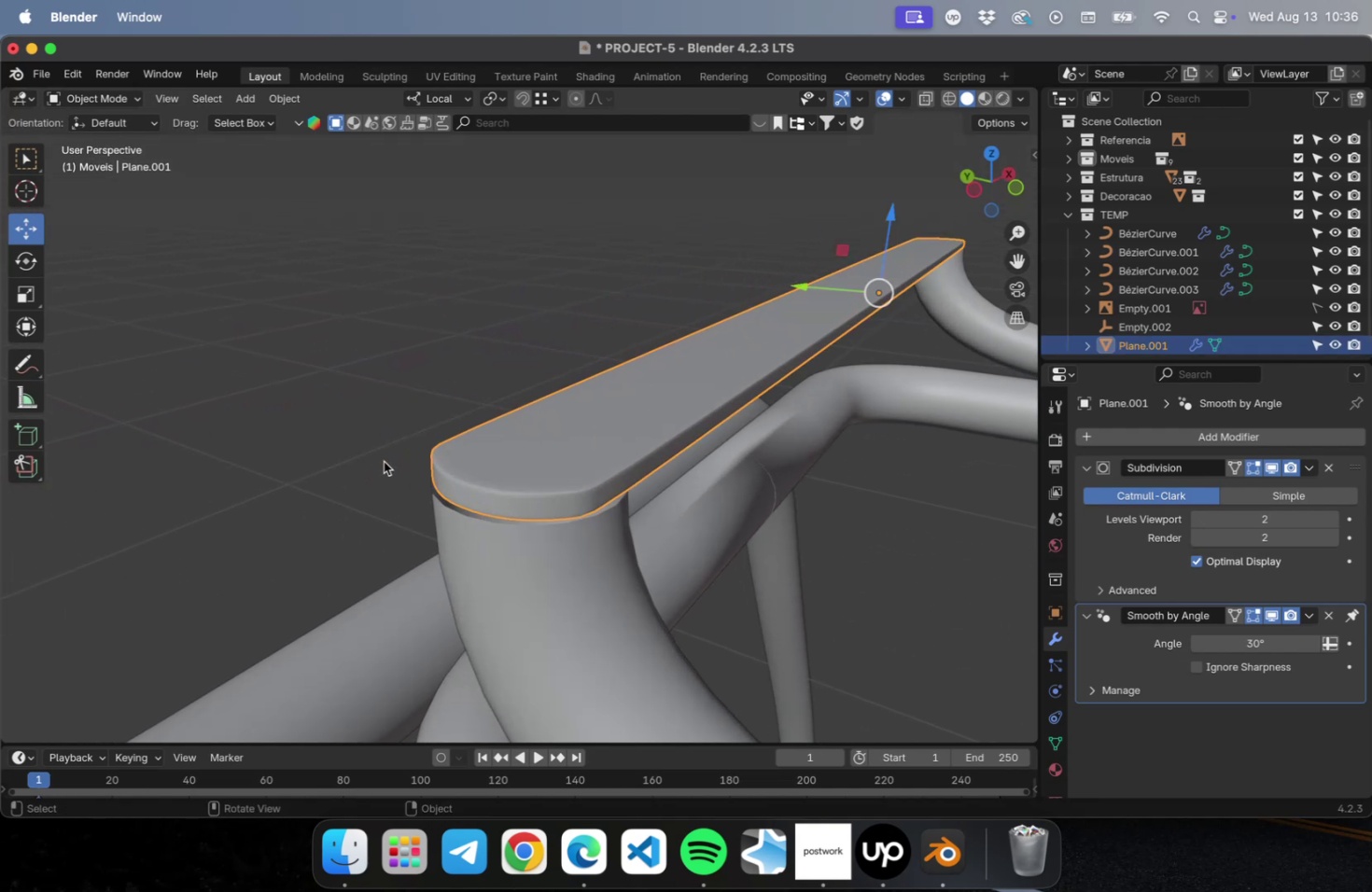 
key(NumLock)
 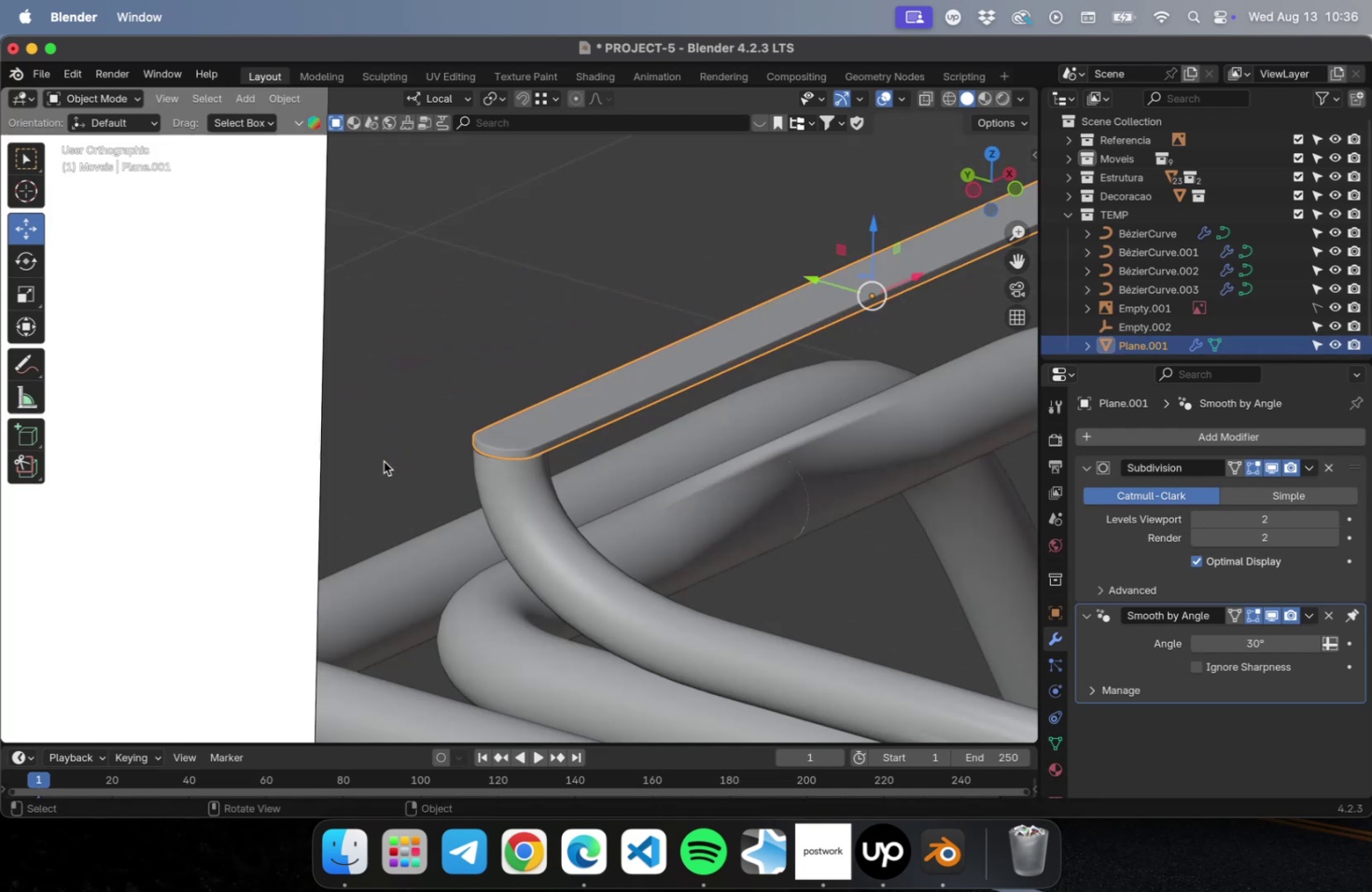 
key(Numpad7)
 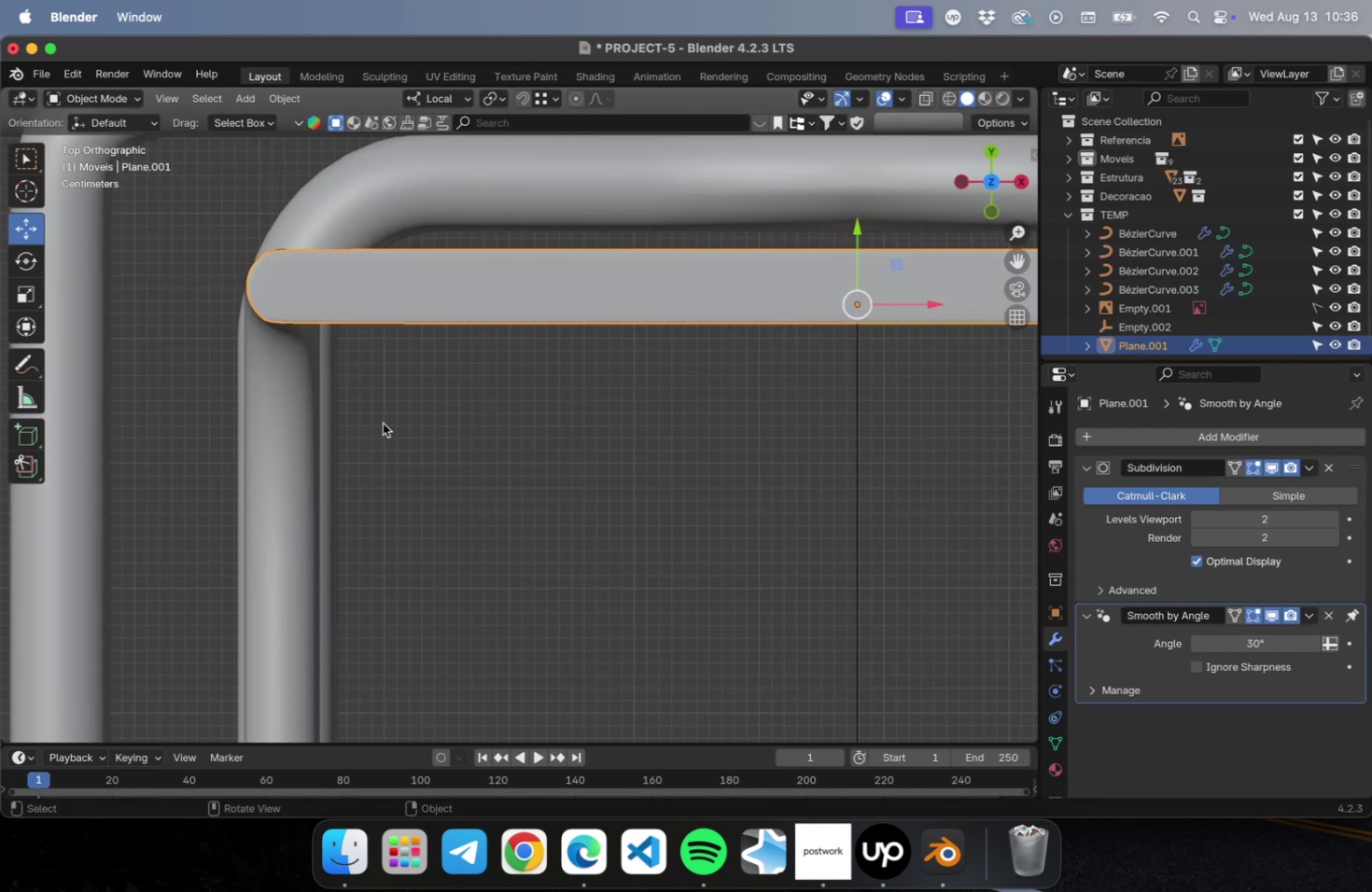 
hold_key(key=ShiftLeft, duration=0.45)
 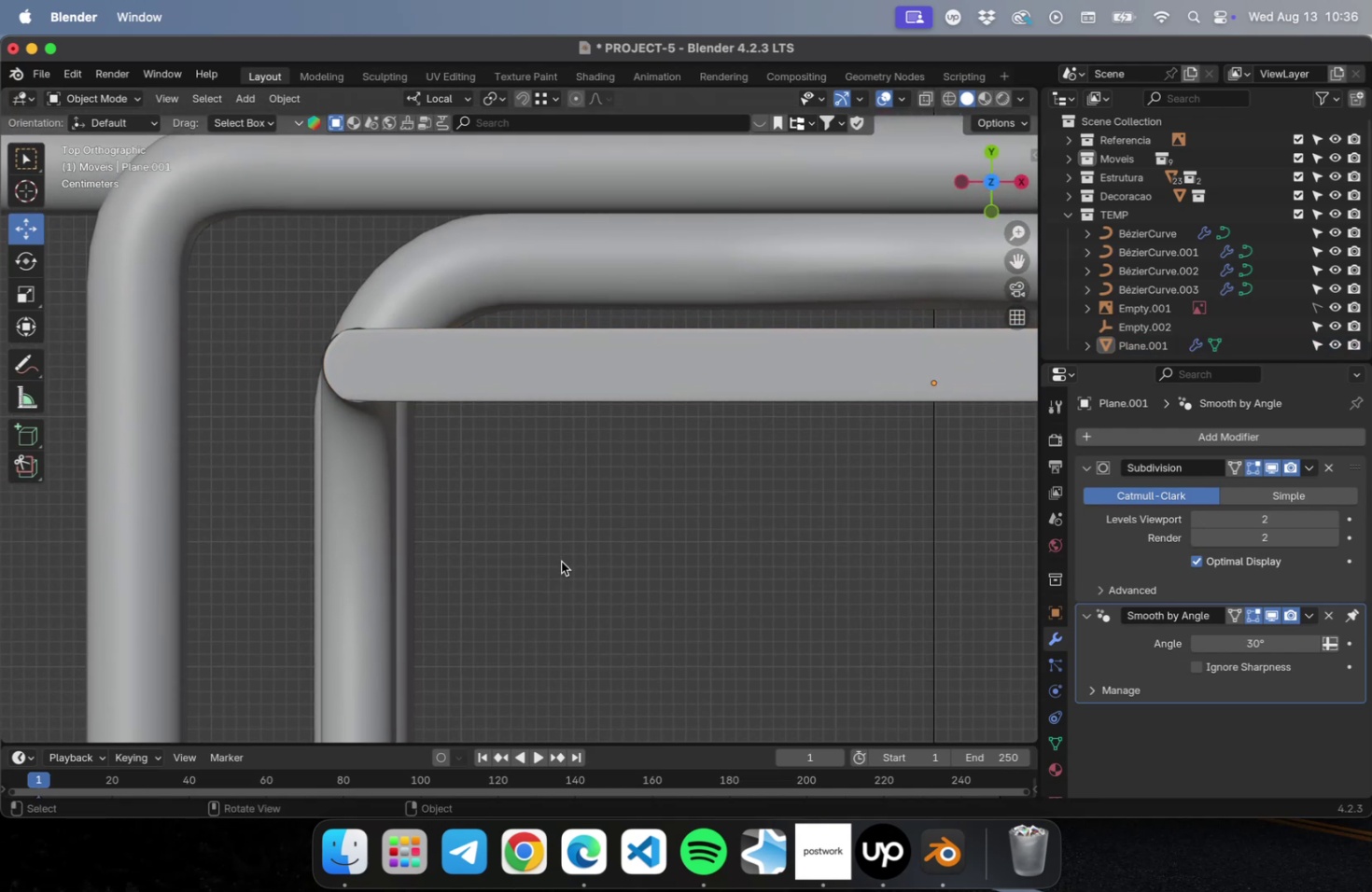 
key(Meta+CommandLeft)
 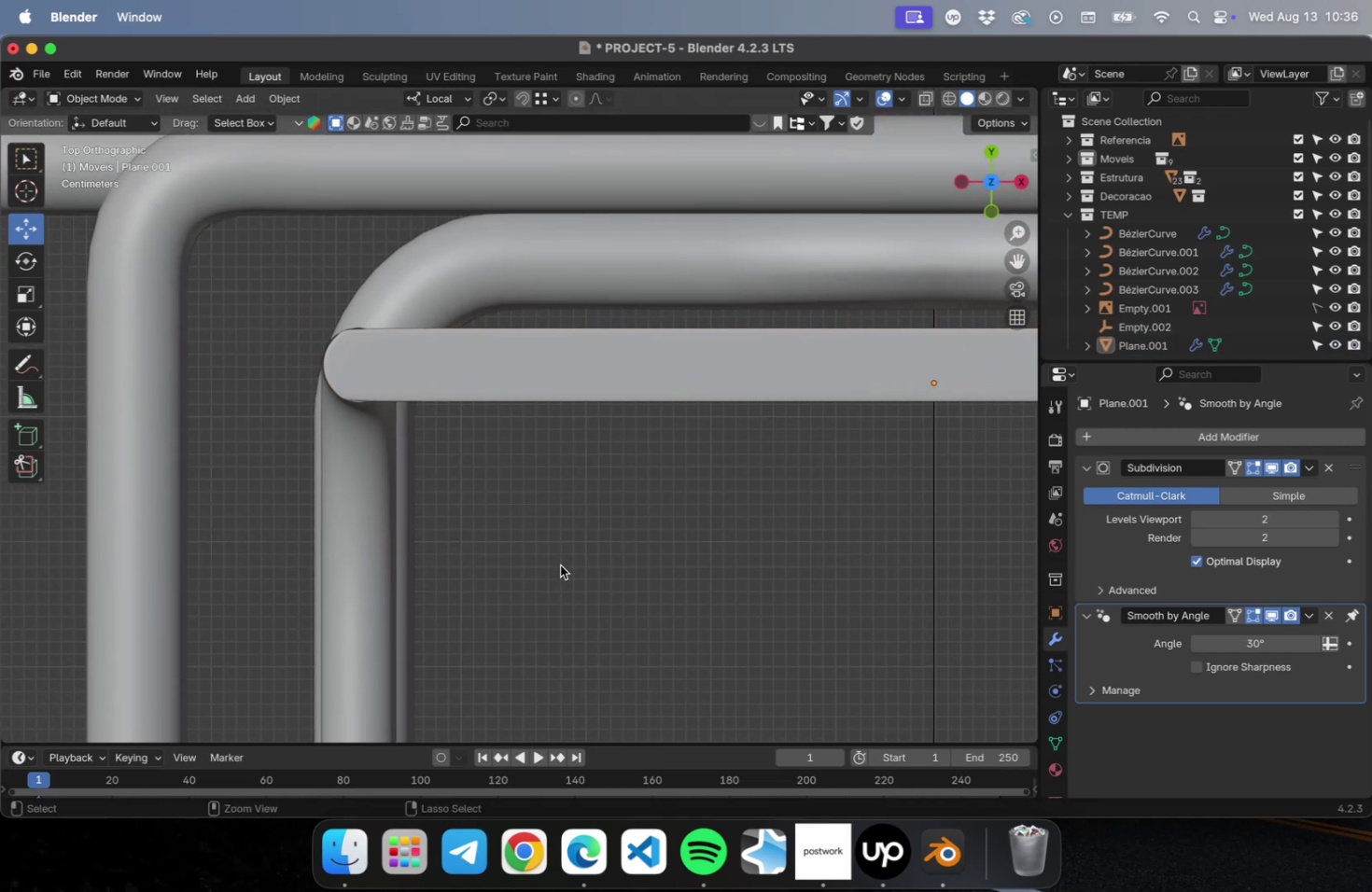 
key(Meta+S)
 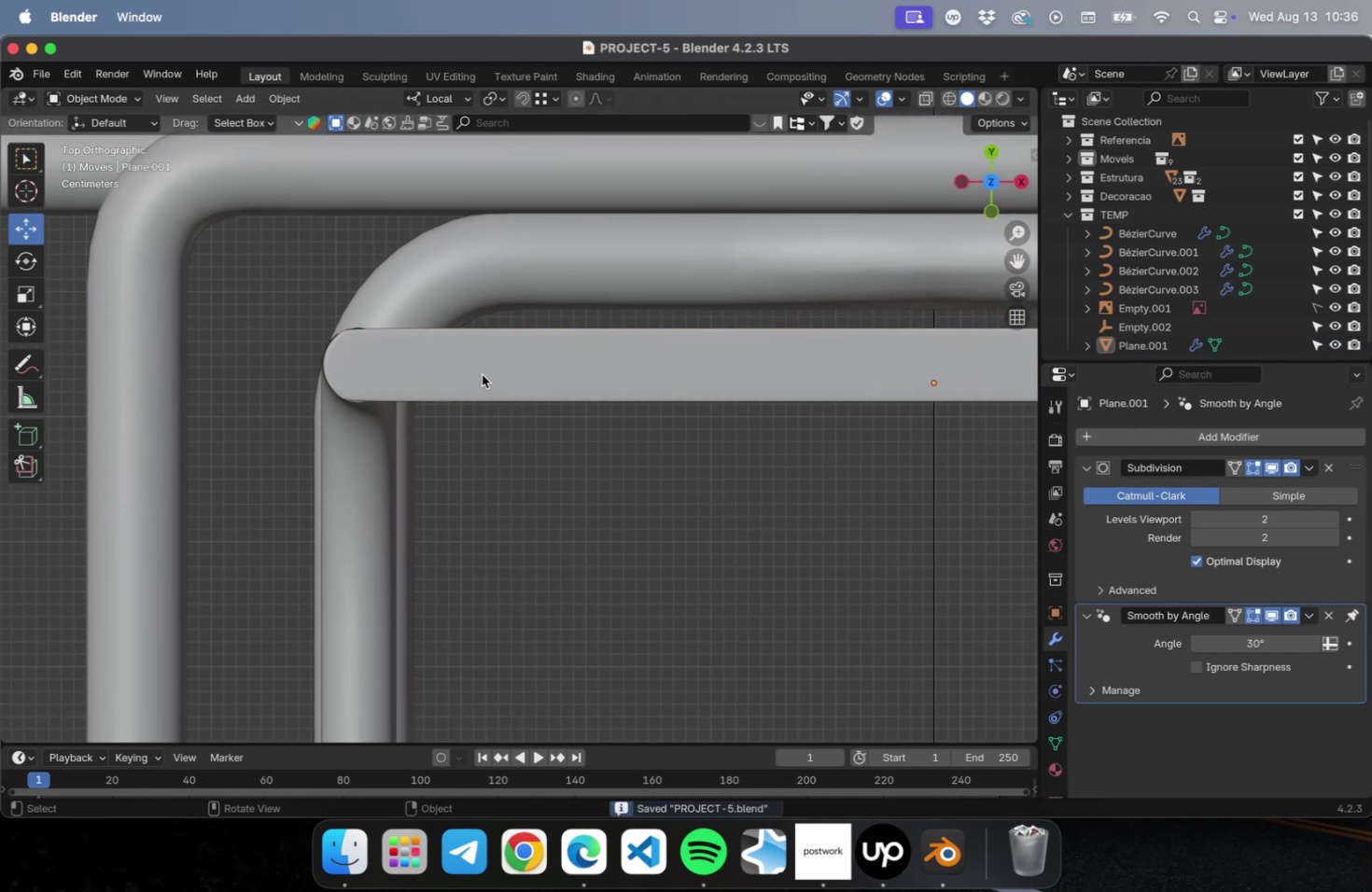 
left_click([481, 374])
 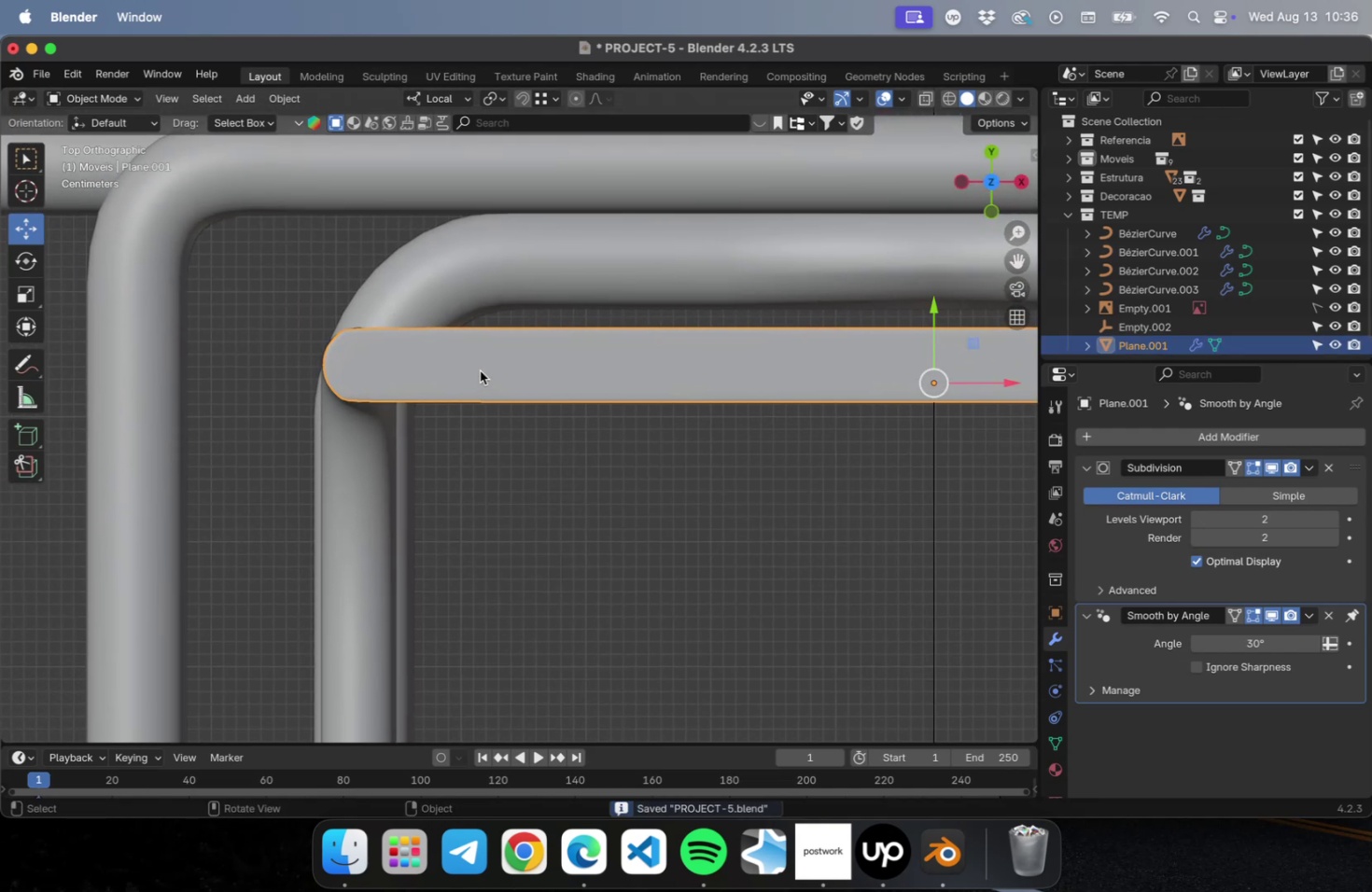 
scroll: coordinate [478, 392], scroll_direction: down, amount: 15.0
 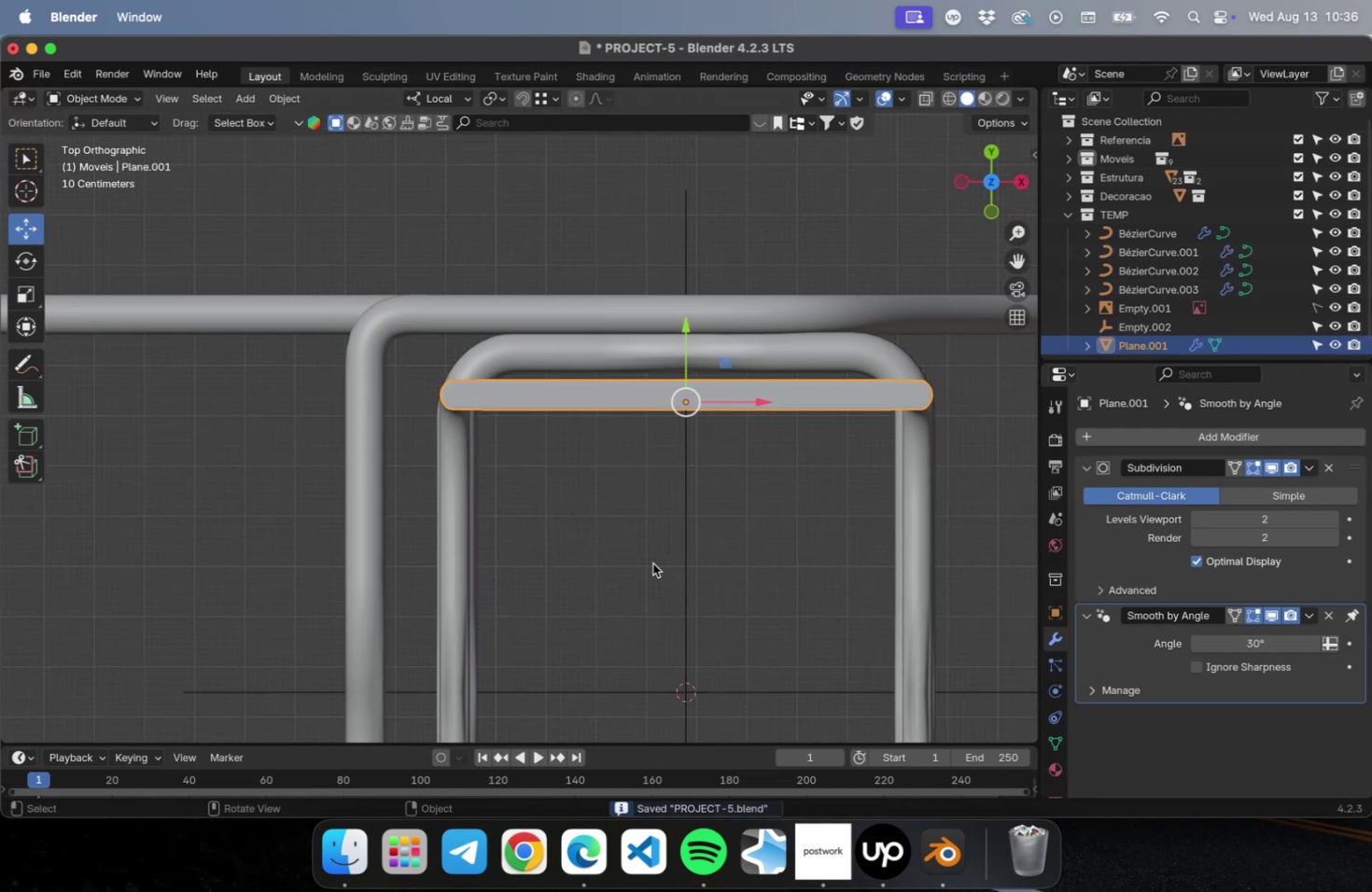 
hold_key(key=ShiftLeft, duration=0.51)
 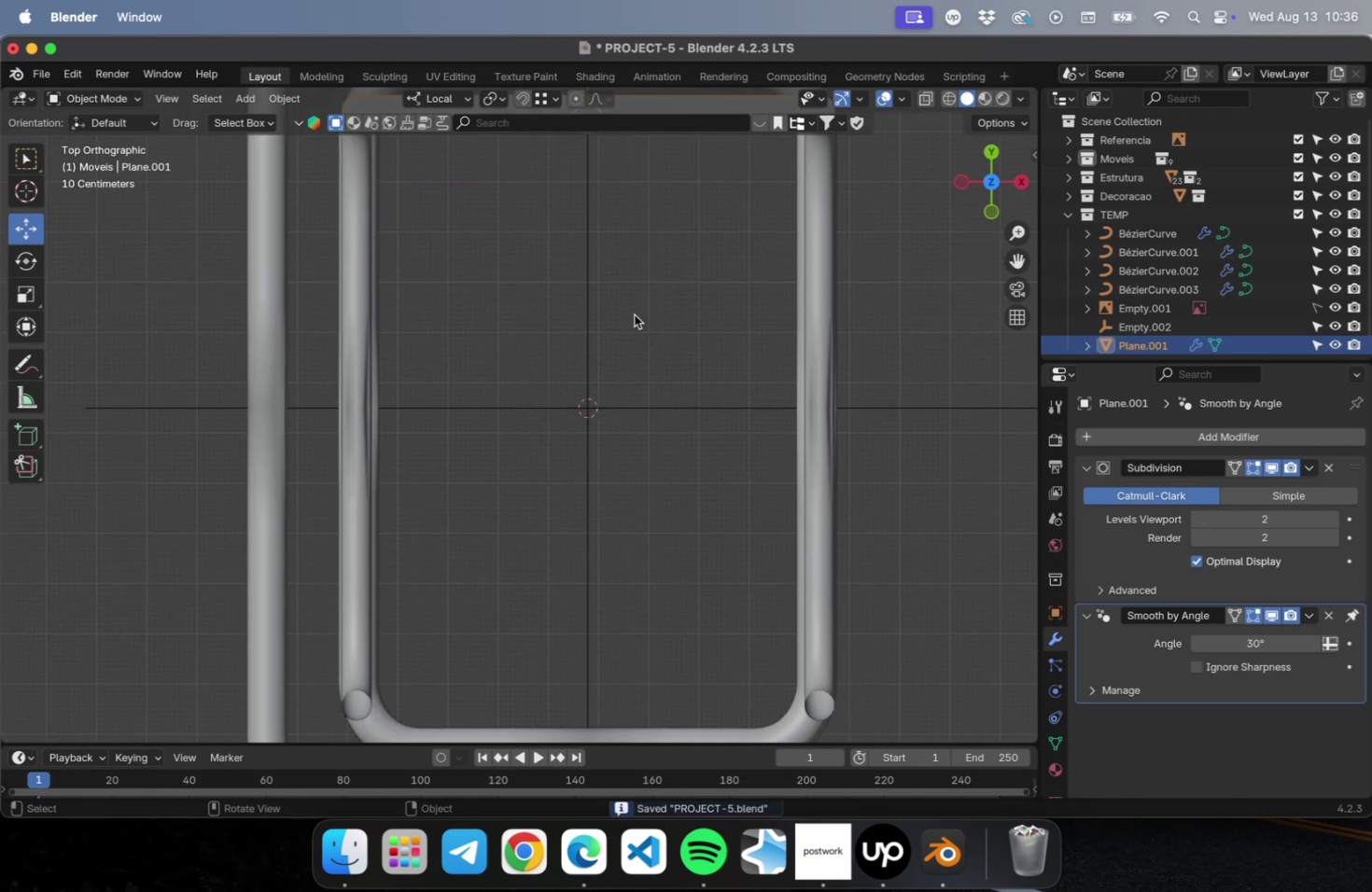 
scroll: coordinate [634, 317], scroll_direction: down, amount: 1.0
 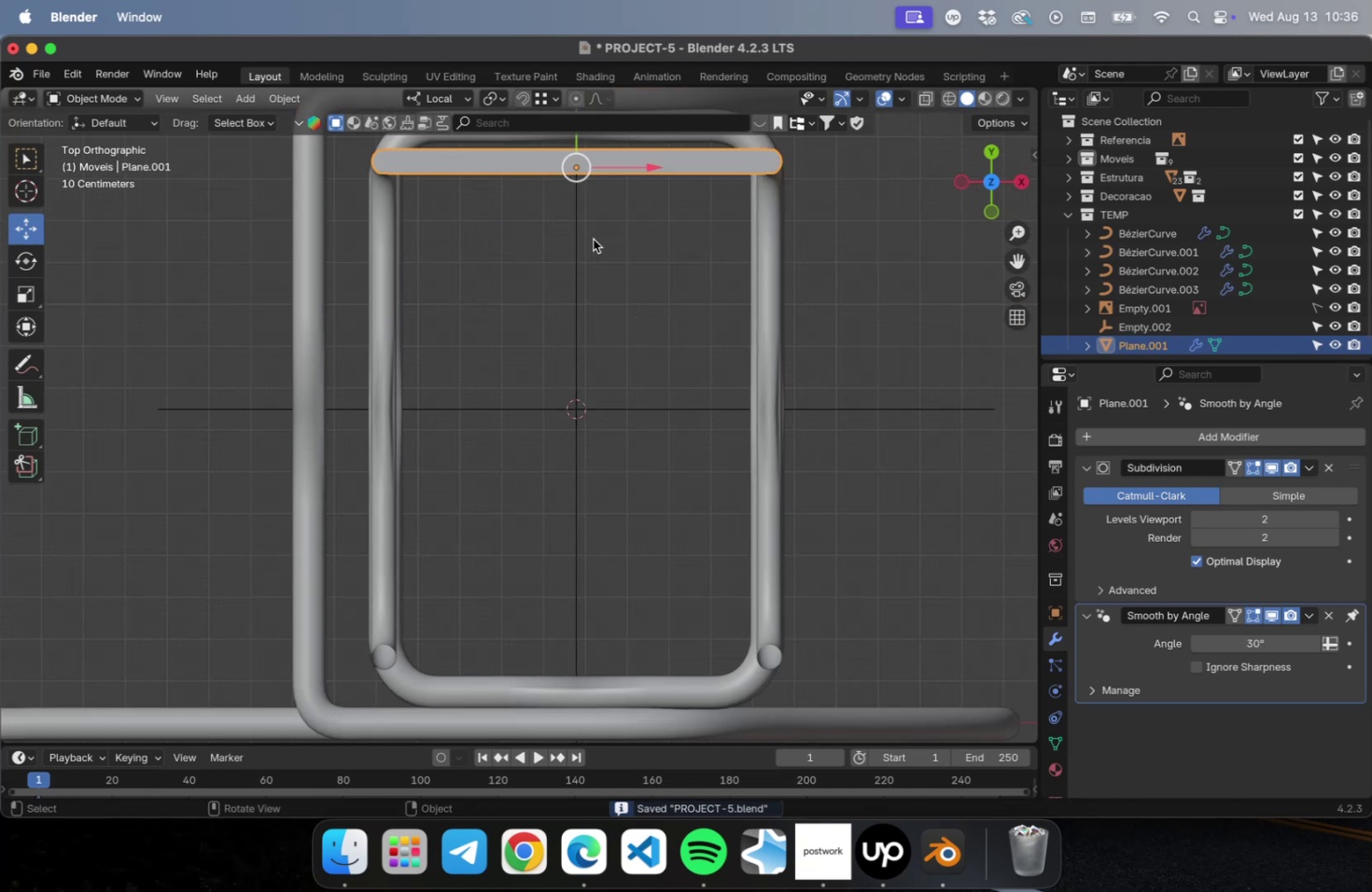 
type(Dy)
 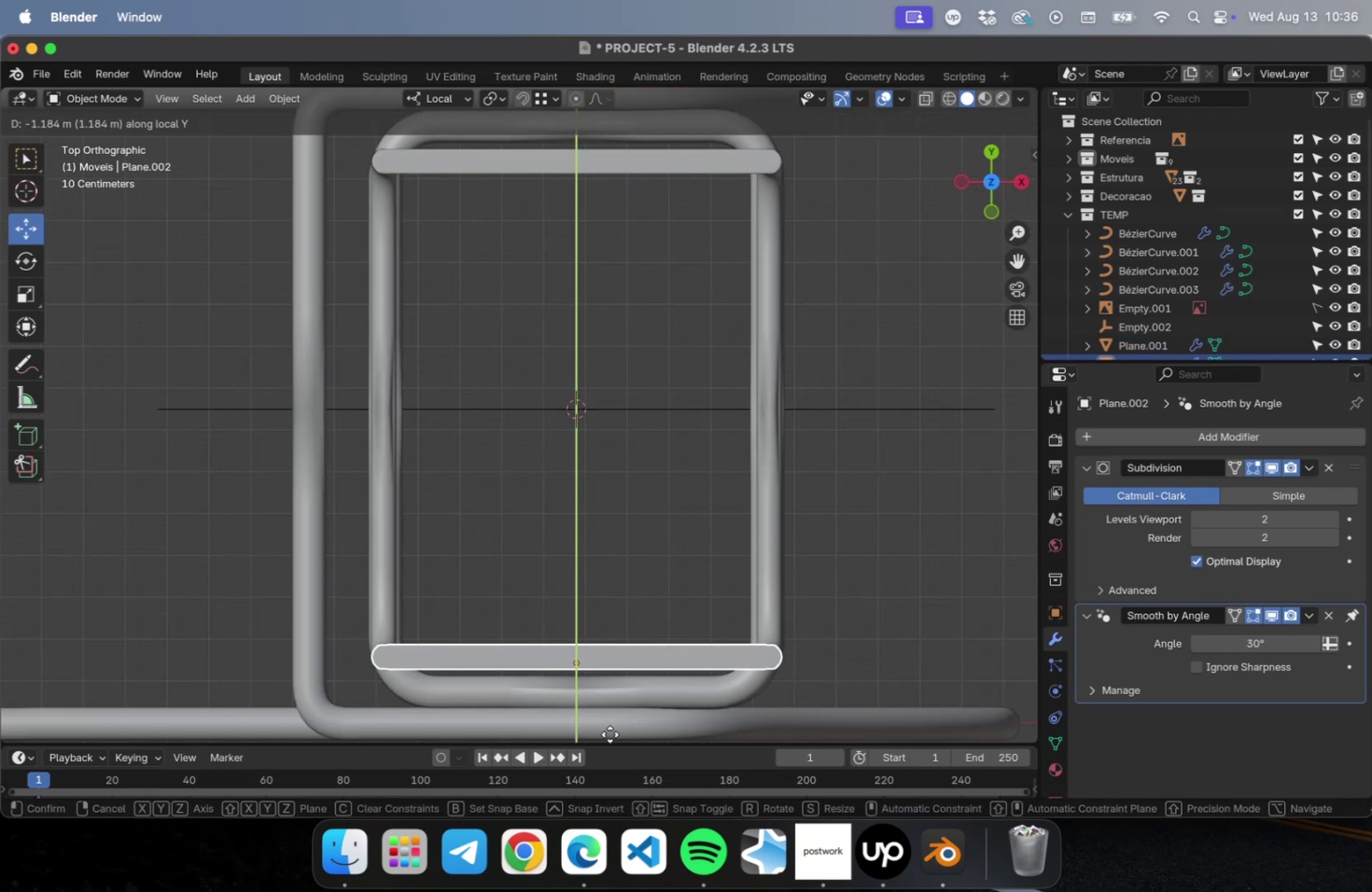 
left_click([609, 733])
 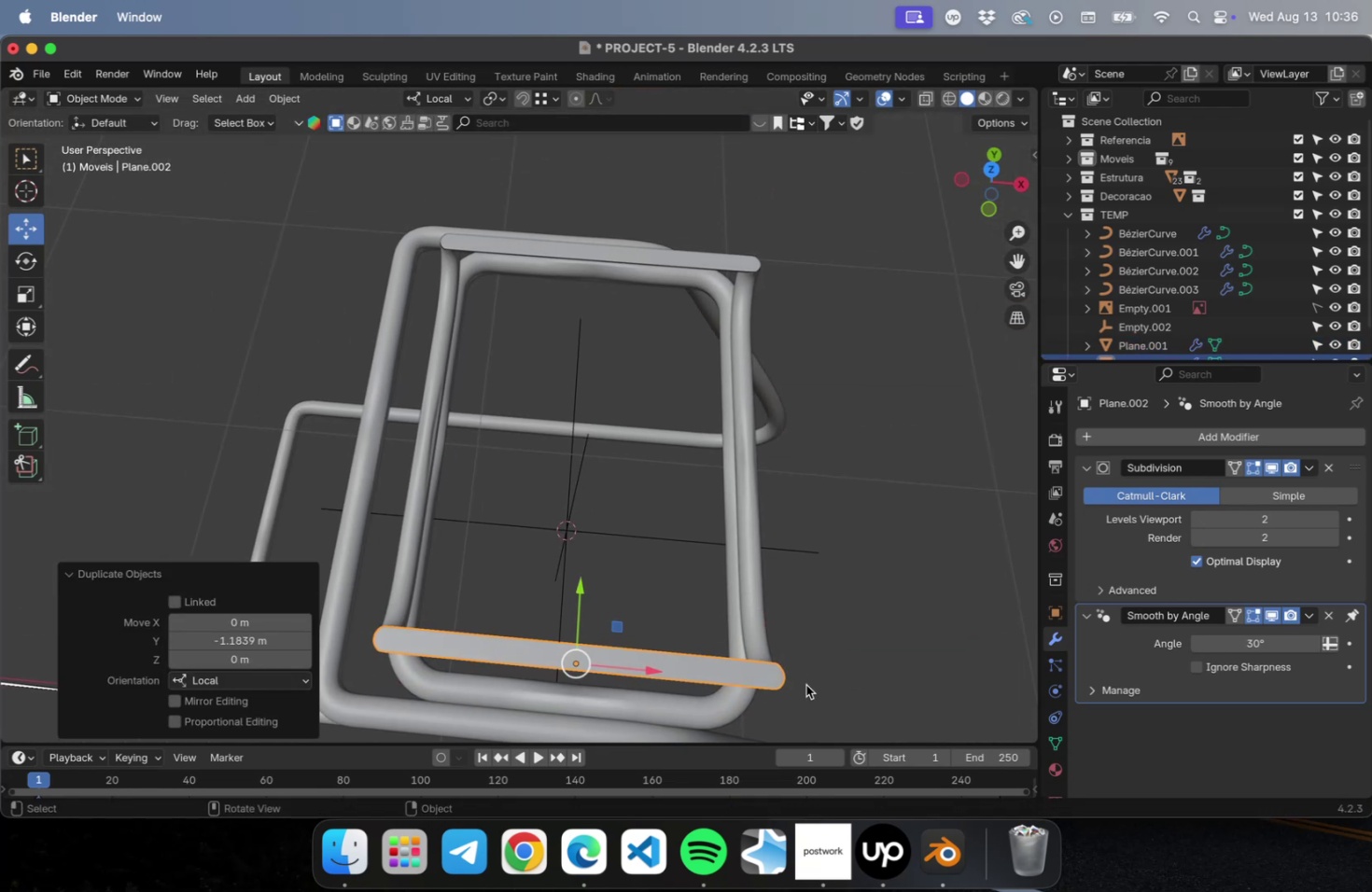 
key(NumLock)
 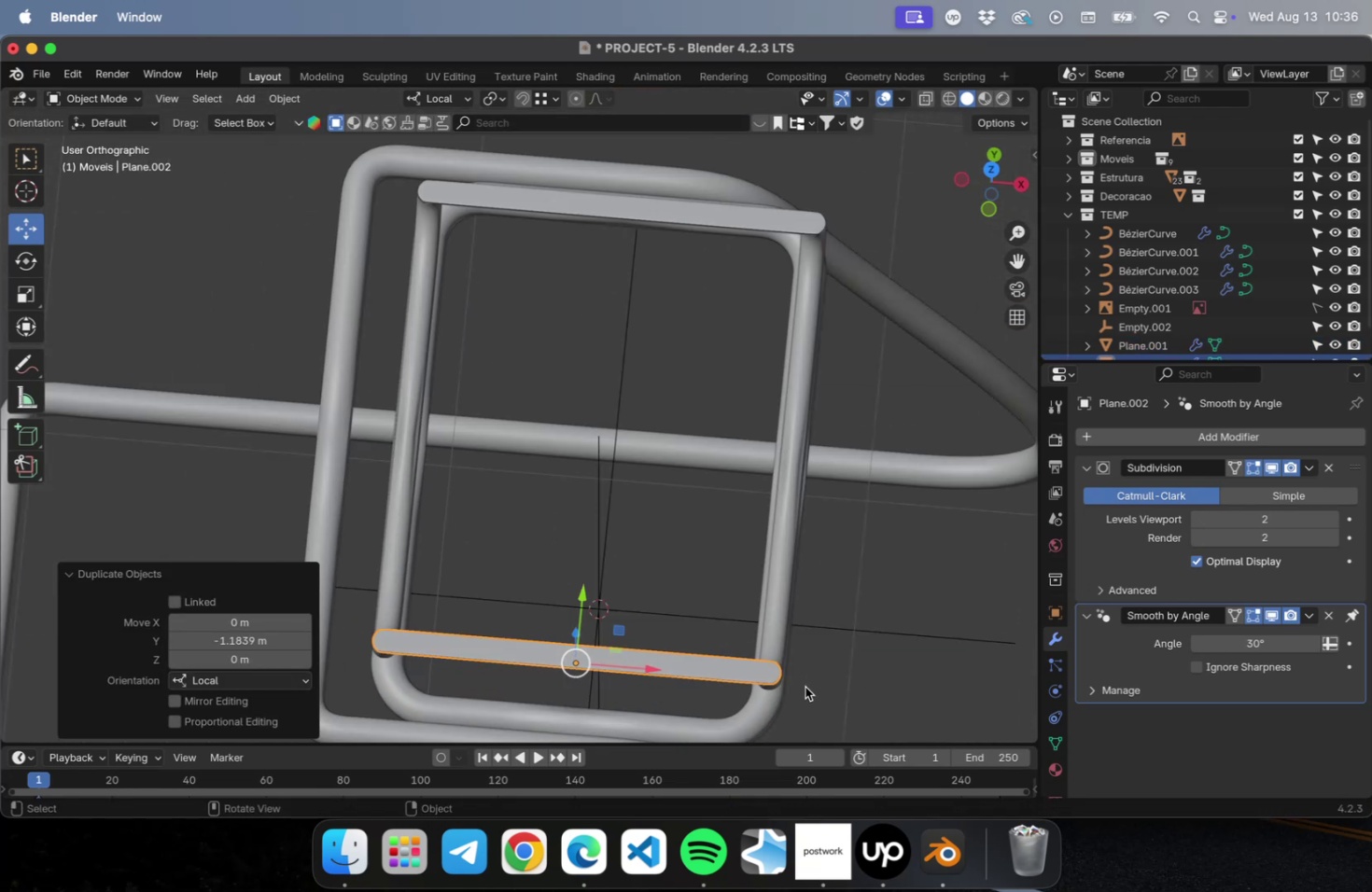 
key(Numpad7)
 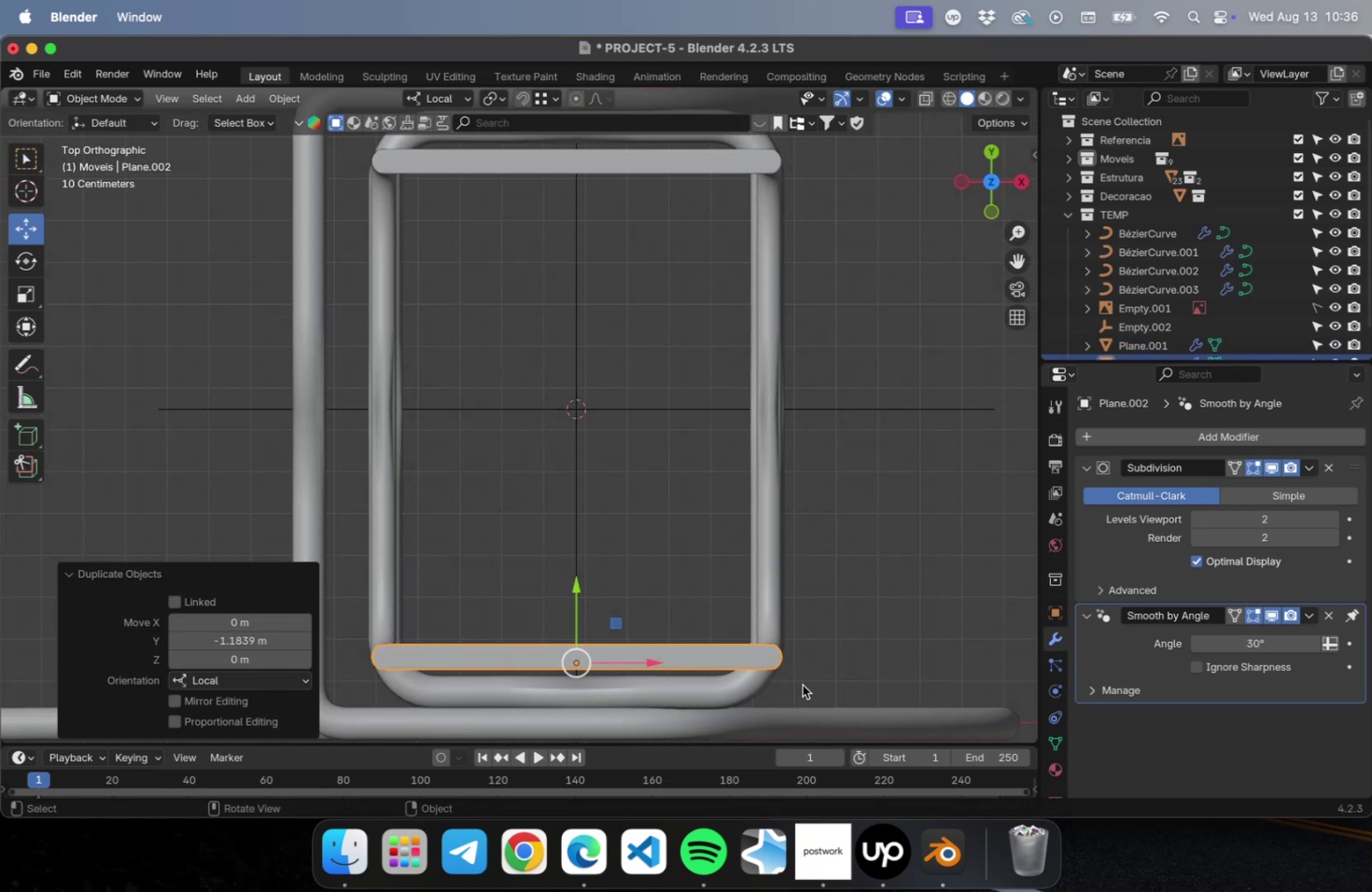 
scroll: coordinate [832, 667], scroll_direction: up, amount: 10.0
 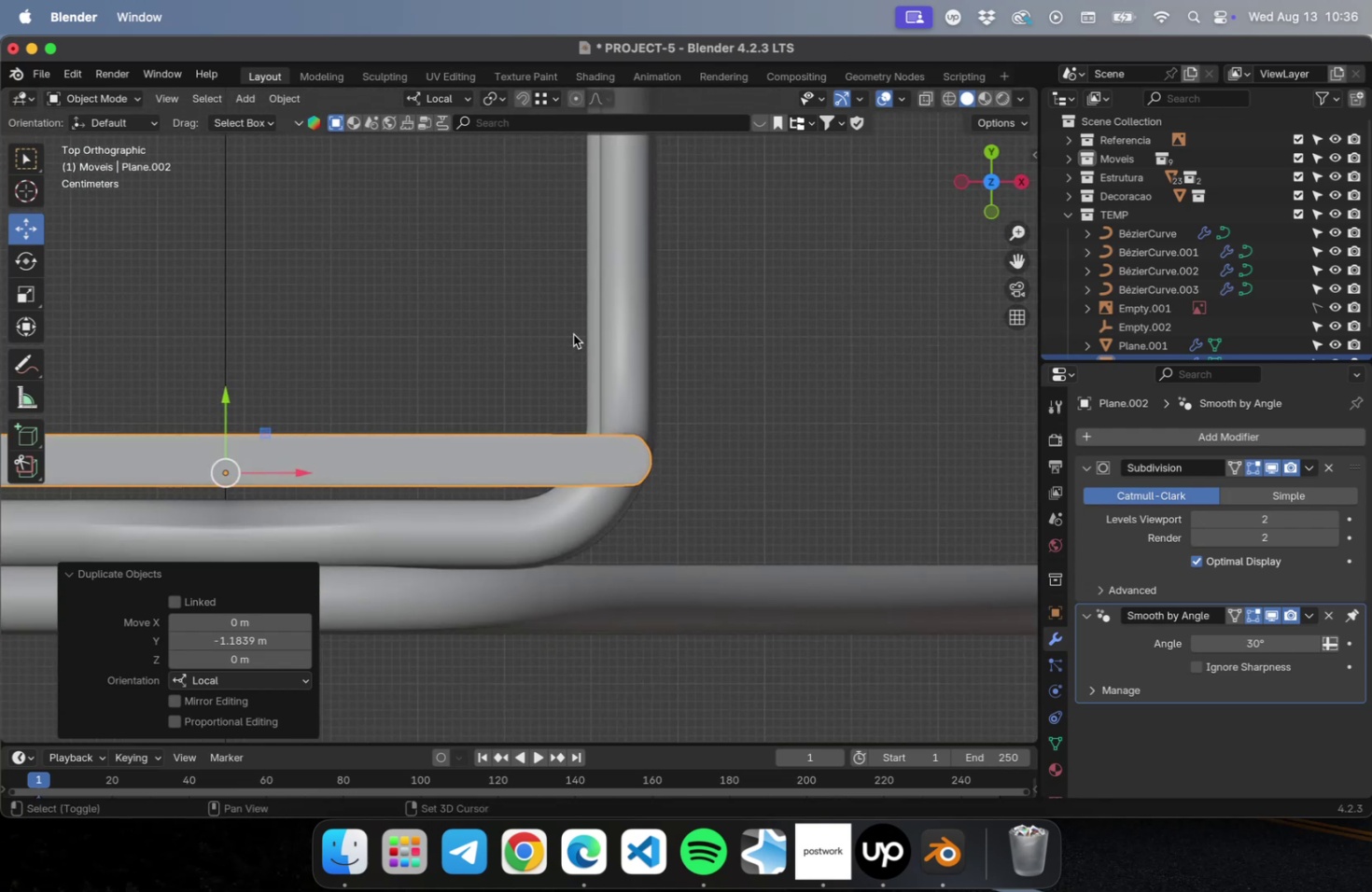 
hold_key(key=ShiftLeft, duration=0.57)
 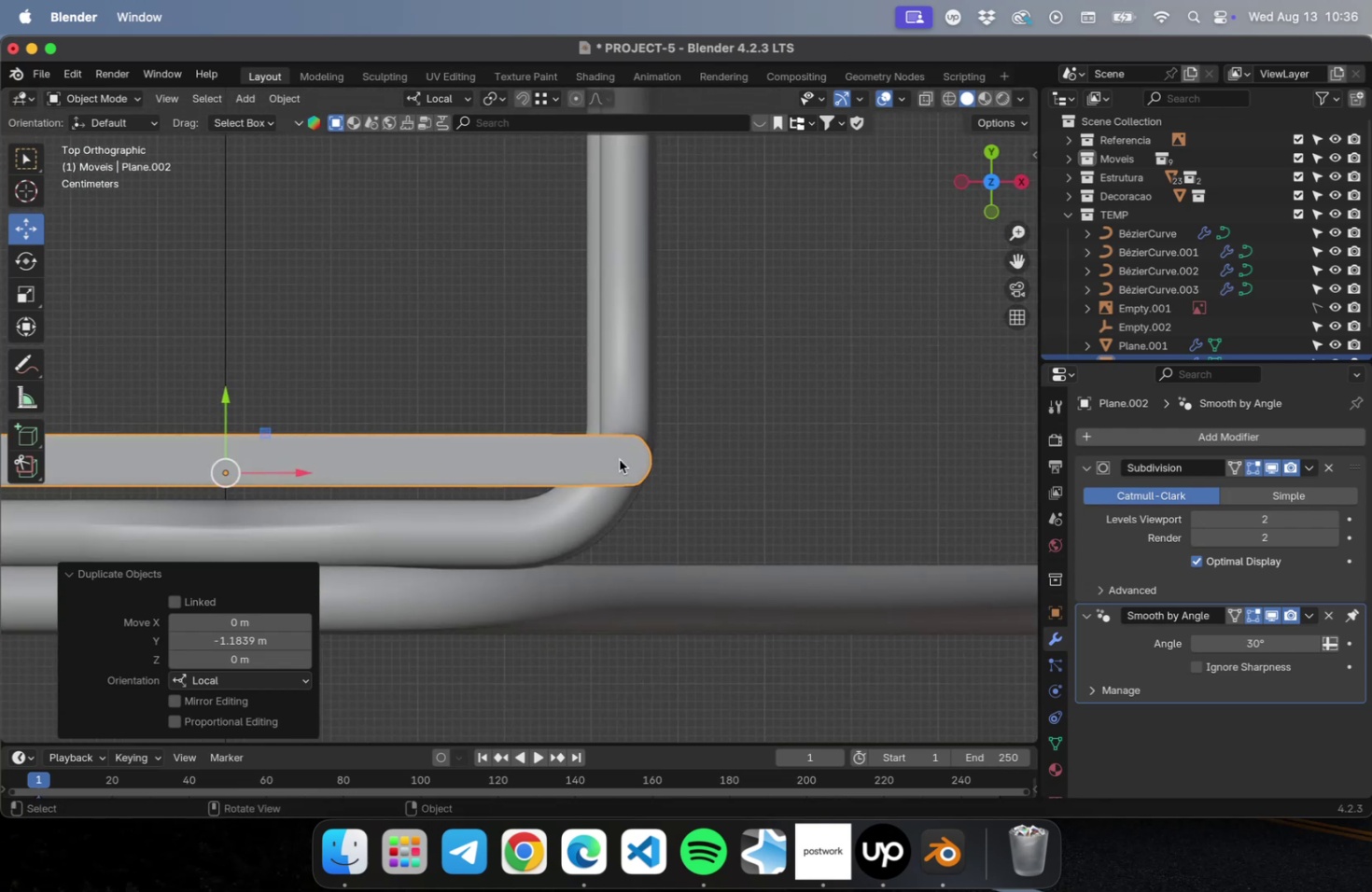 
scroll: coordinate [620, 457], scroll_direction: up, amount: 9.0
 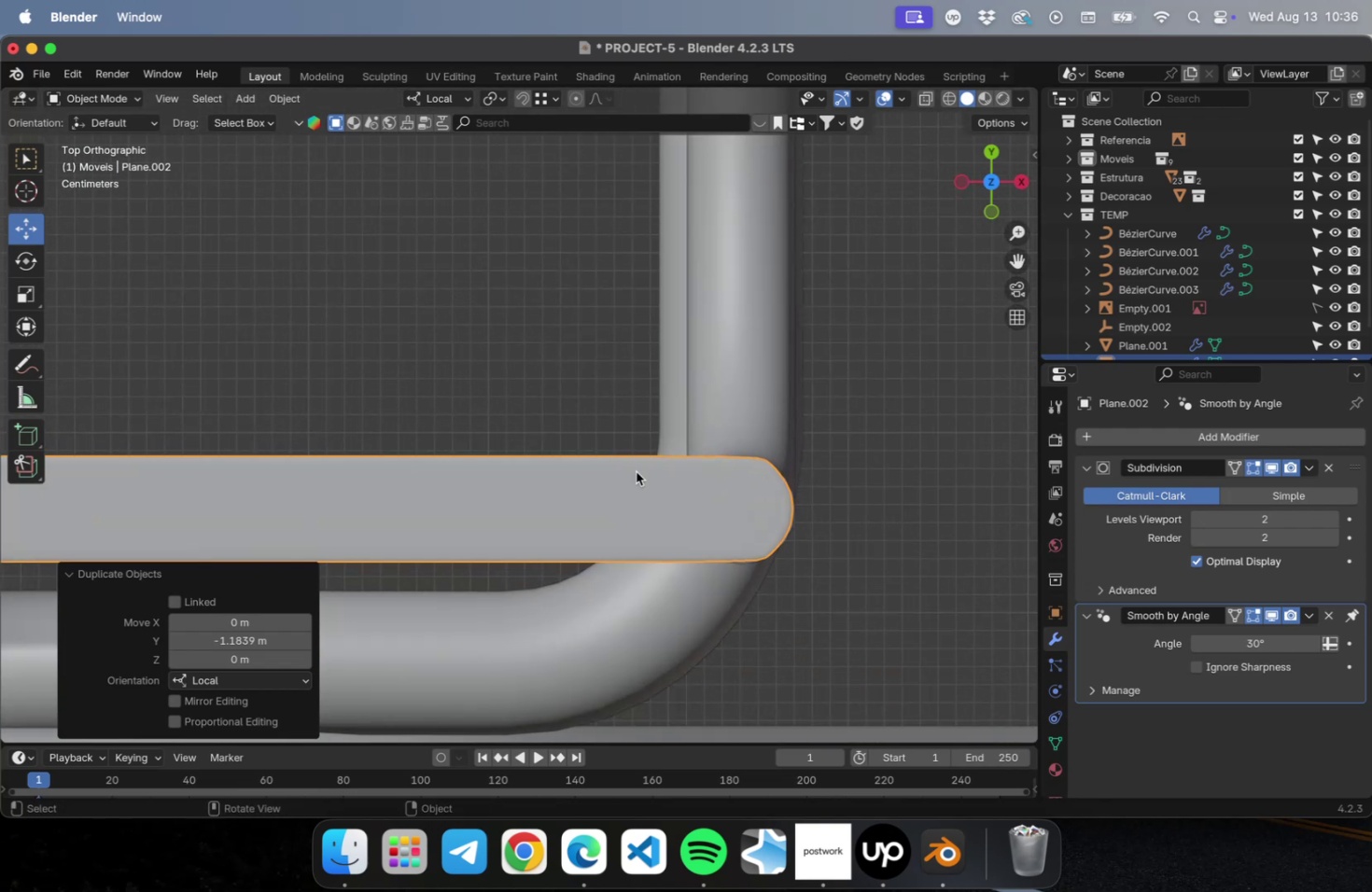 
hold_key(key=ShiftLeft, duration=0.72)
 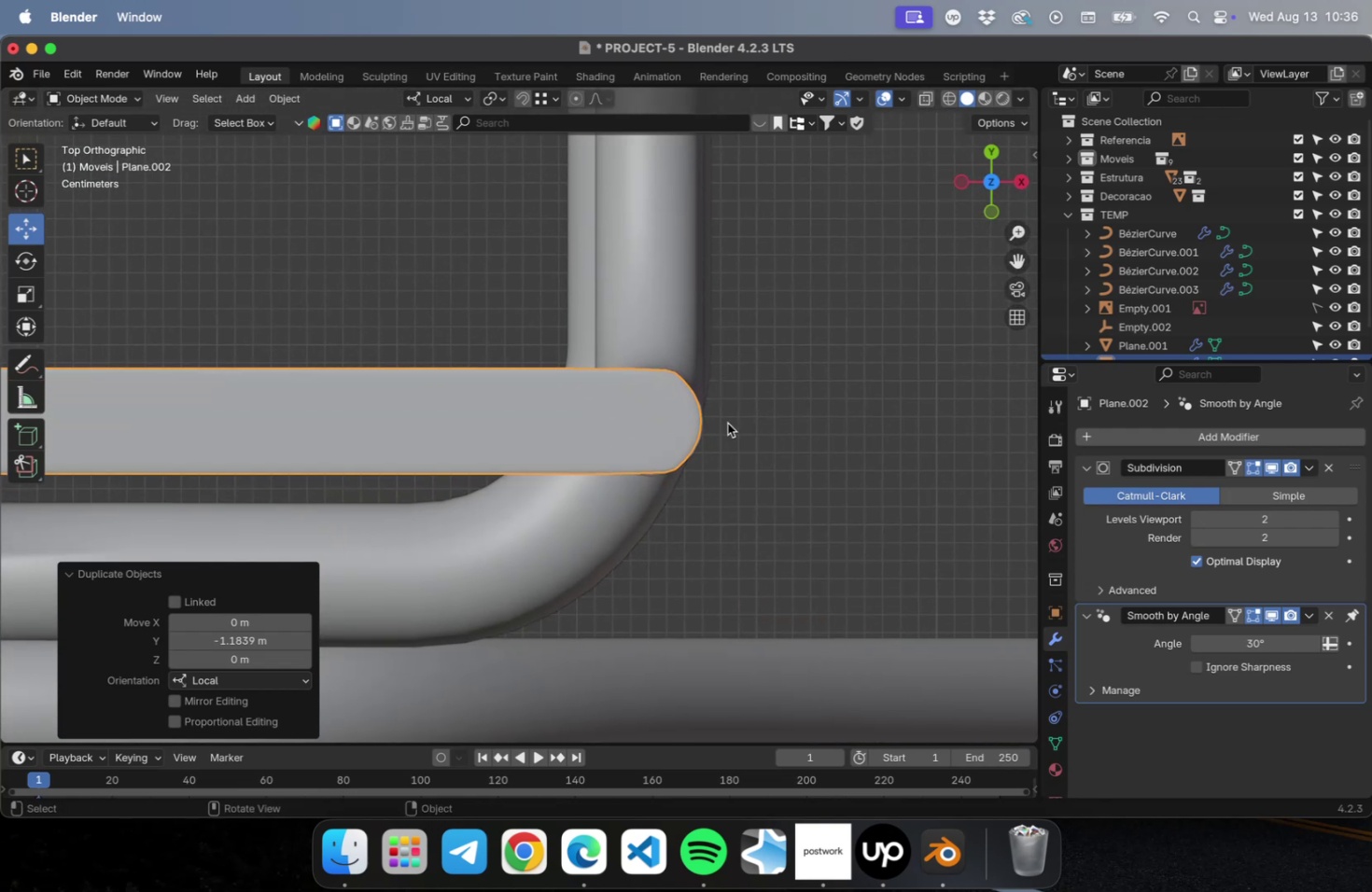 
scroll: coordinate [727, 422], scroll_direction: up, amount: 4.0
 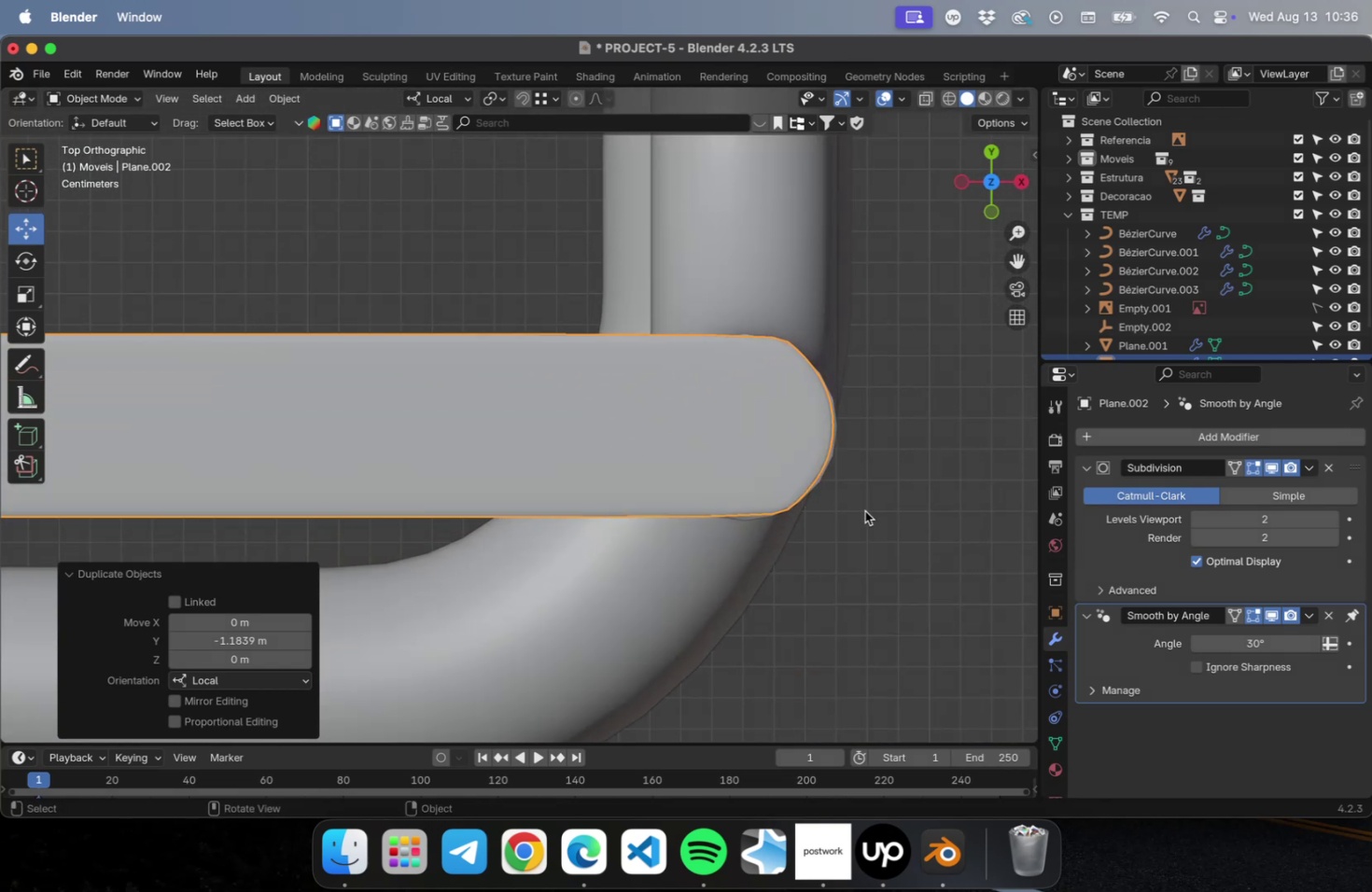 
scroll: coordinate [730, 365], scroll_direction: down, amount: 10.0
 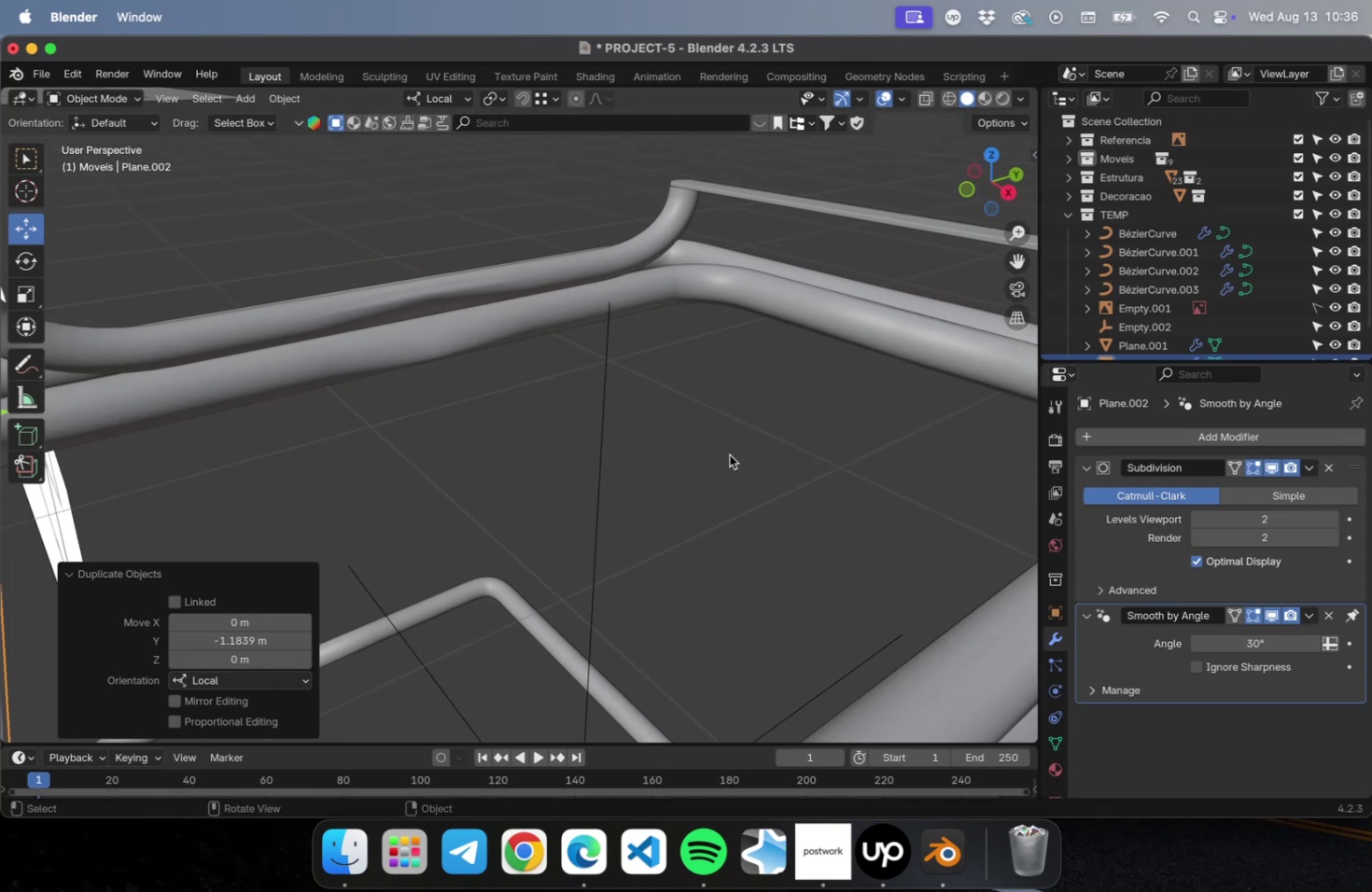 
key(NumLock)
 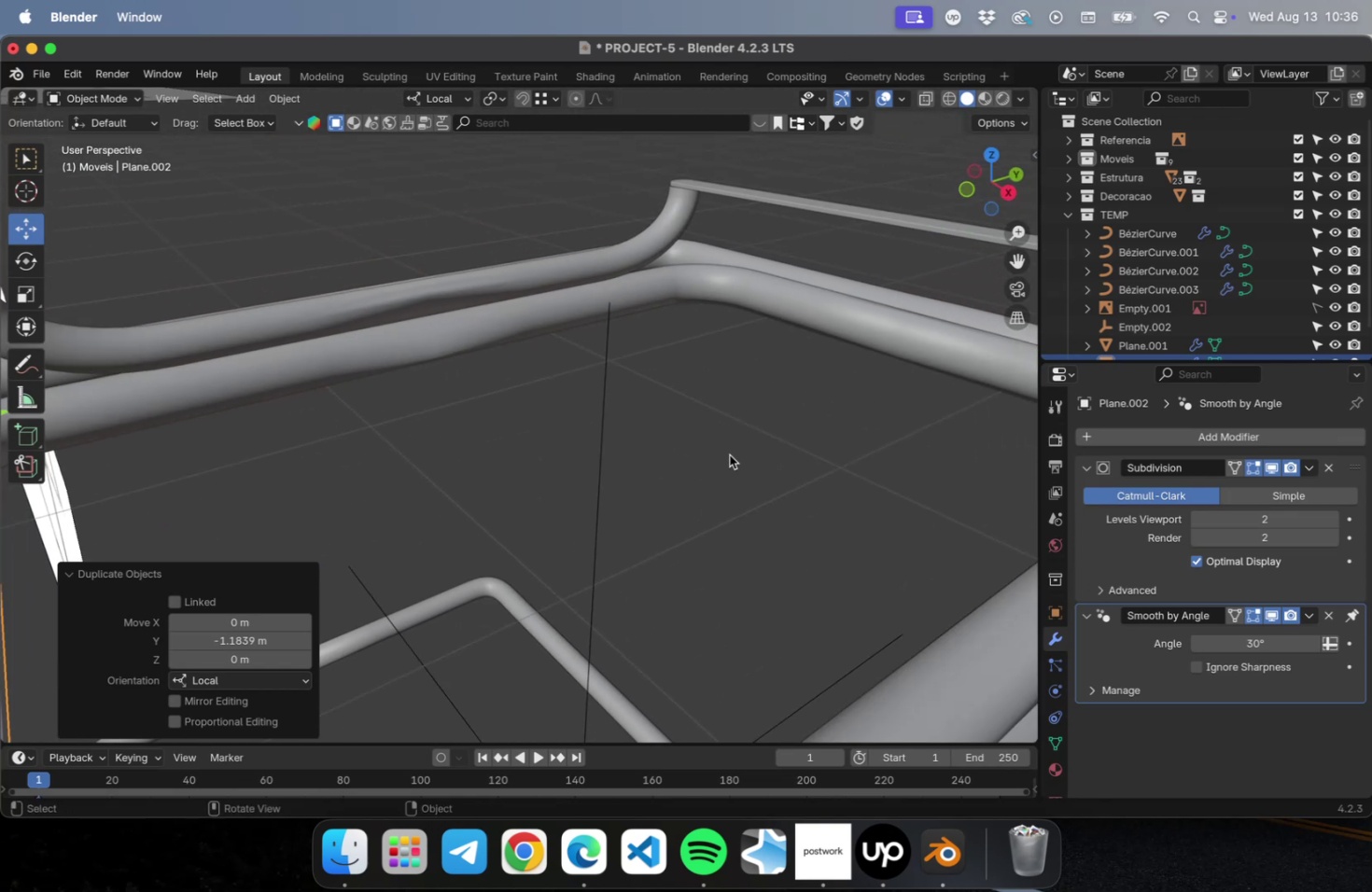 
key(Numpad3)
 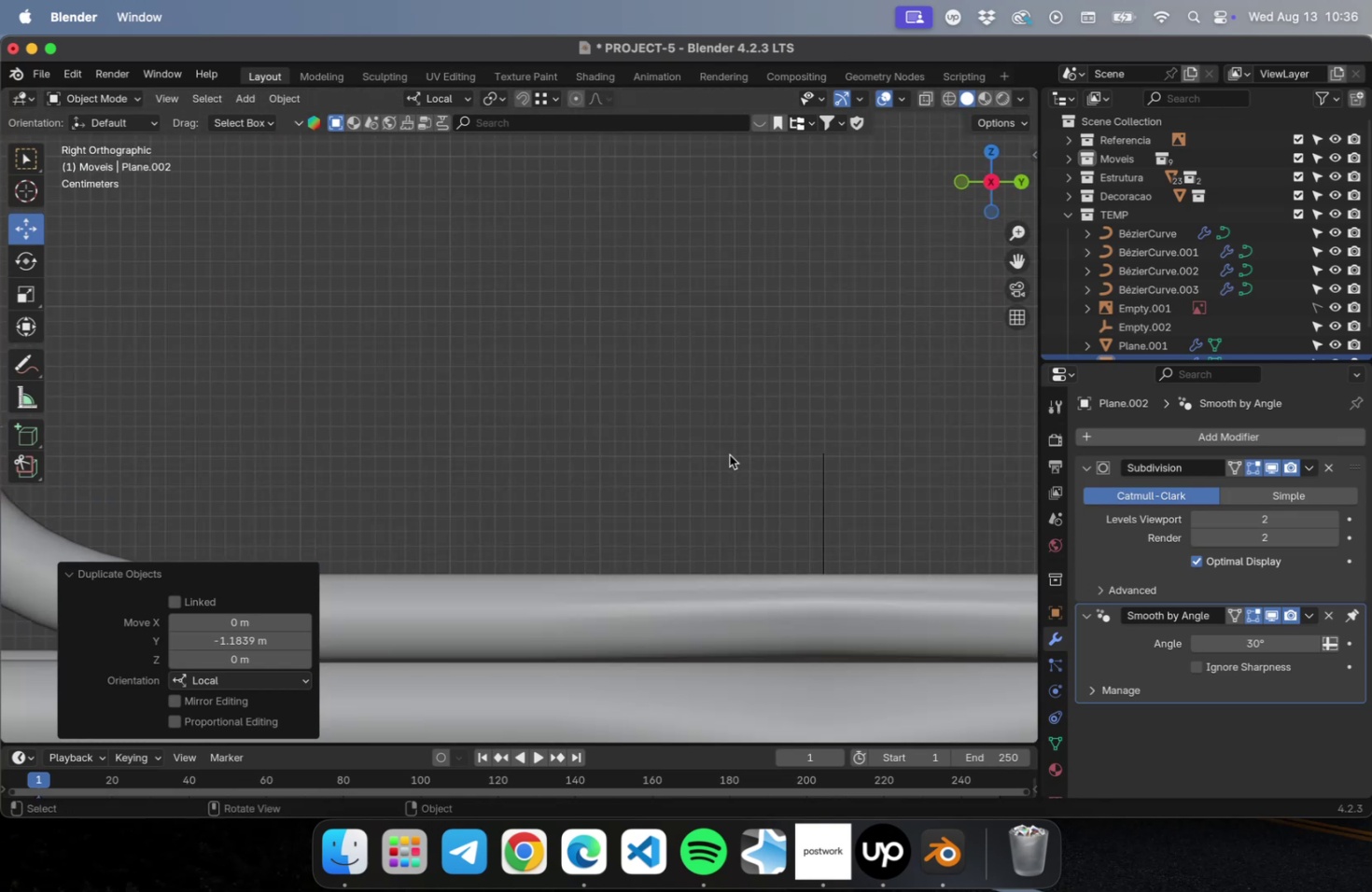 
hold_key(key=ShiftLeft, duration=0.87)
 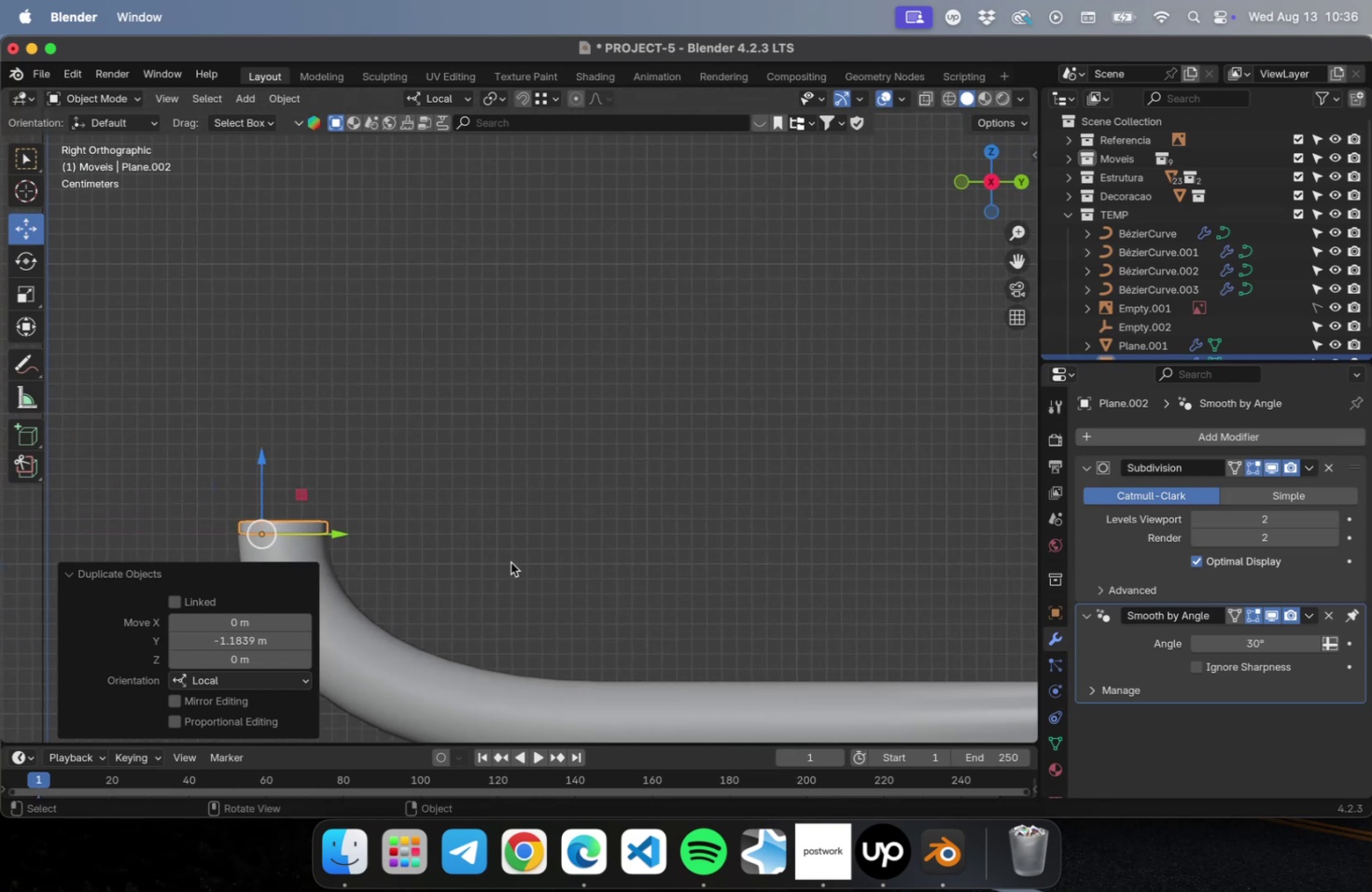 
hold_key(key=ShiftLeft, duration=0.54)
 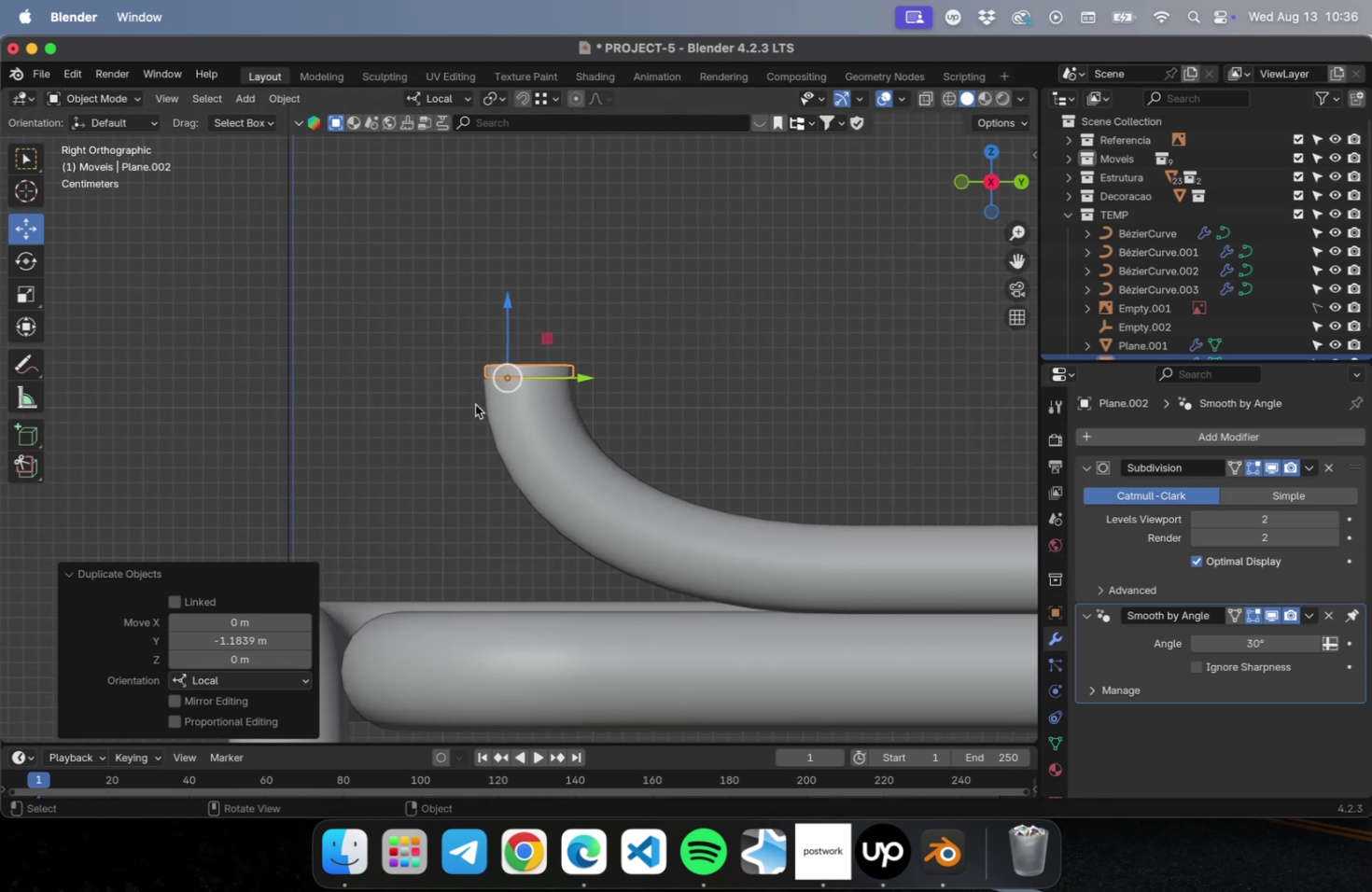 
scroll: coordinate [671, 315], scroll_direction: up, amount: 39.0
 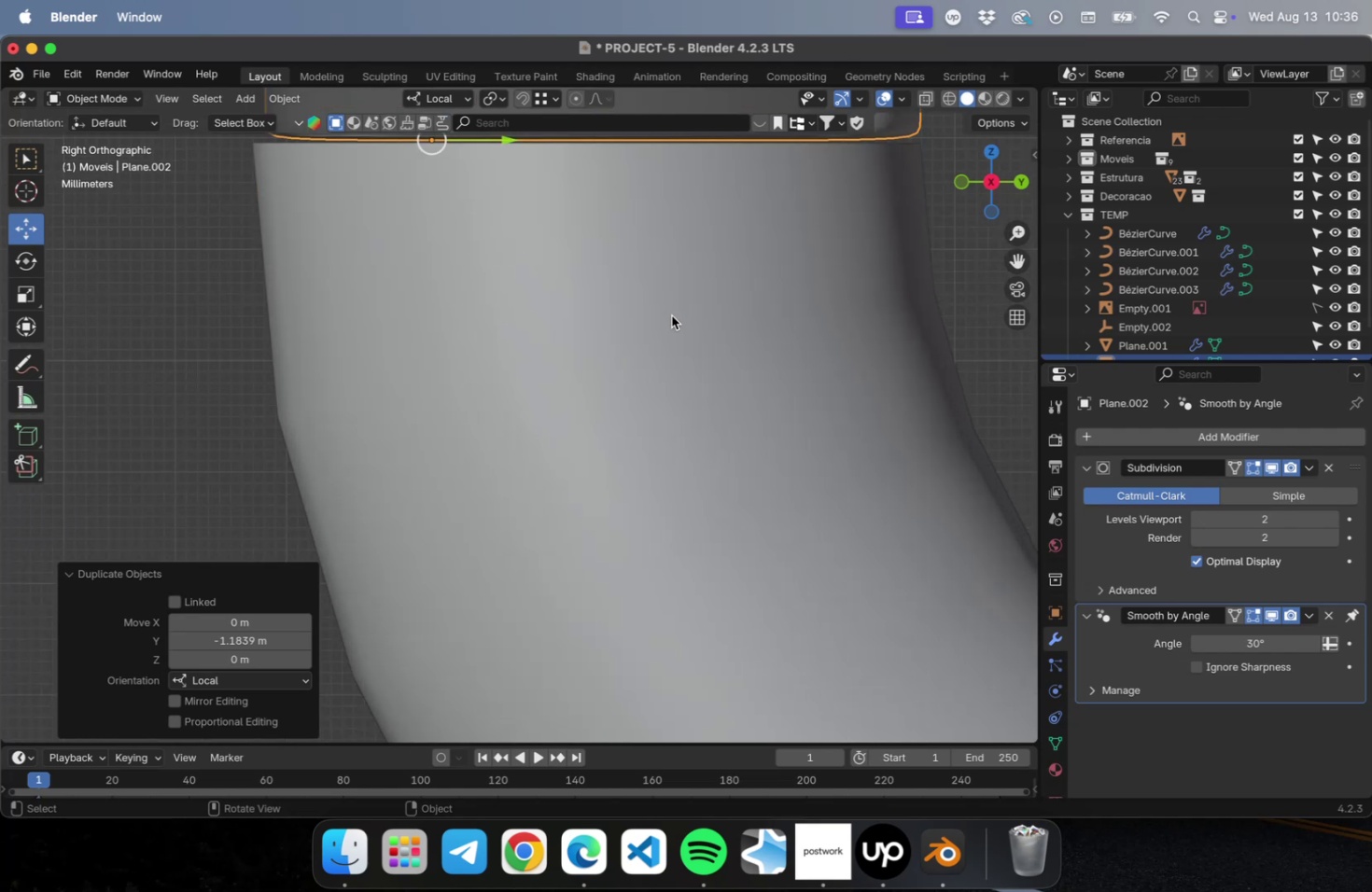 
hold_key(key=ShiftLeft, duration=0.81)
 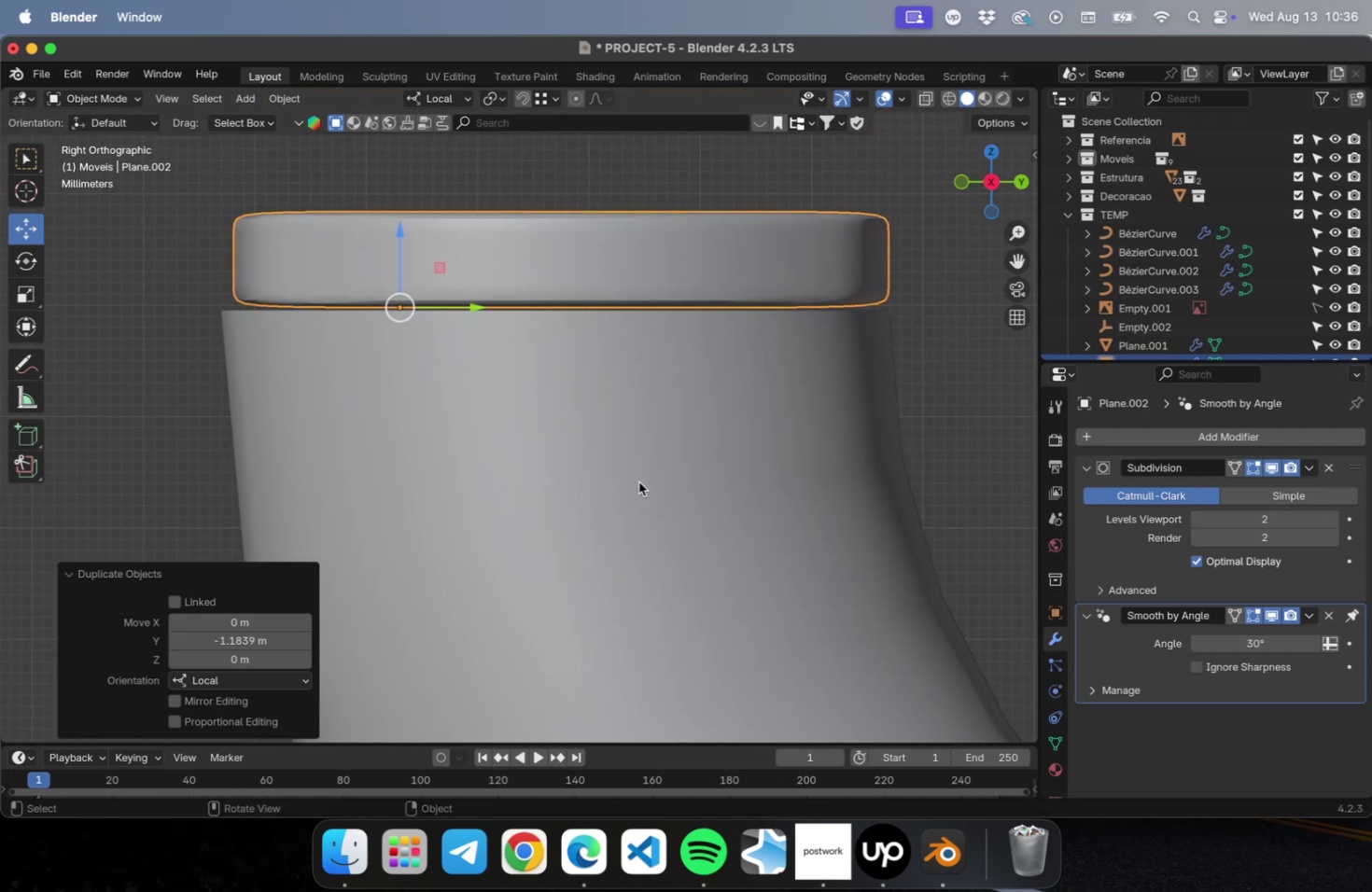 
key(Meta+S)
 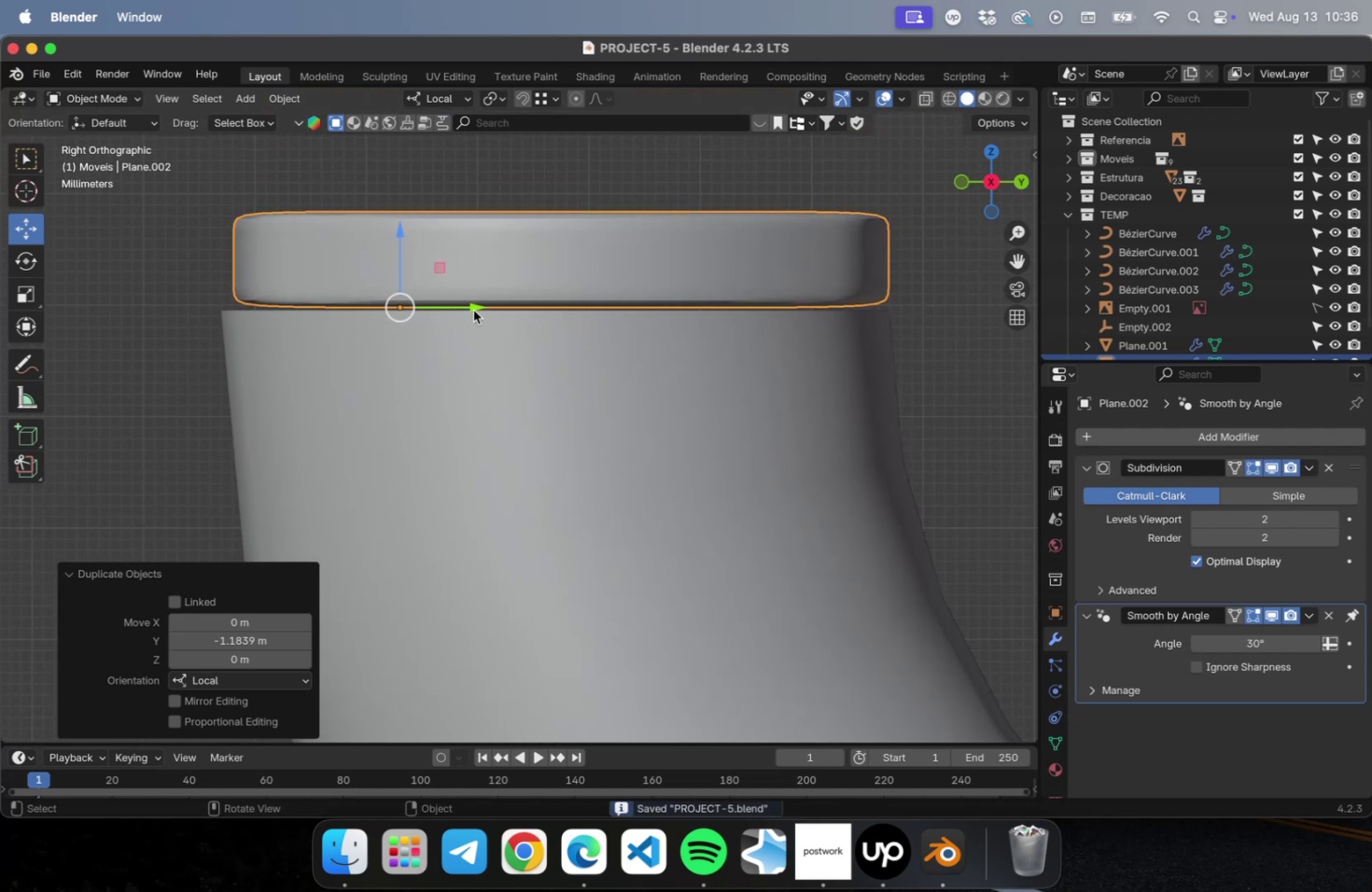 
left_click_drag(start_coordinate=[472, 305], to_coordinate=[464, 306])
 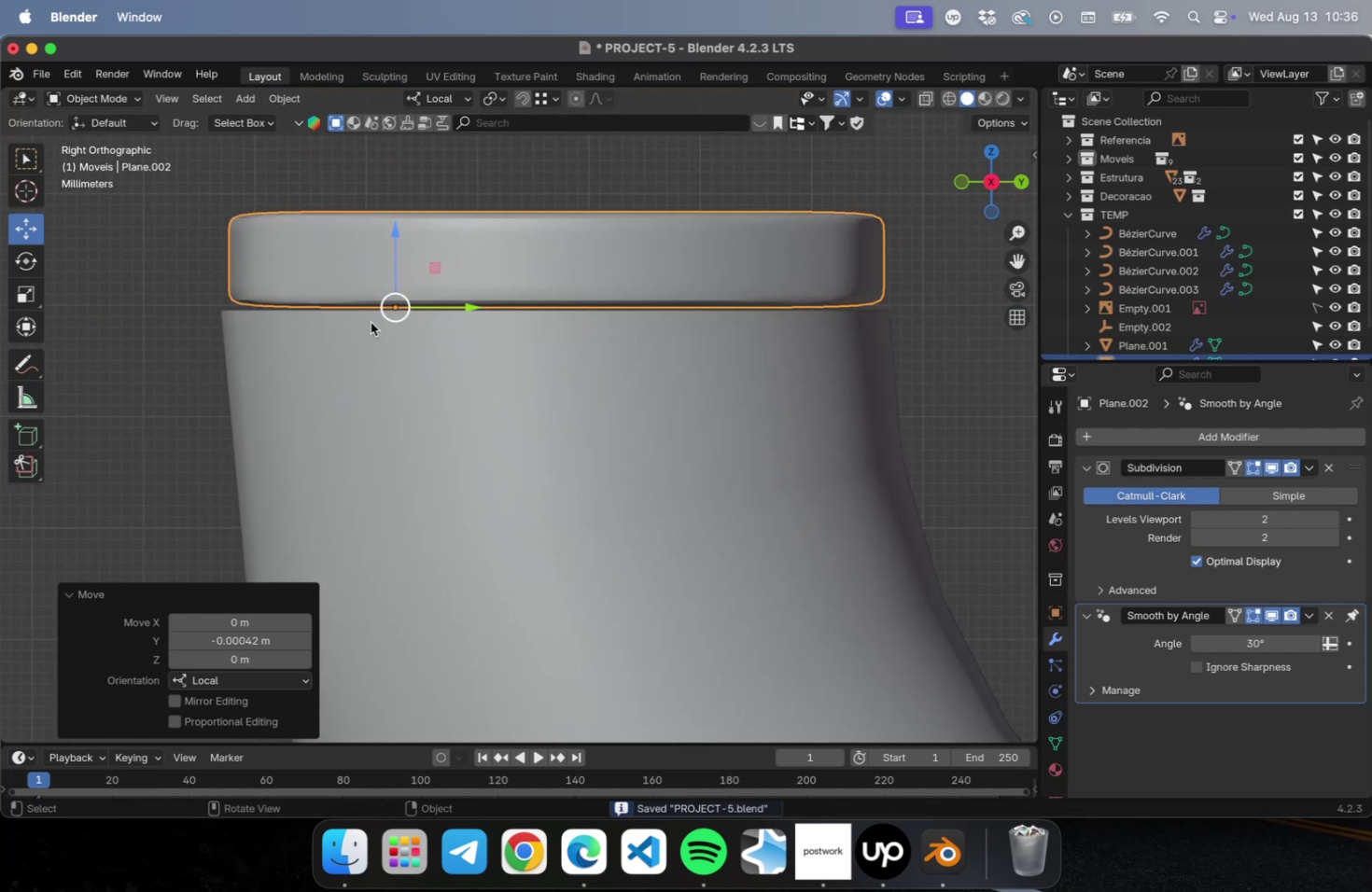 
scroll: coordinate [357, 347], scroll_direction: down, amount: 65.0
 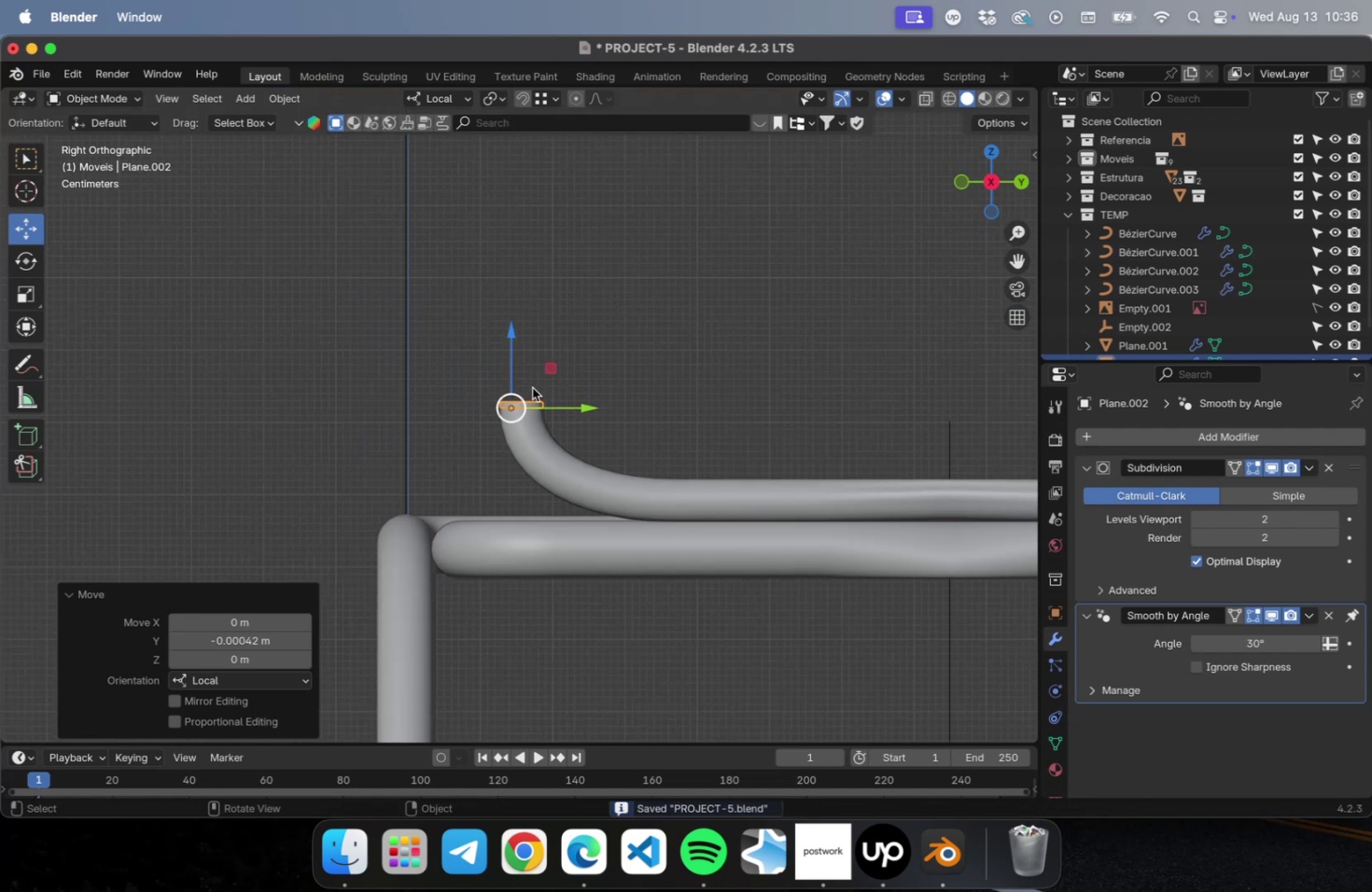 
hold_key(key=ShiftLeft, duration=0.79)
 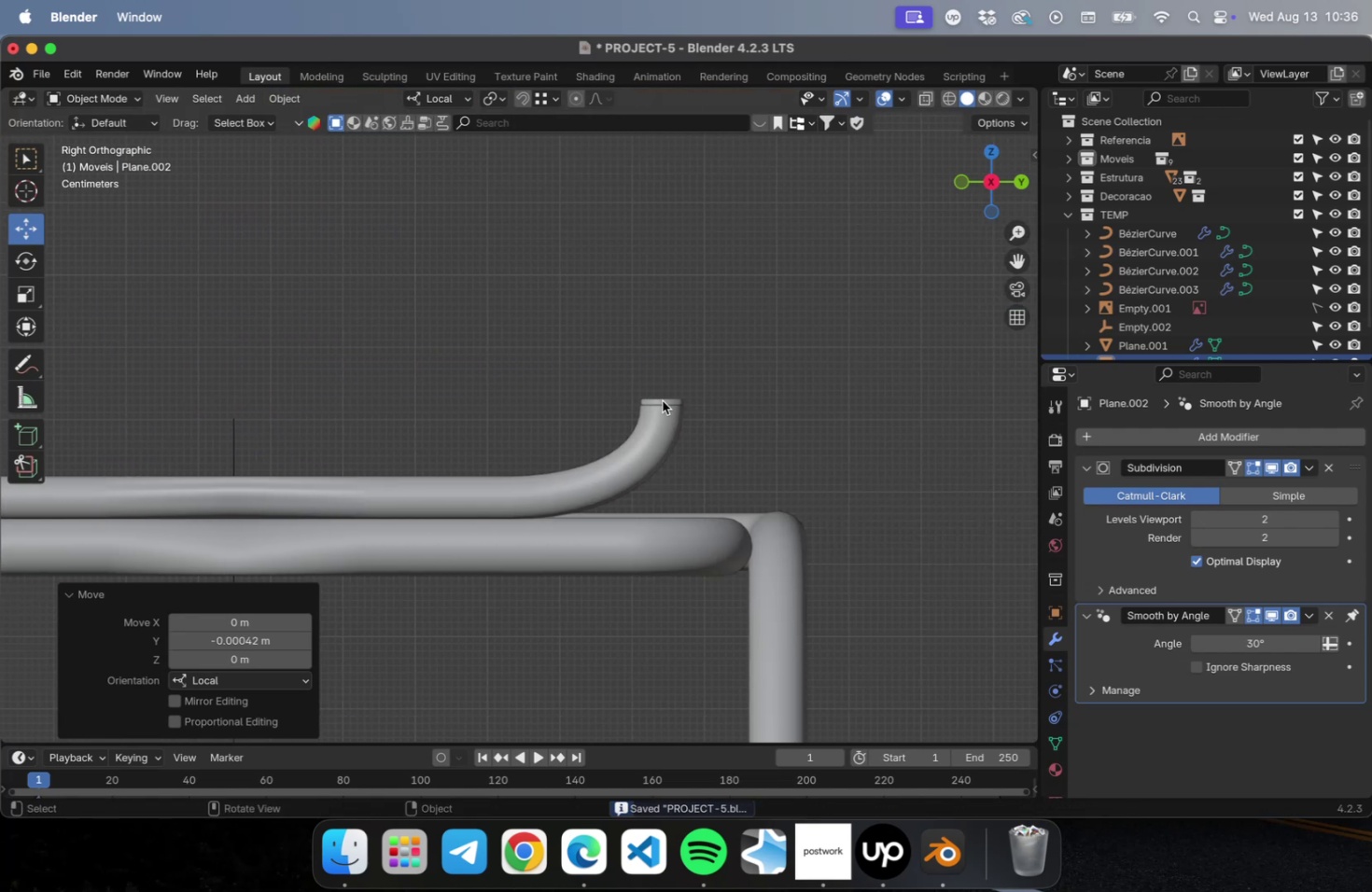 
left_click([662, 400])
 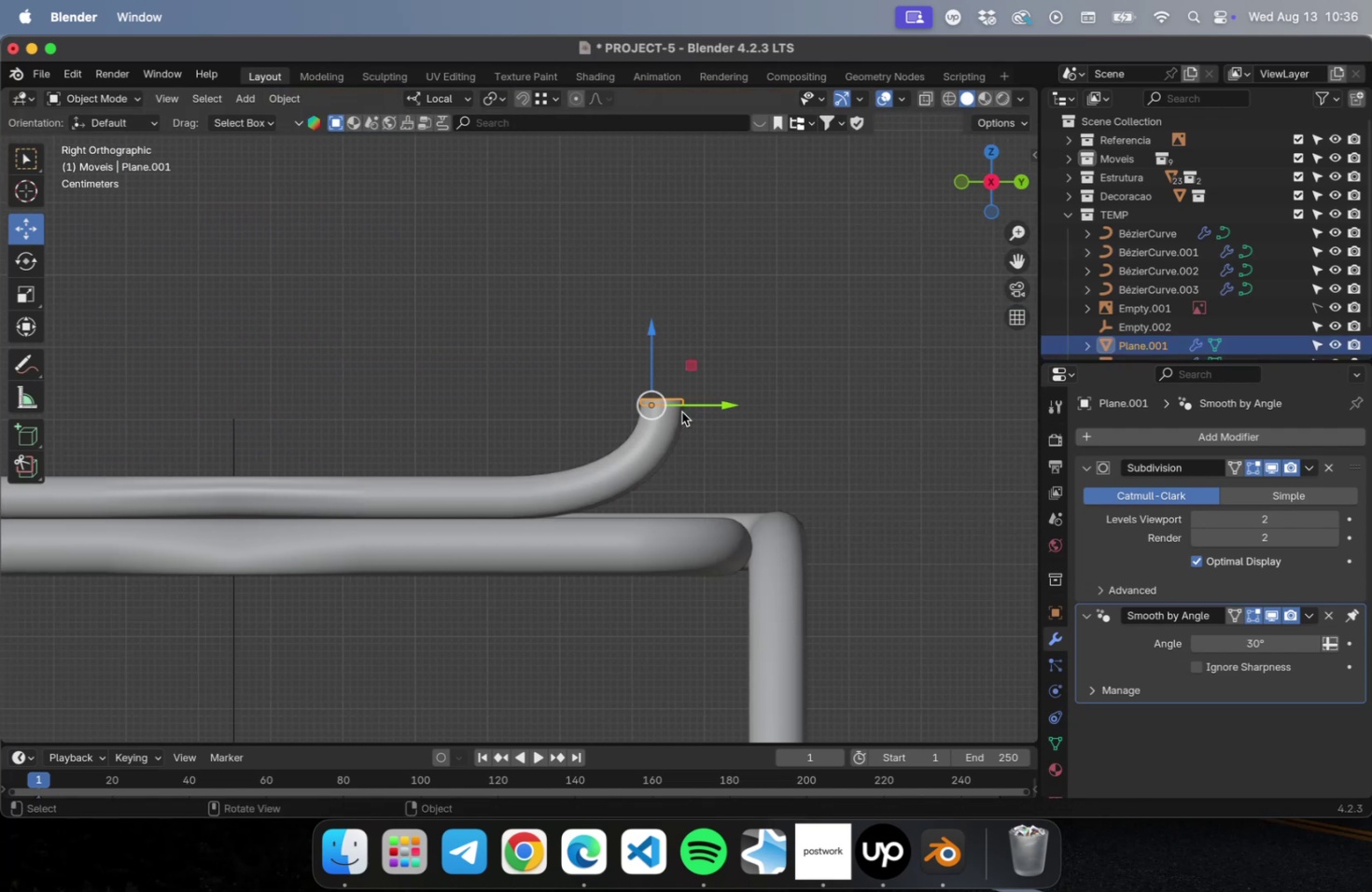 
key(NumLock)
 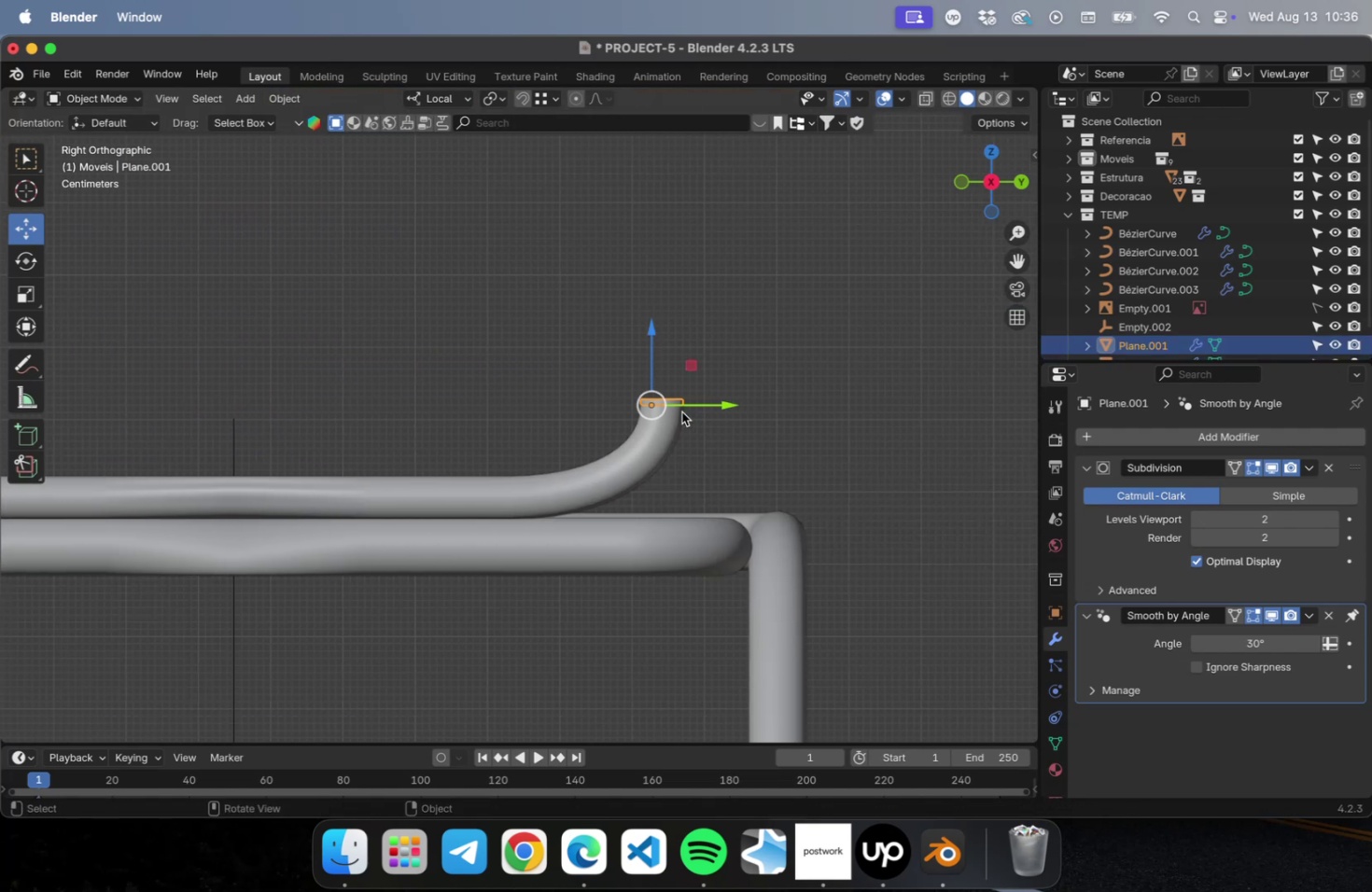 
key(NumpadDecimal)
 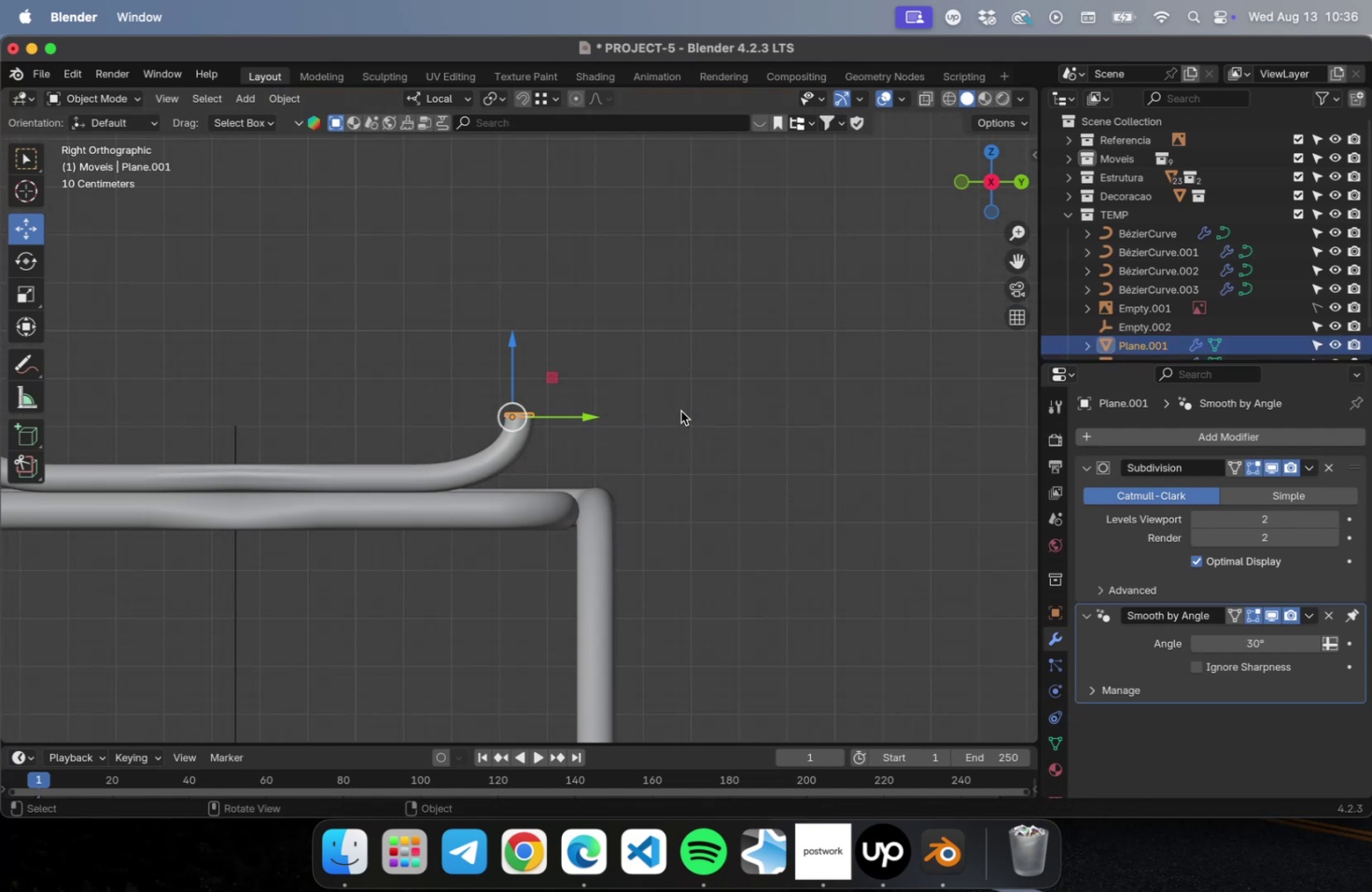 
scroll: coordinate [644, 420], scroll_direction: up, amount: 91.0
 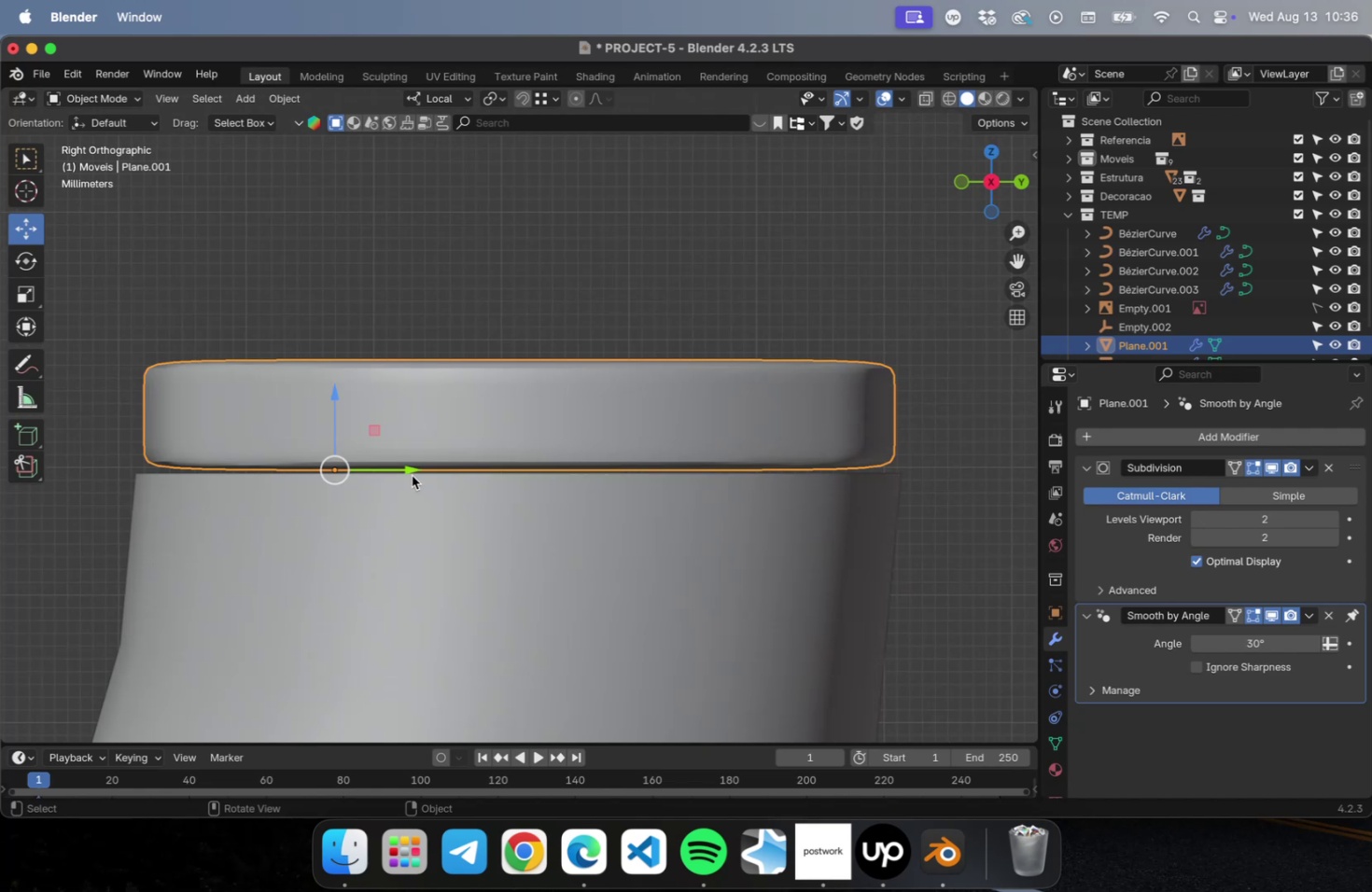 
left_click_drag(start_coordinate=[409, 469], to_coordinate=[403, 470])
 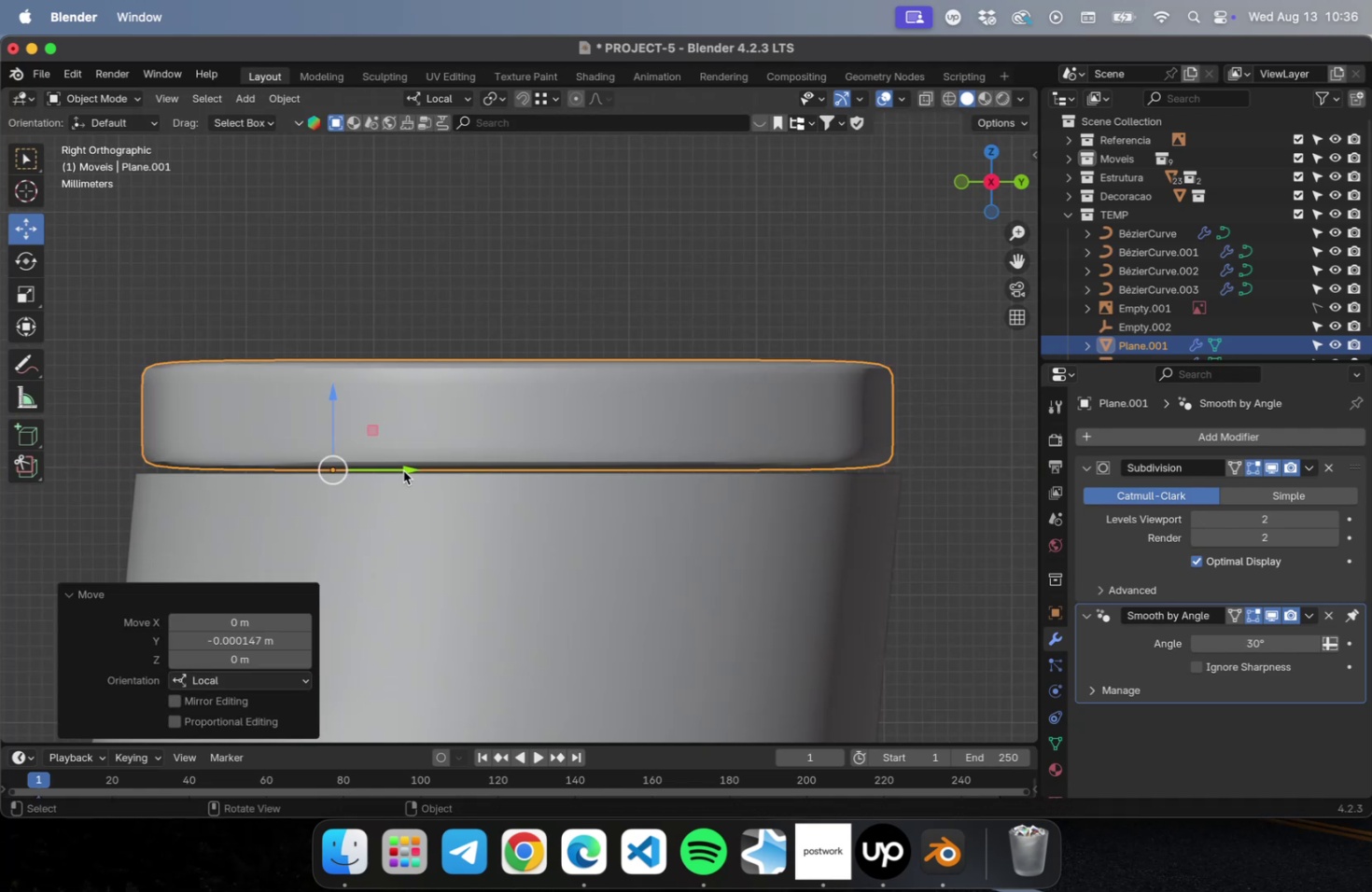 
key(Meta+S)
 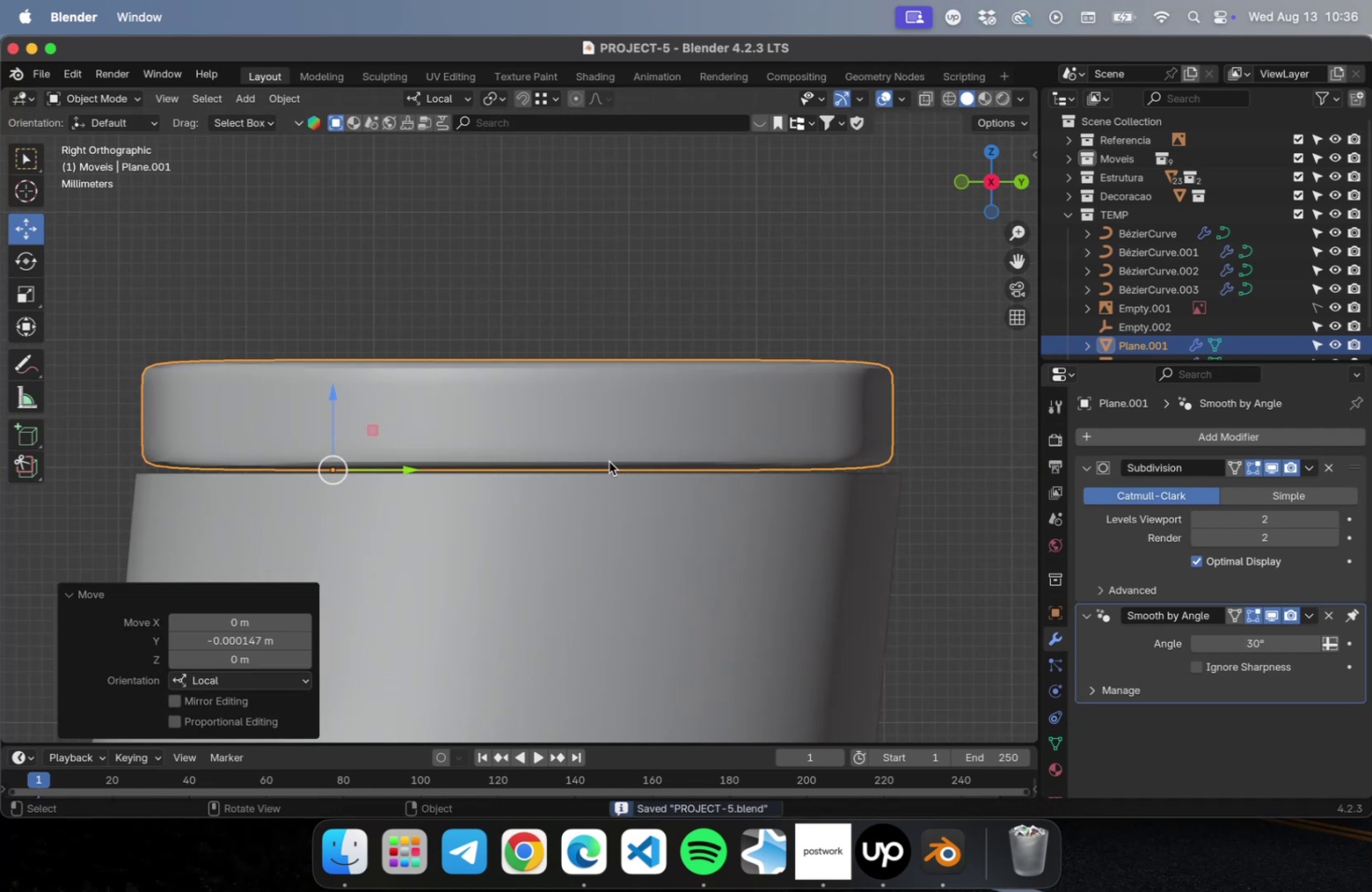 
scroll: coordinate [669, 496], scroll_direction: down, amount: 47.0
 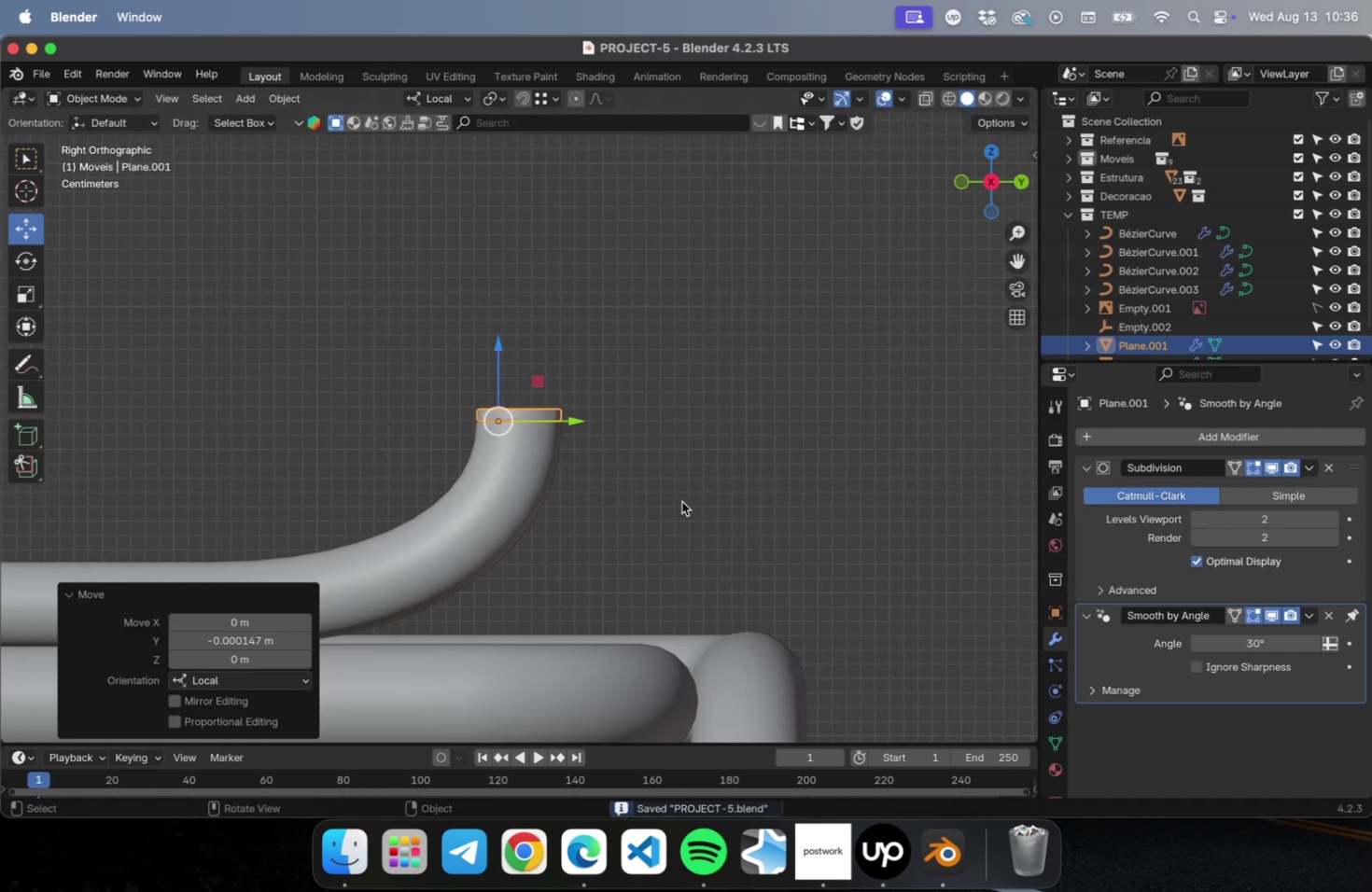 
key(NumLock)
 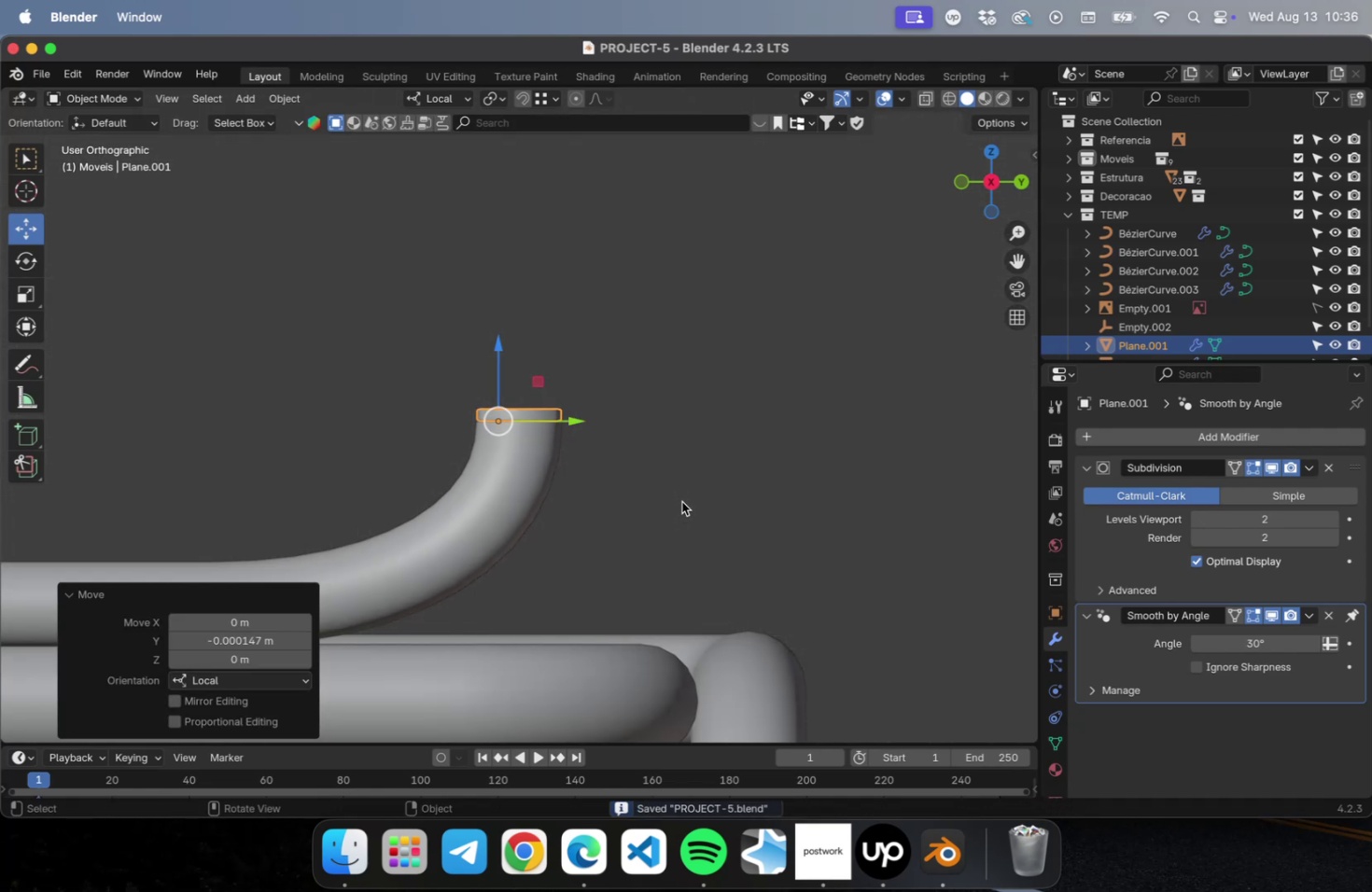 
key(Numpad1)
 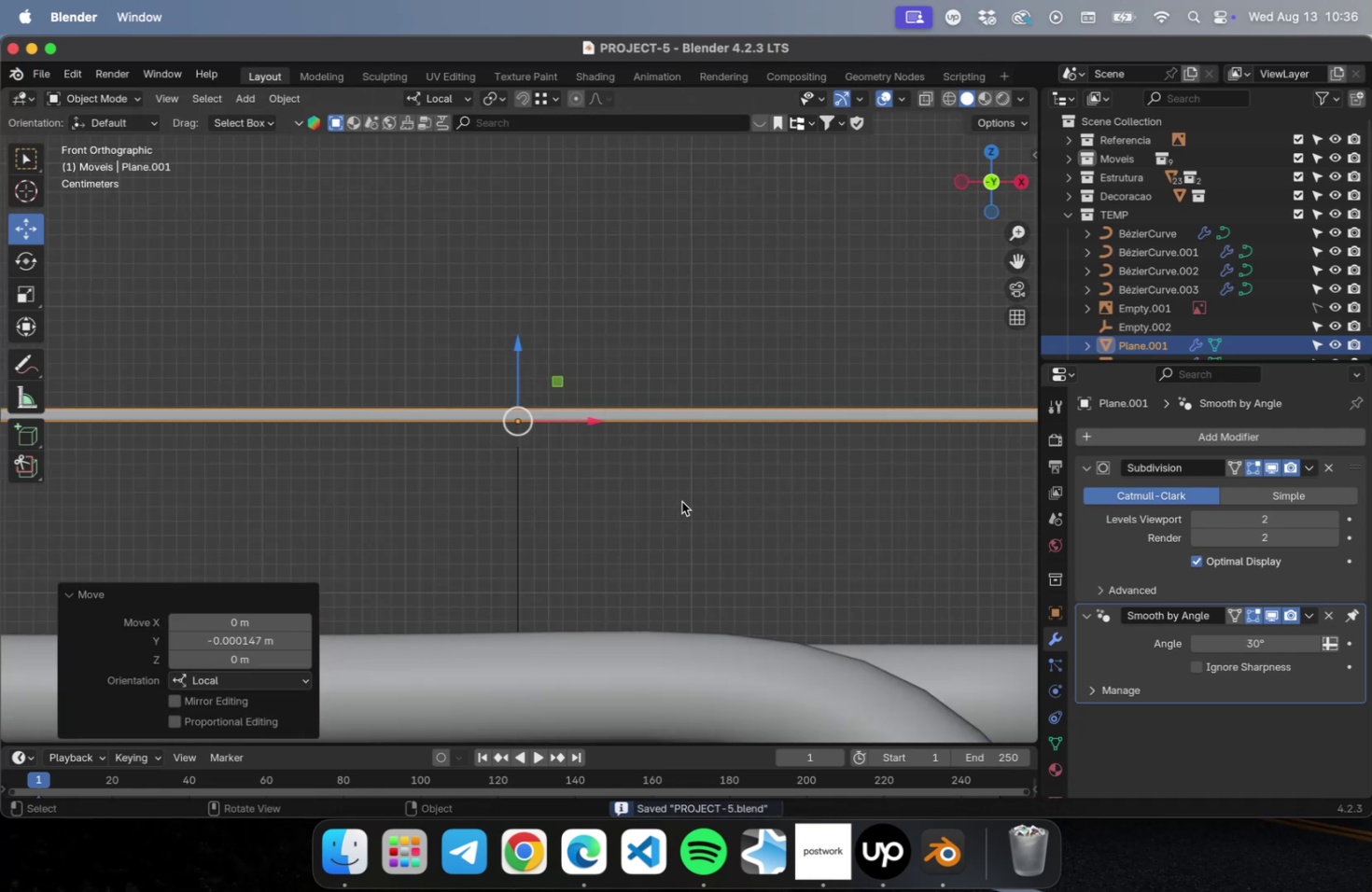 
scroll: coordinate [693, 512], scroll_direction: down, amount: 29.0
 